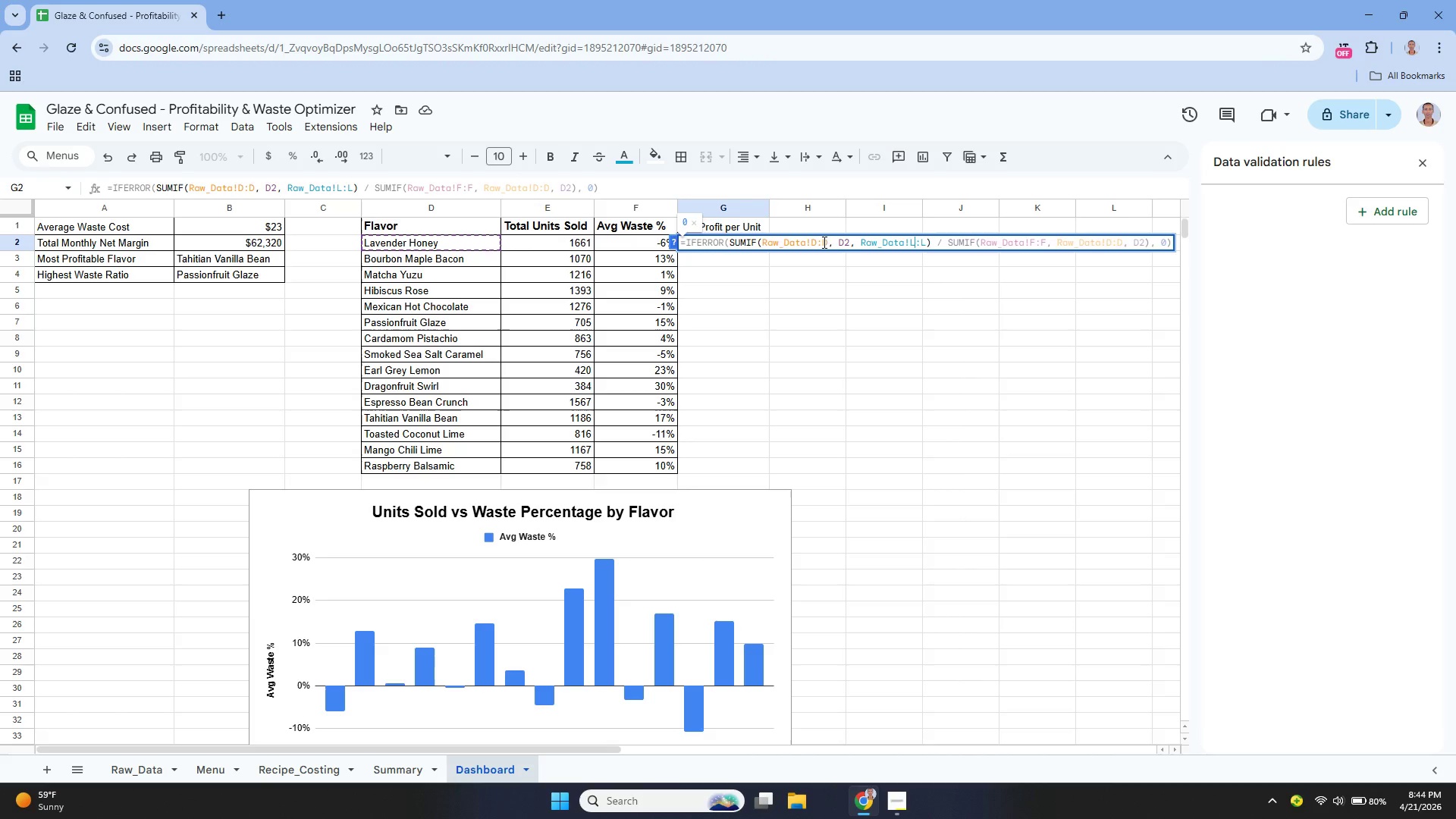 
key(ArrowRight)
 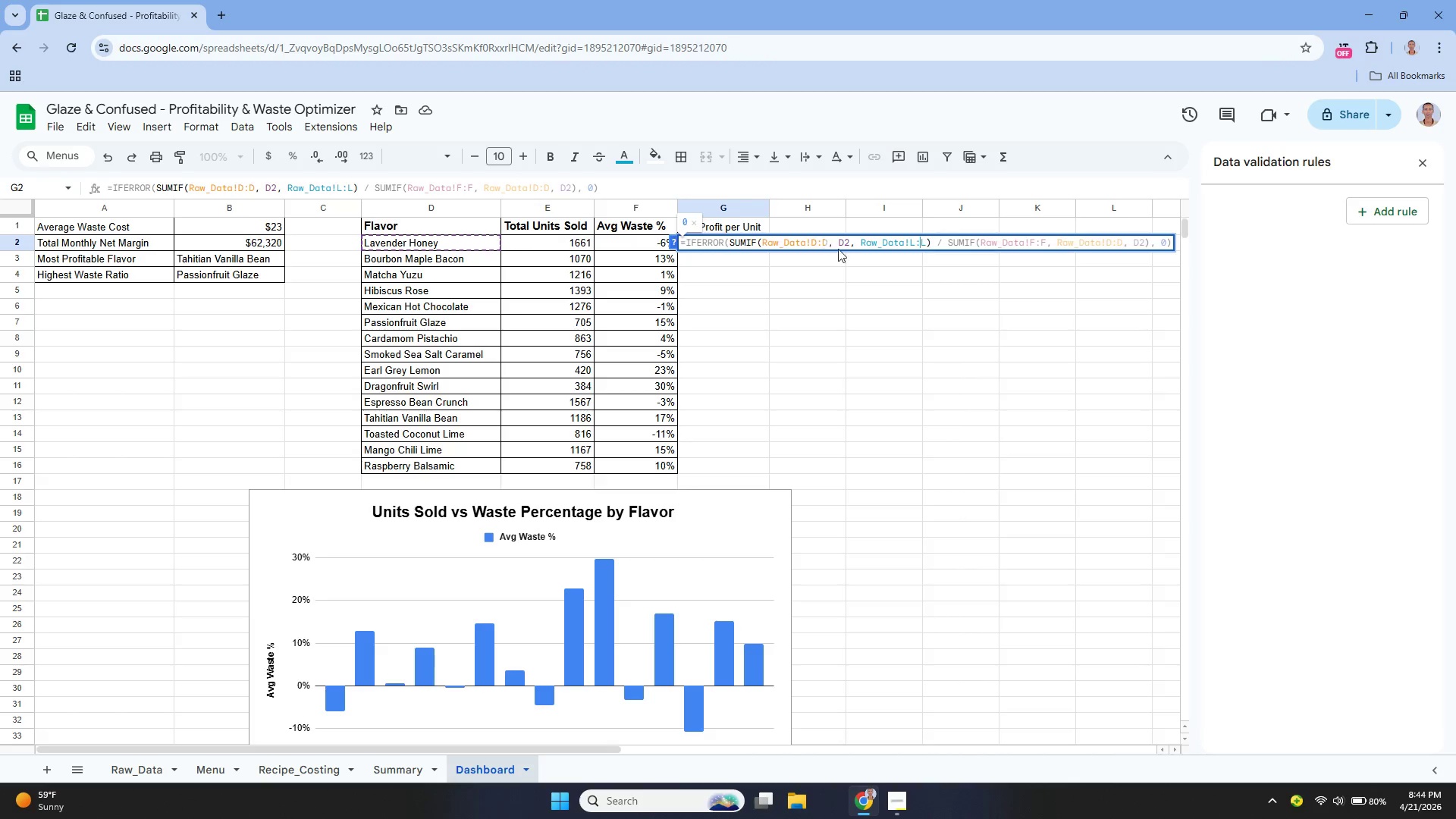 
key(ArrowRight)
 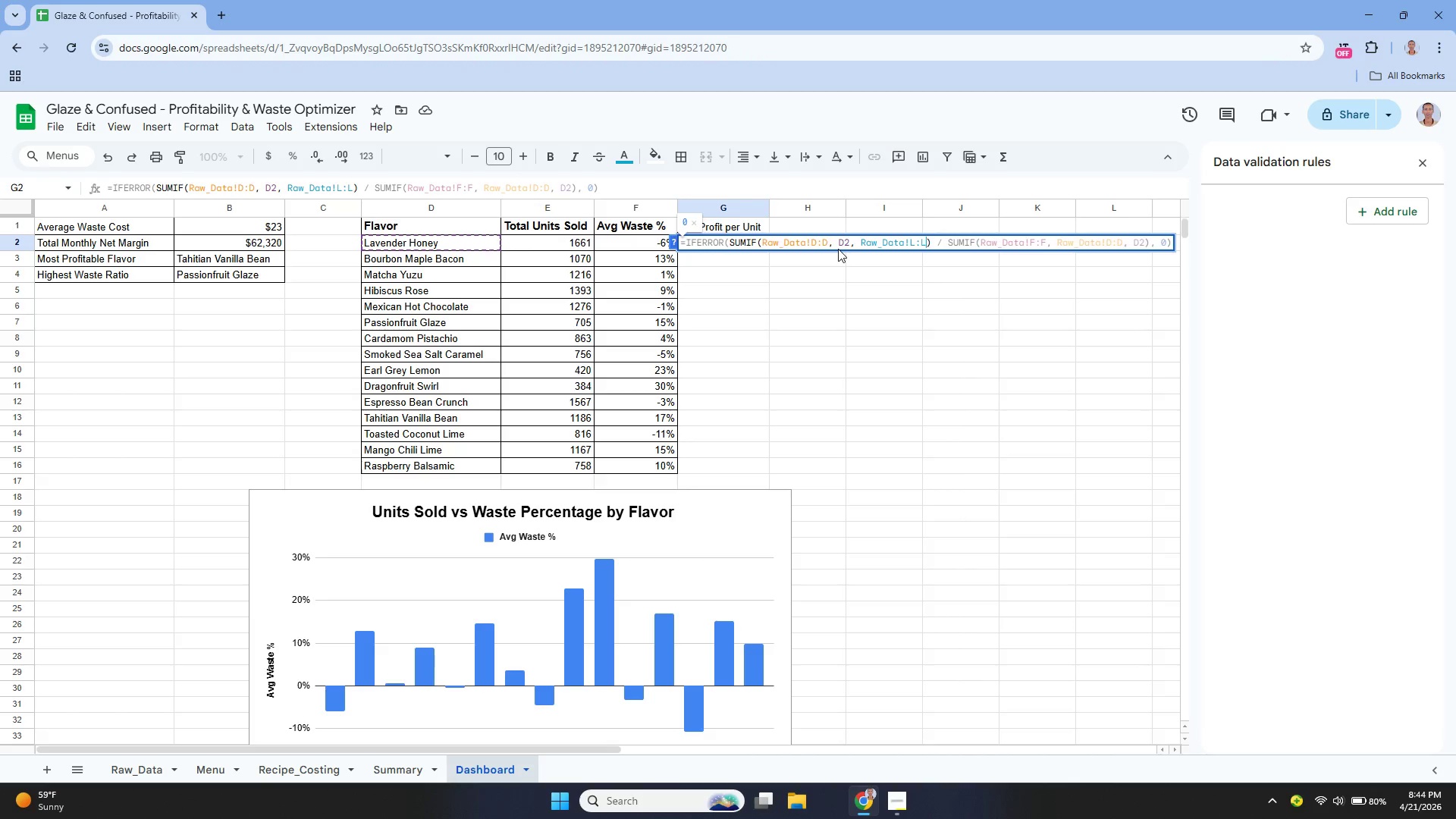 
key(ArrowRight)
 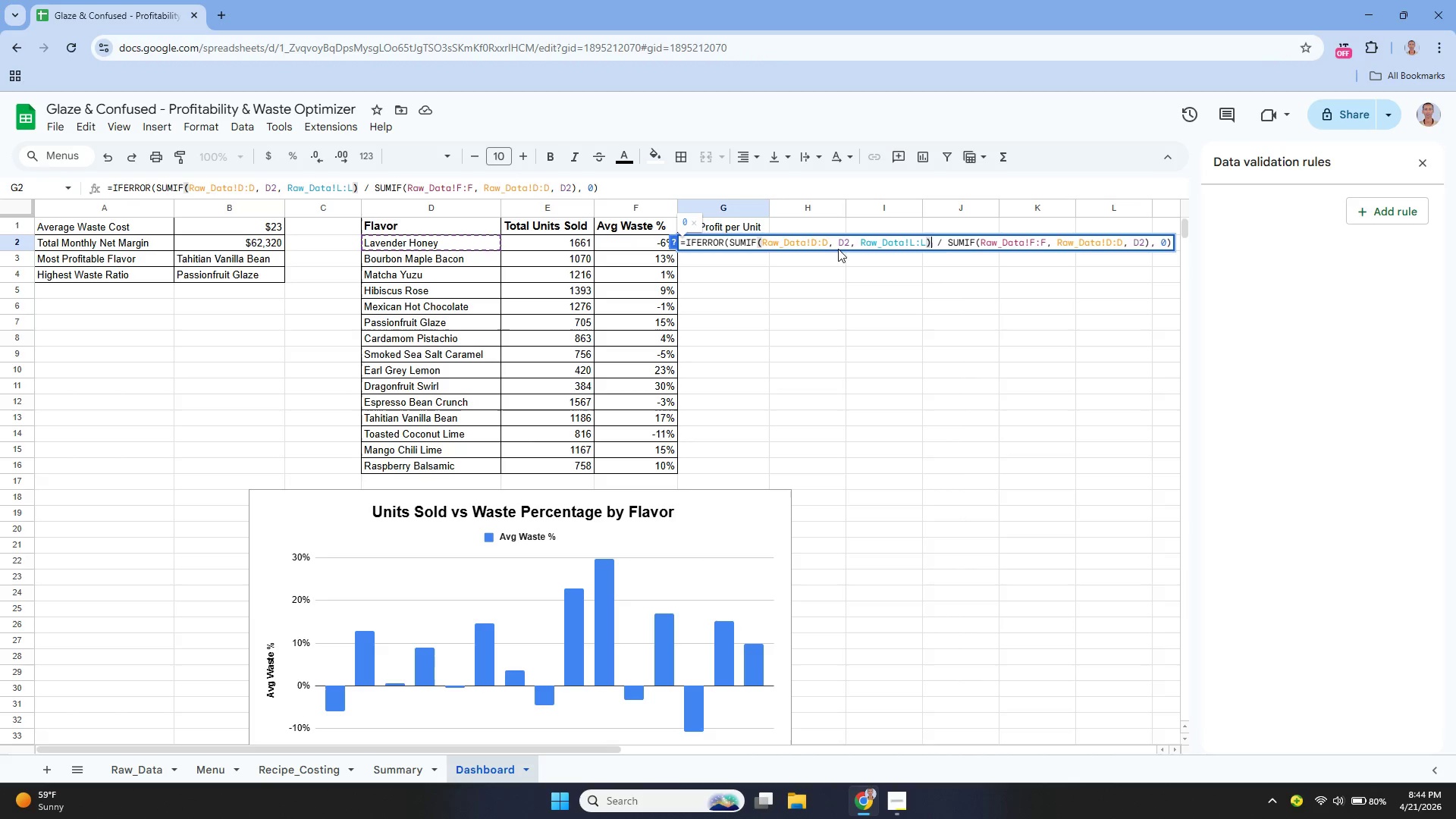 
key(ArrowRight)
 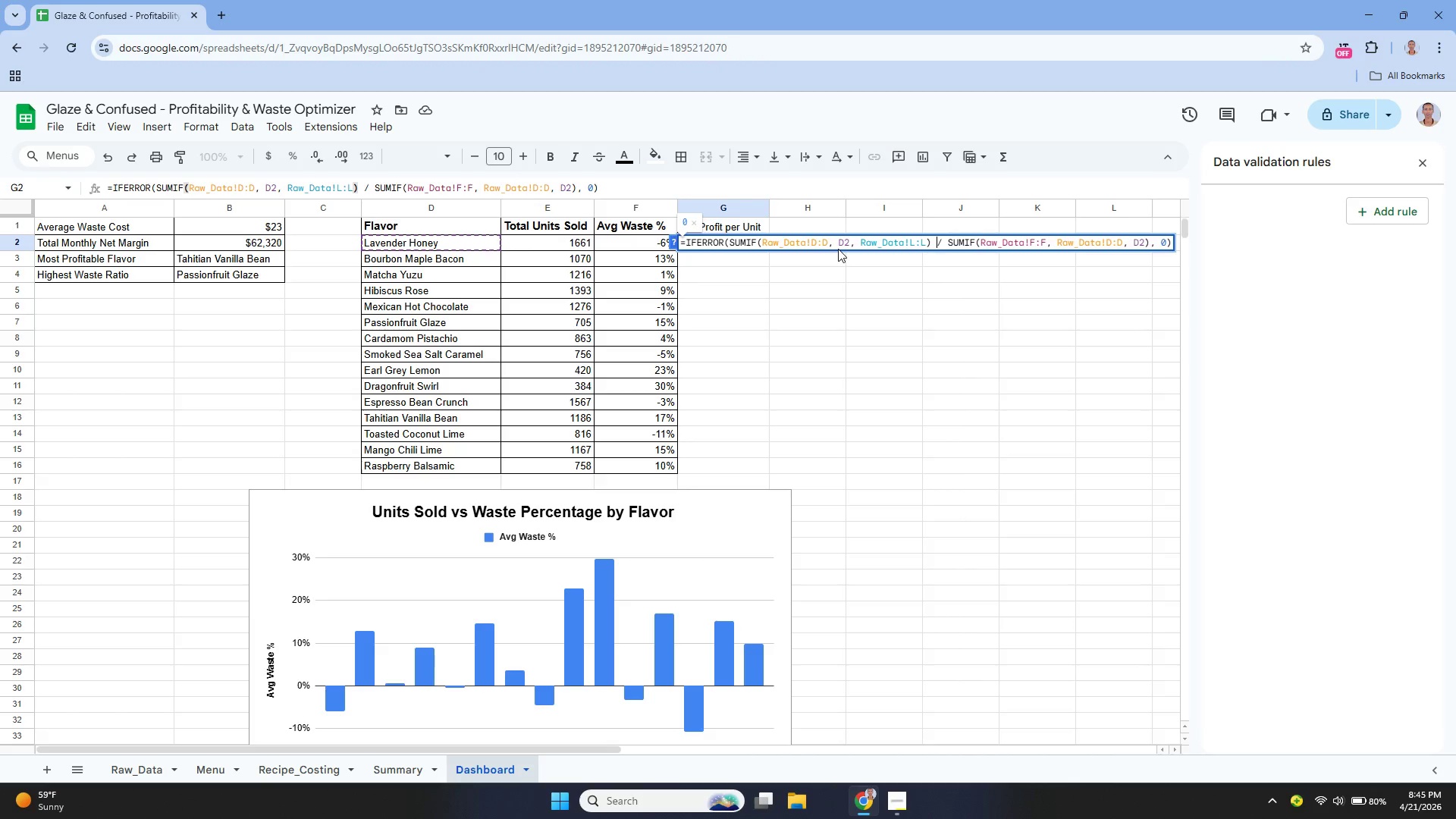 
key(ArrowRight)
 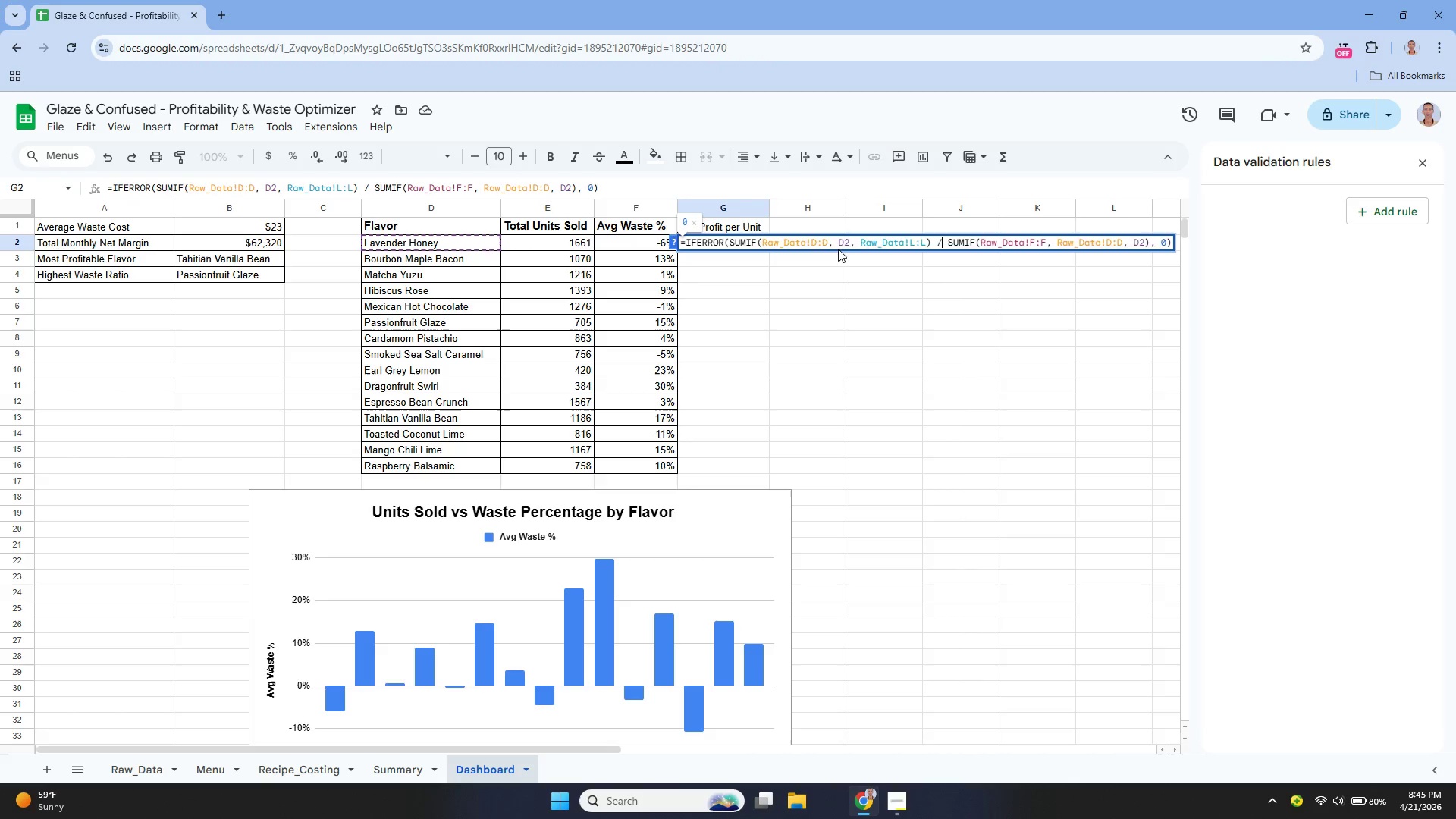 
key(ArrowRight)
 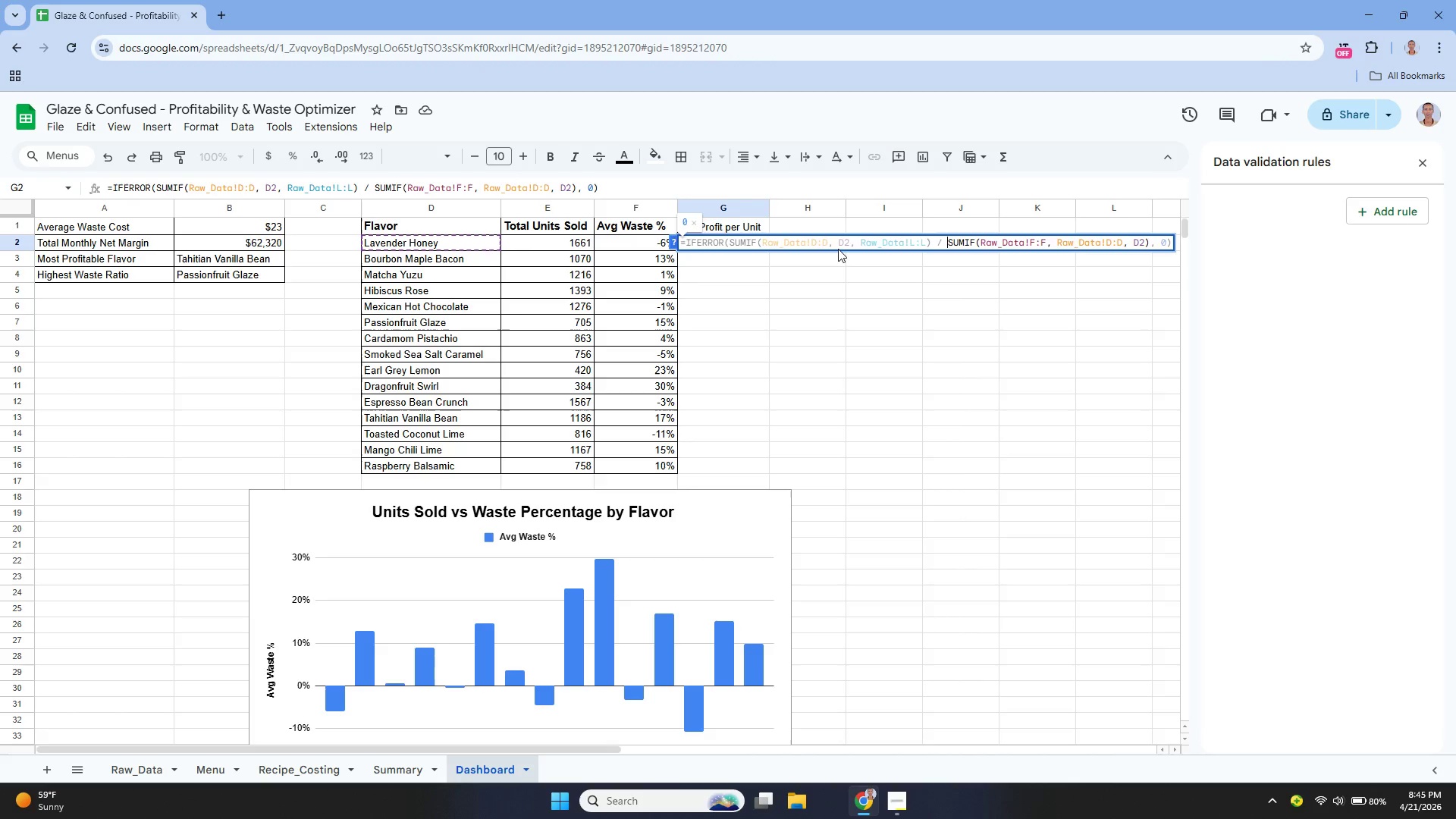 
key(ArrowRight)
 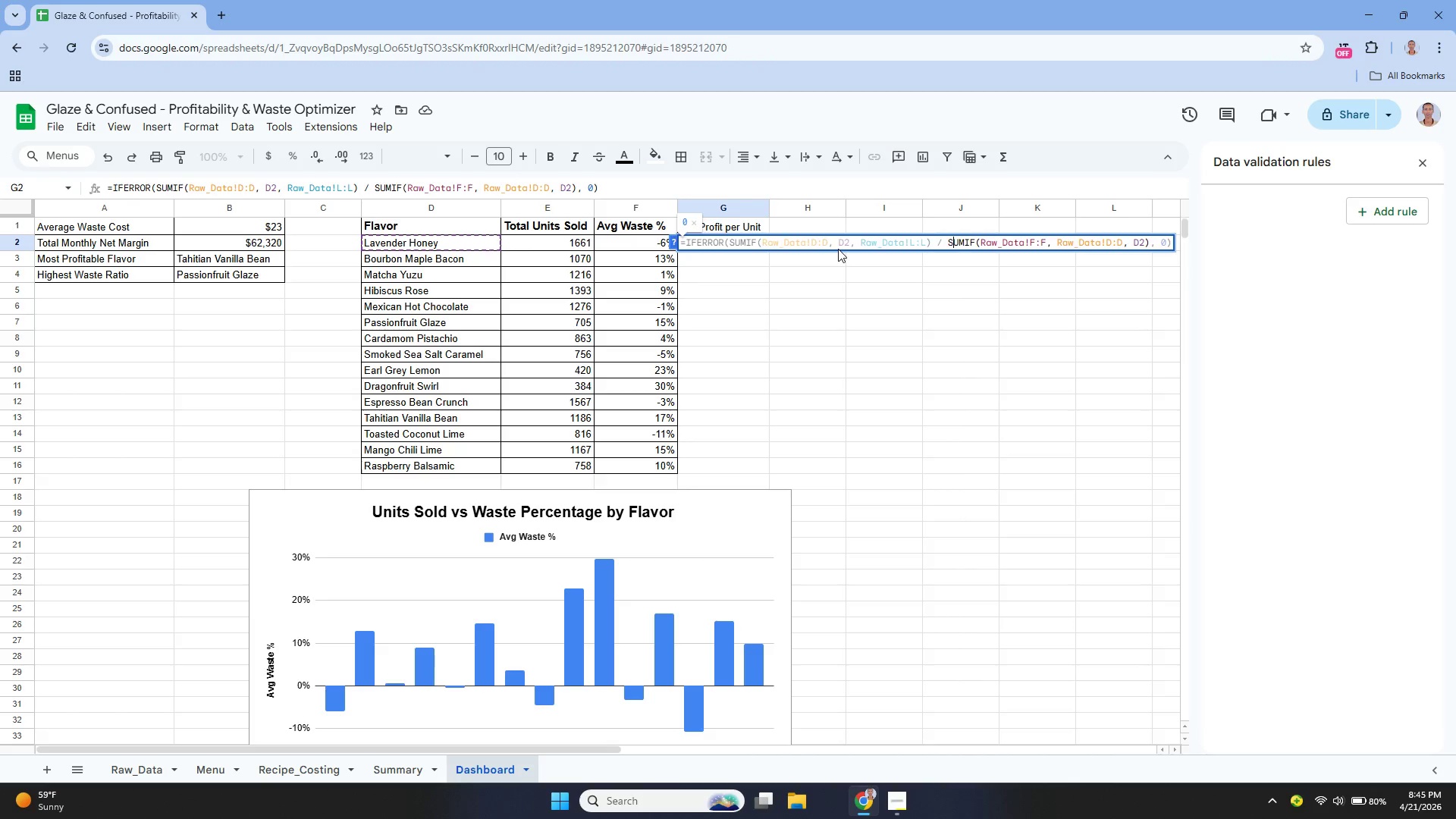 
key(ArrowRight)
 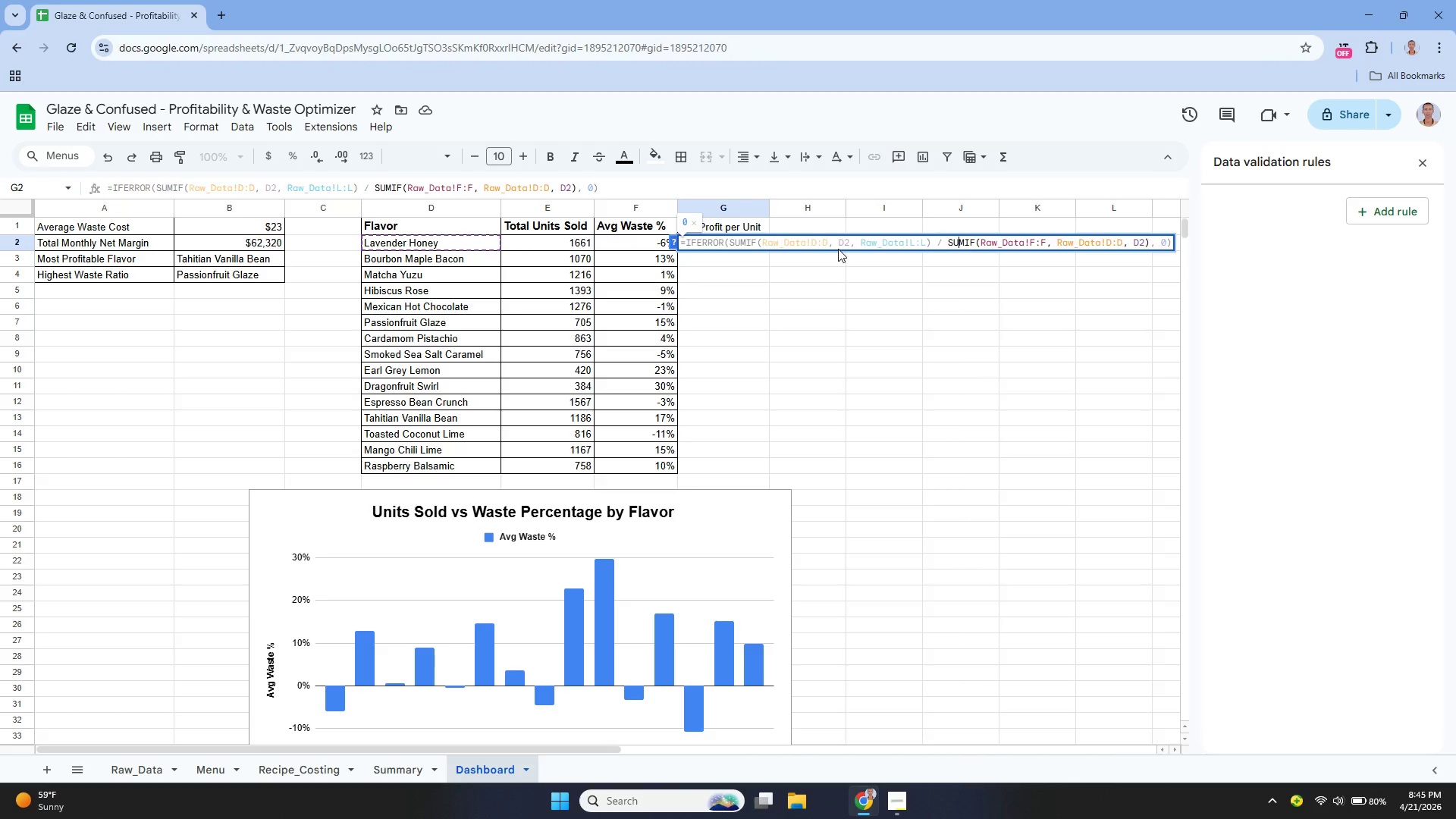 
key(ArrowRight)
 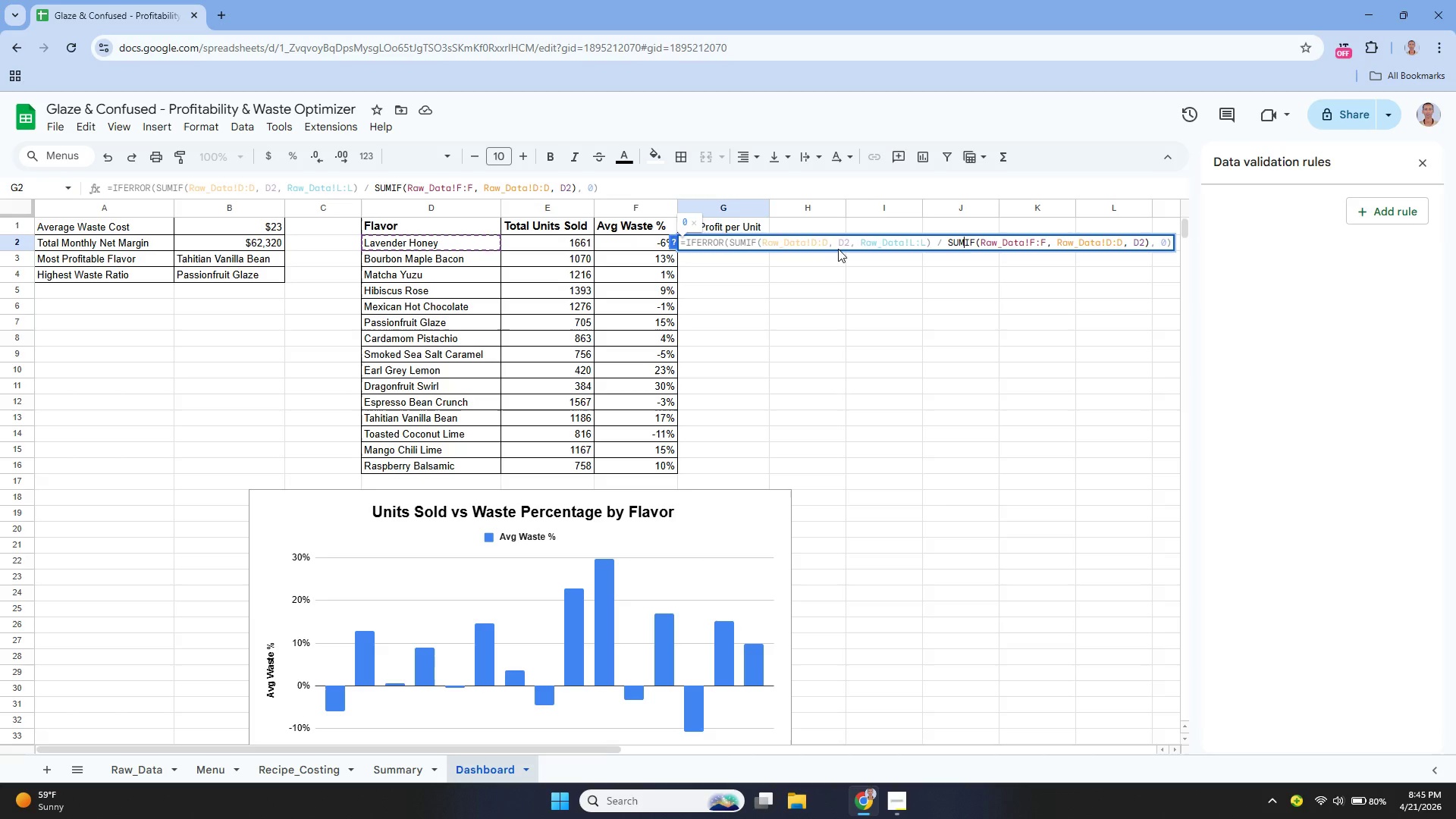 
key(ArrowRight)
 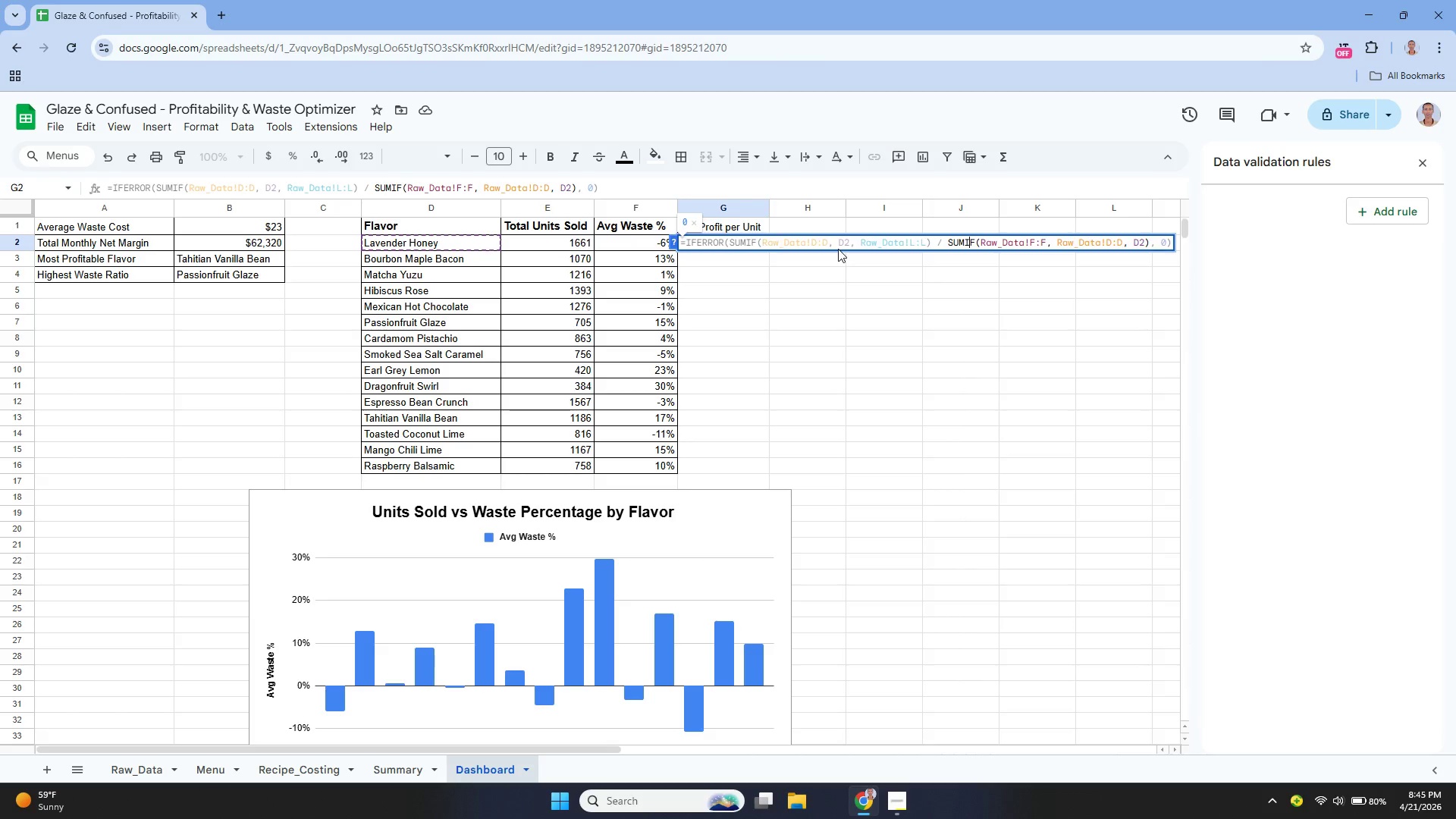 
key(ArrowRight)
 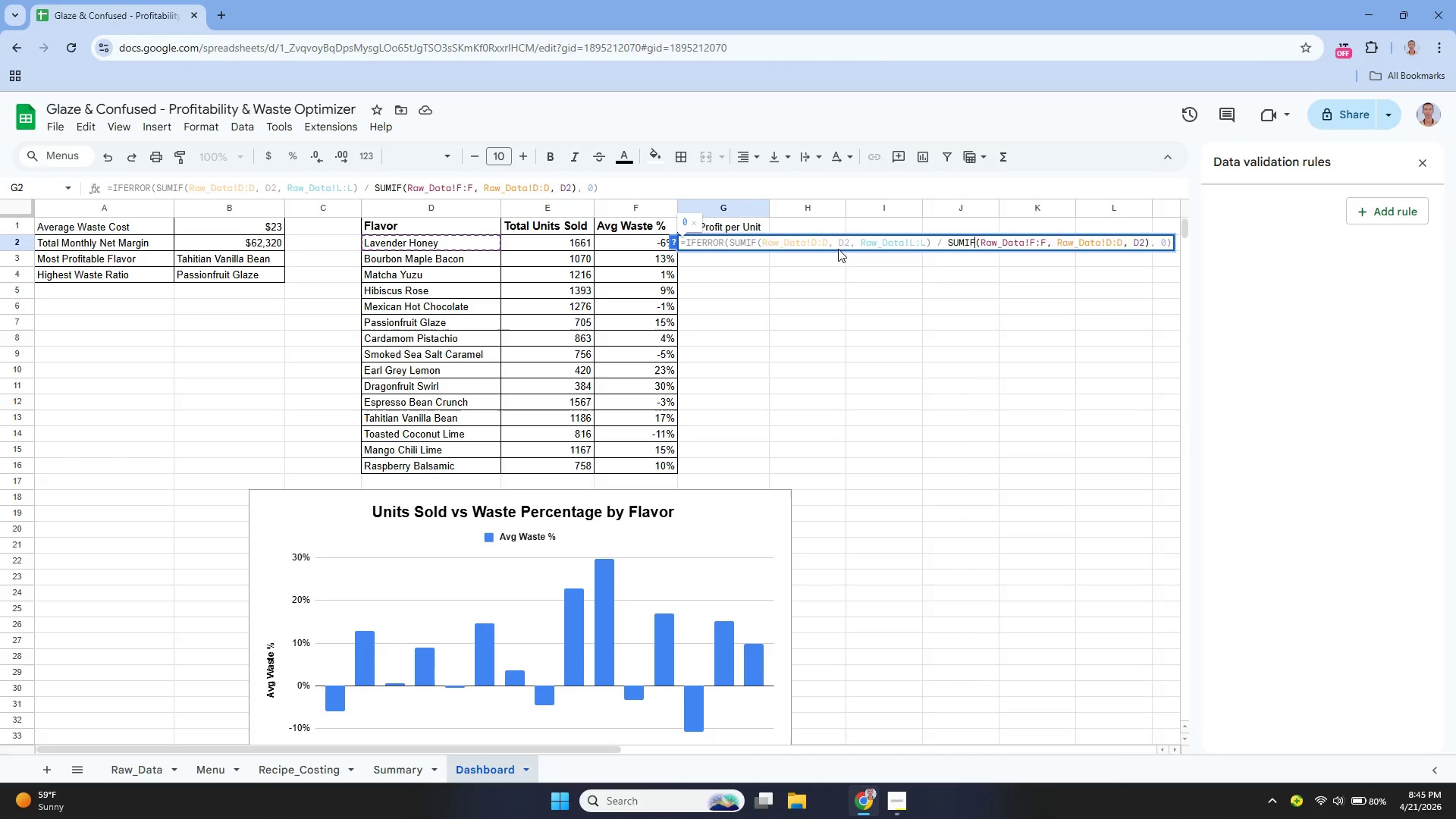 
key(ArrowRight)
 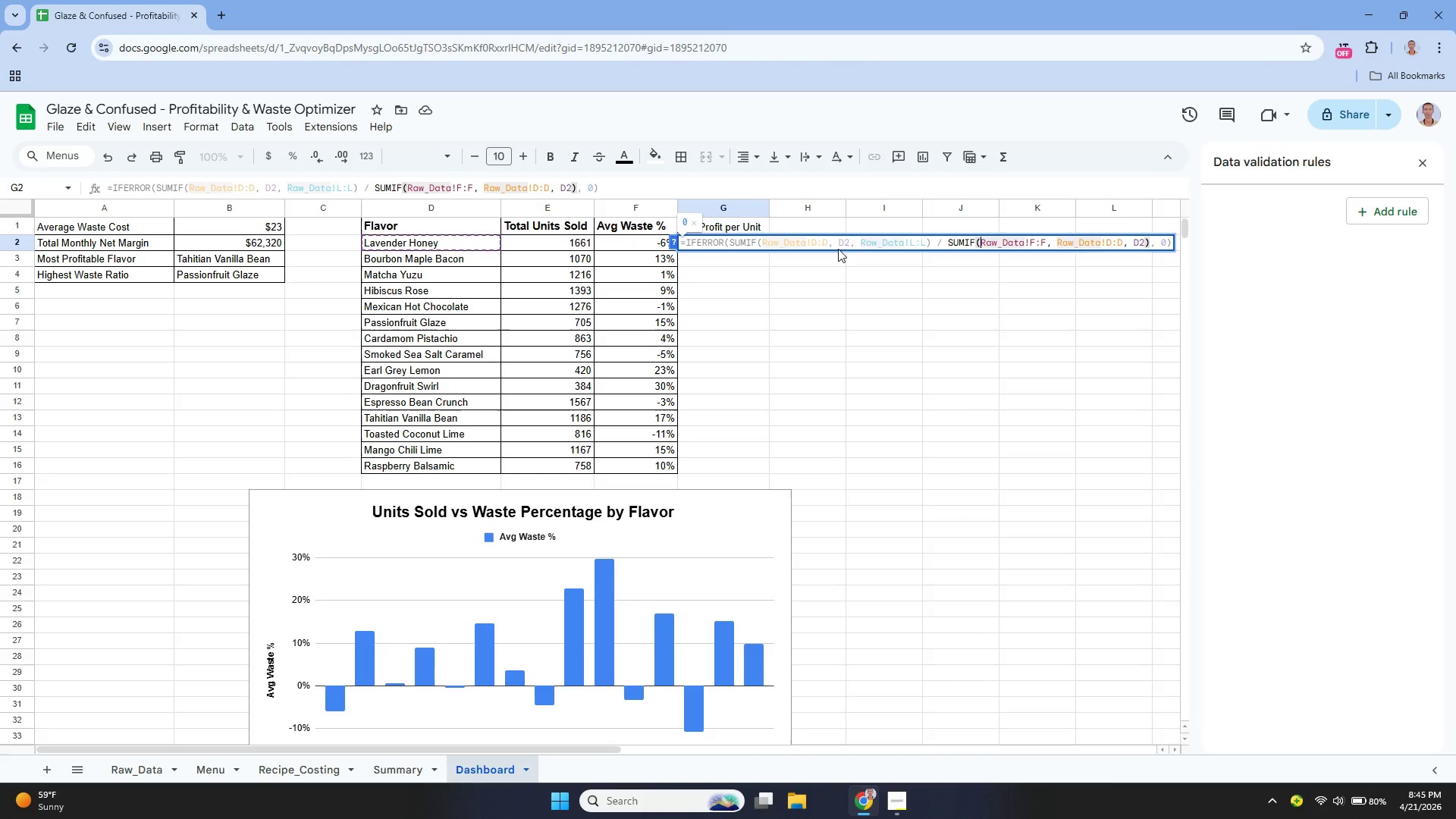 
key(ArrowRight)
 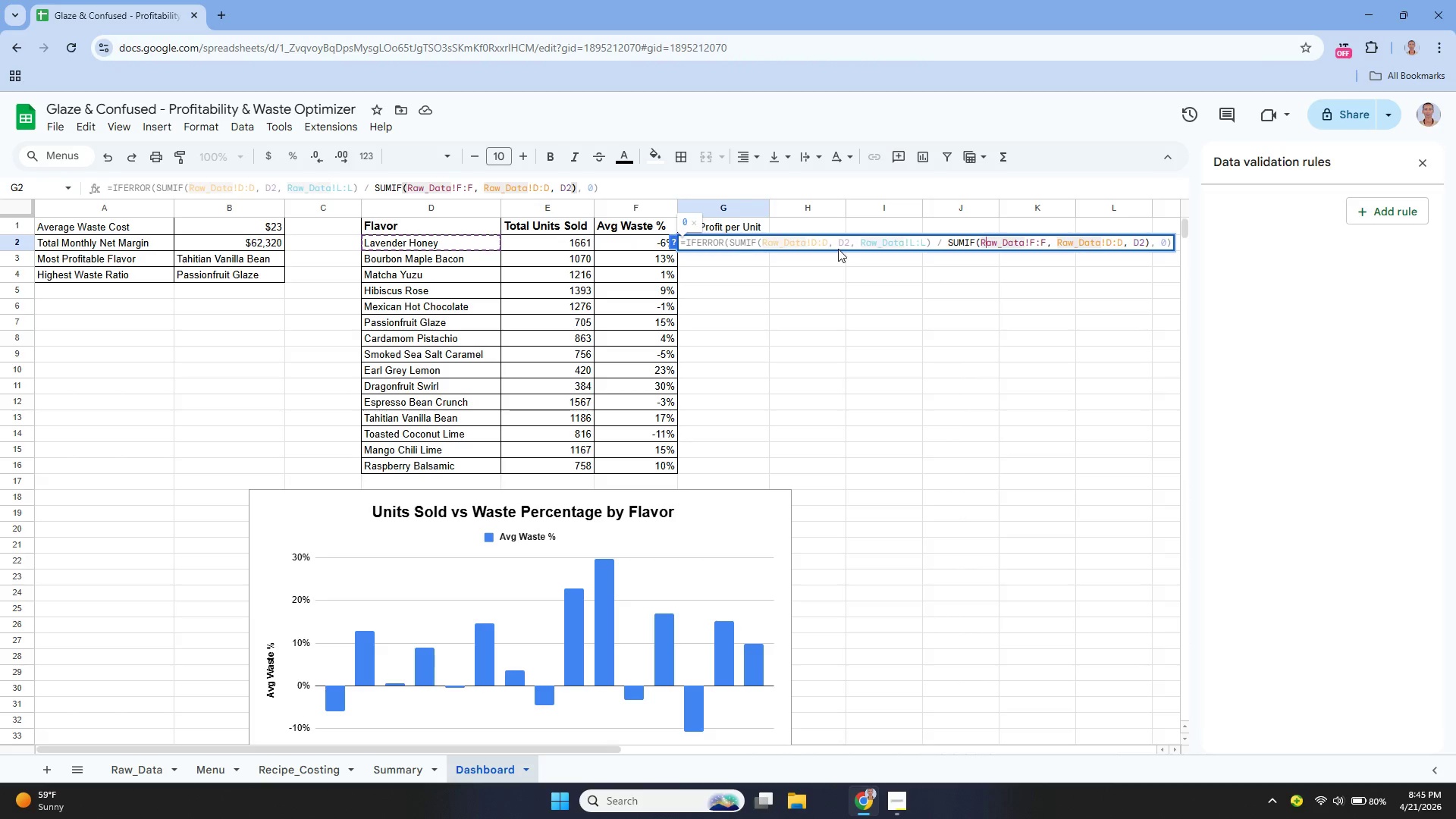 
key(ArrowRight)
 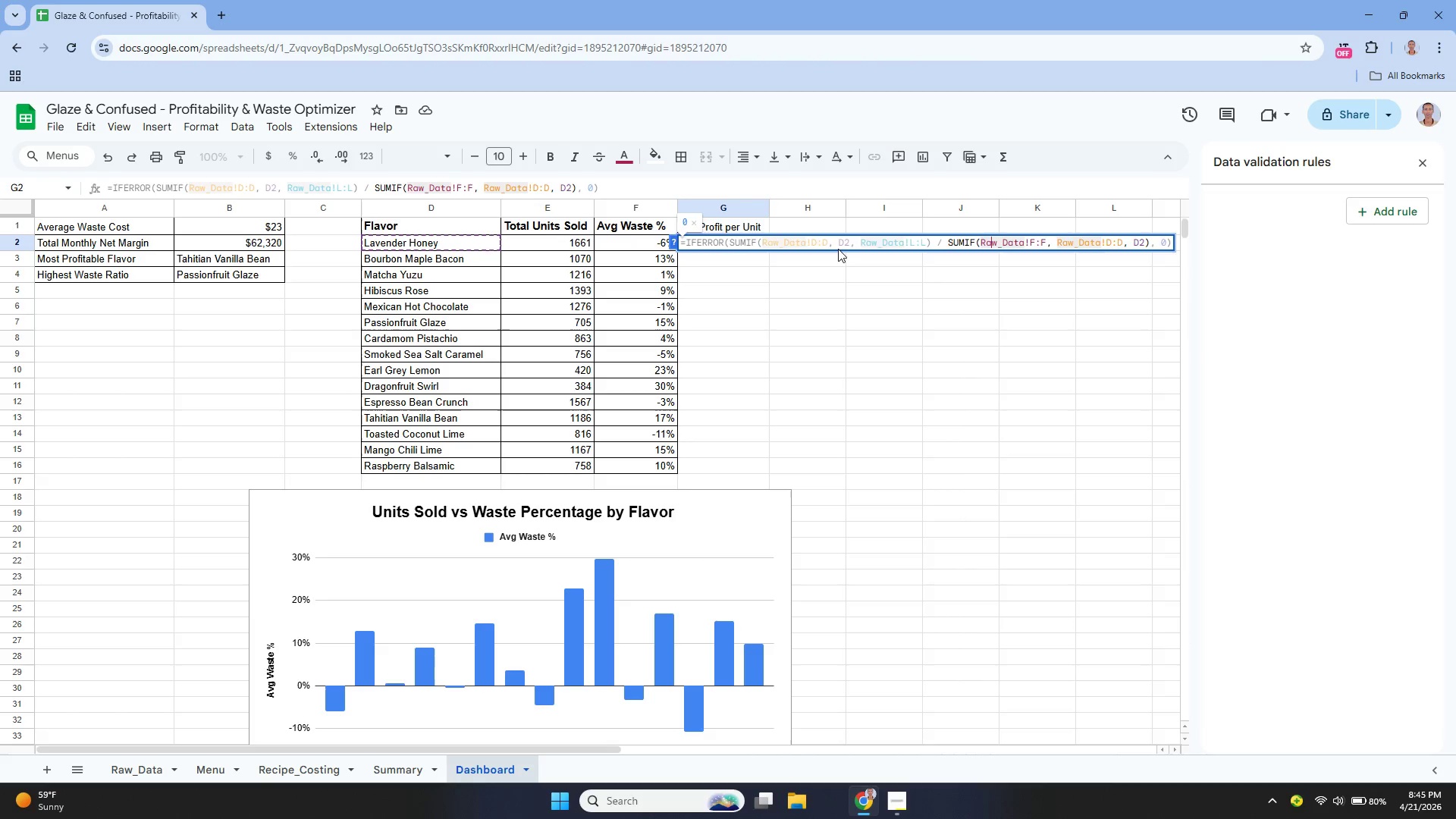 
key(ArrowRight)
 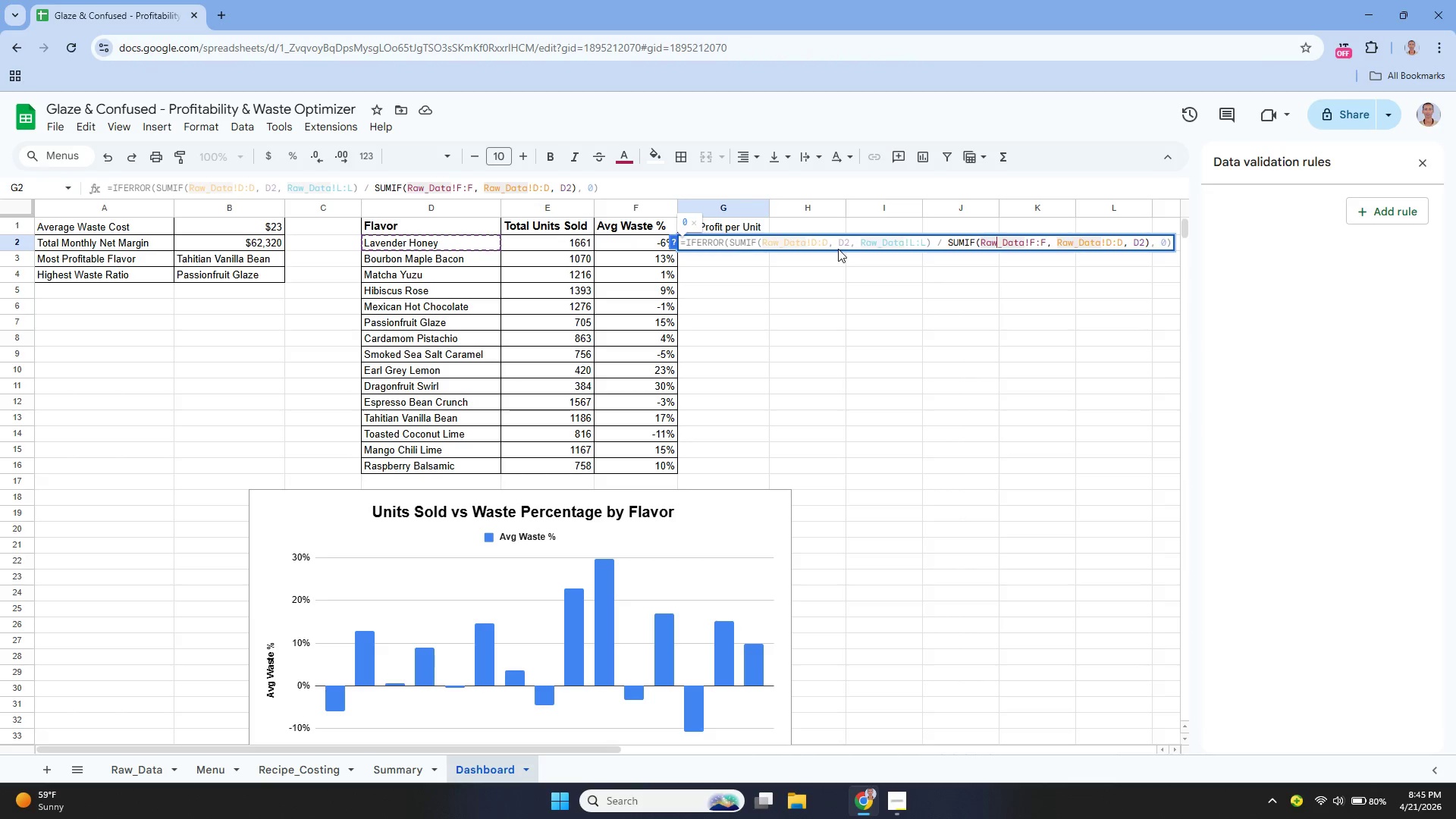 
key(ArrowRight)
 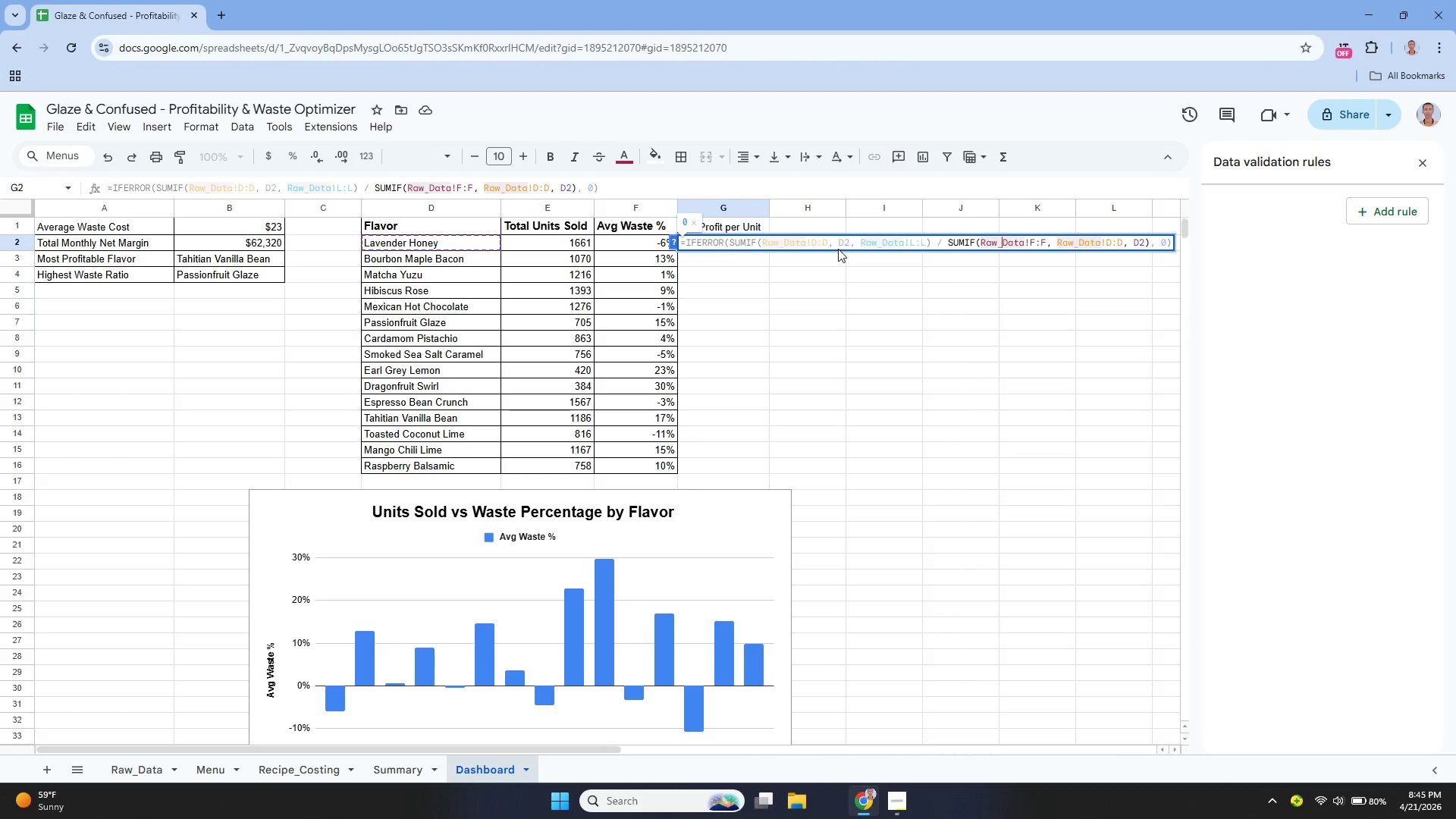 
key(ArrowRight)
 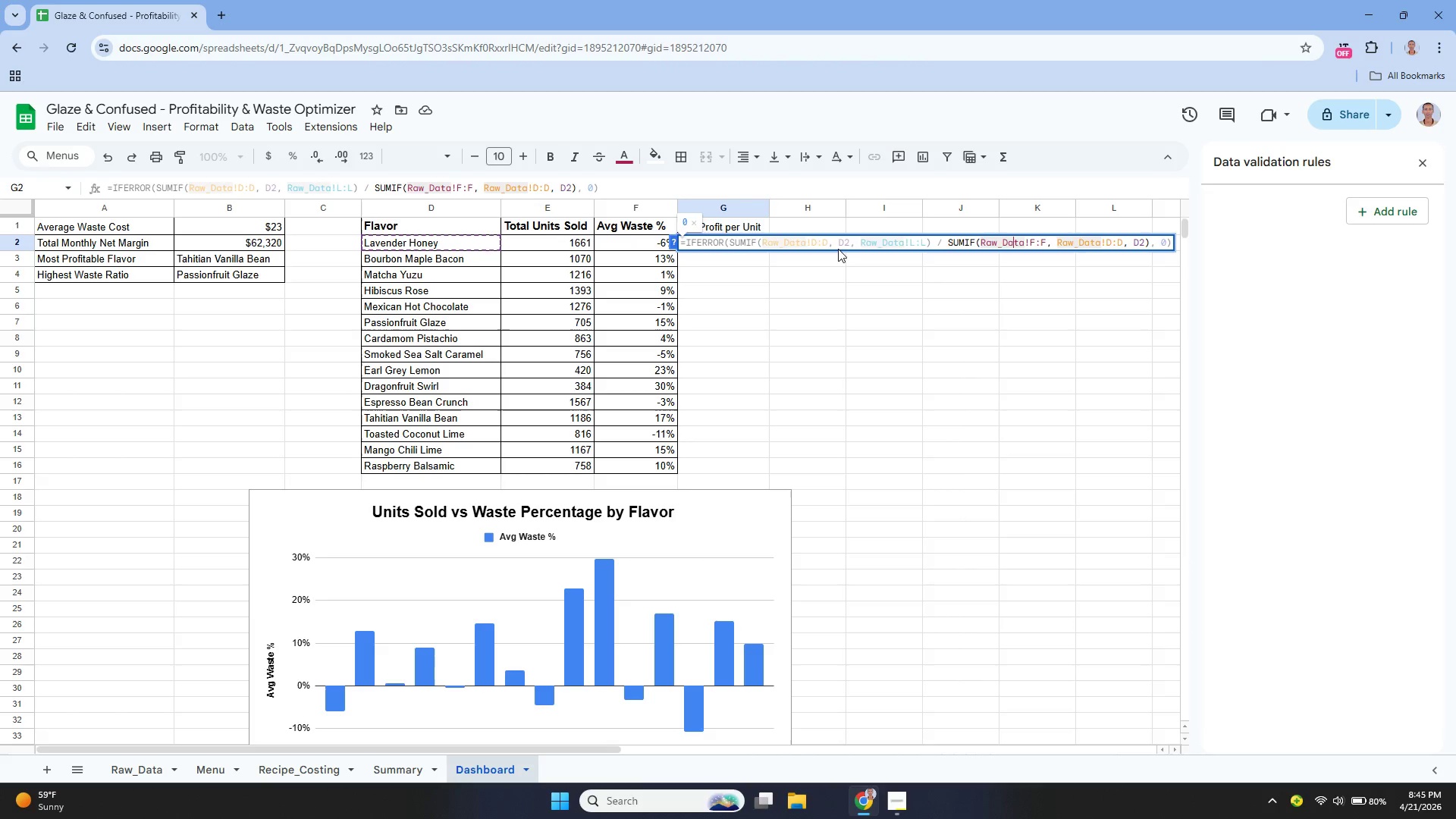 
key(ArrowRight)
 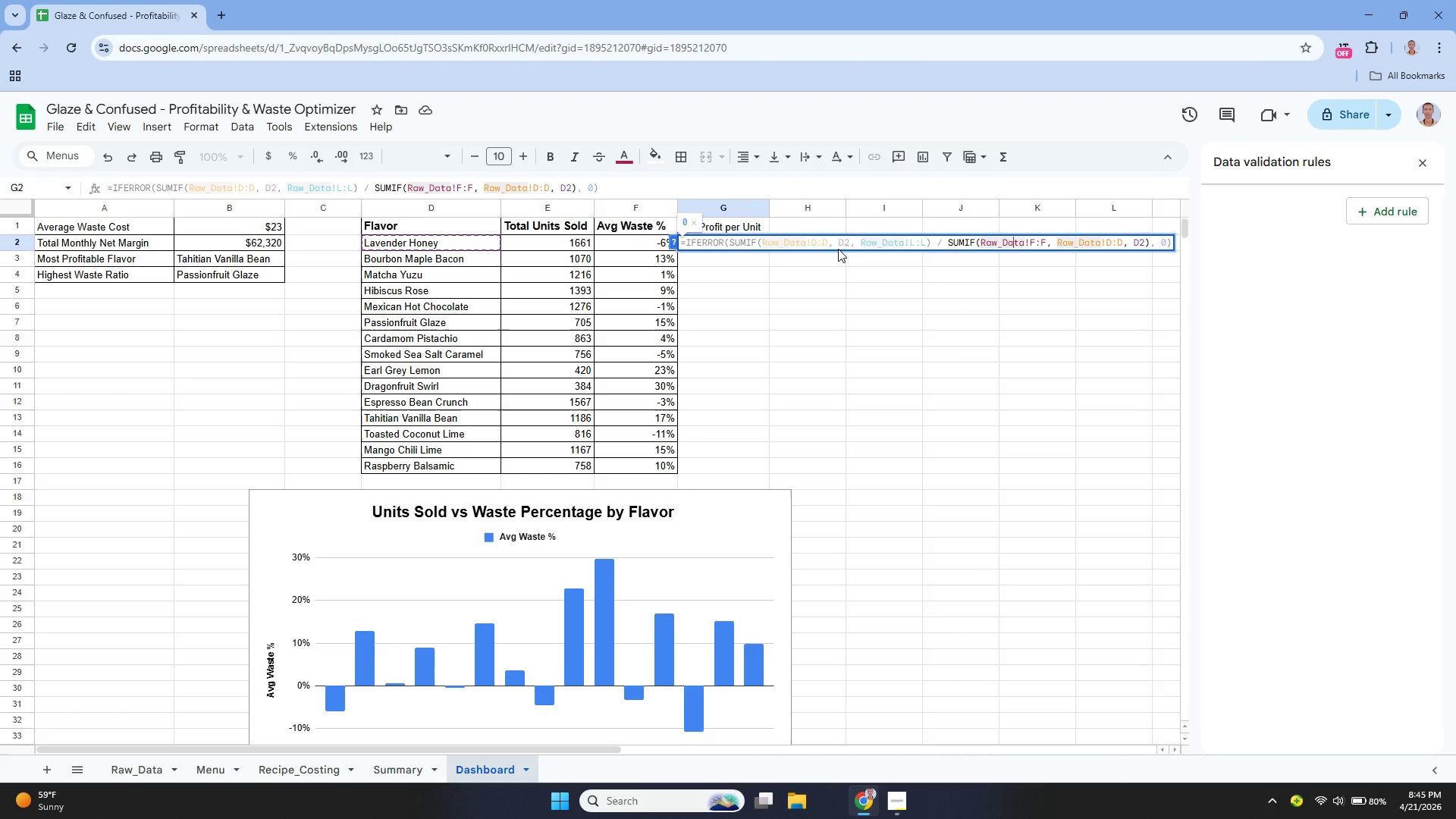 
key(ArrowRight)
 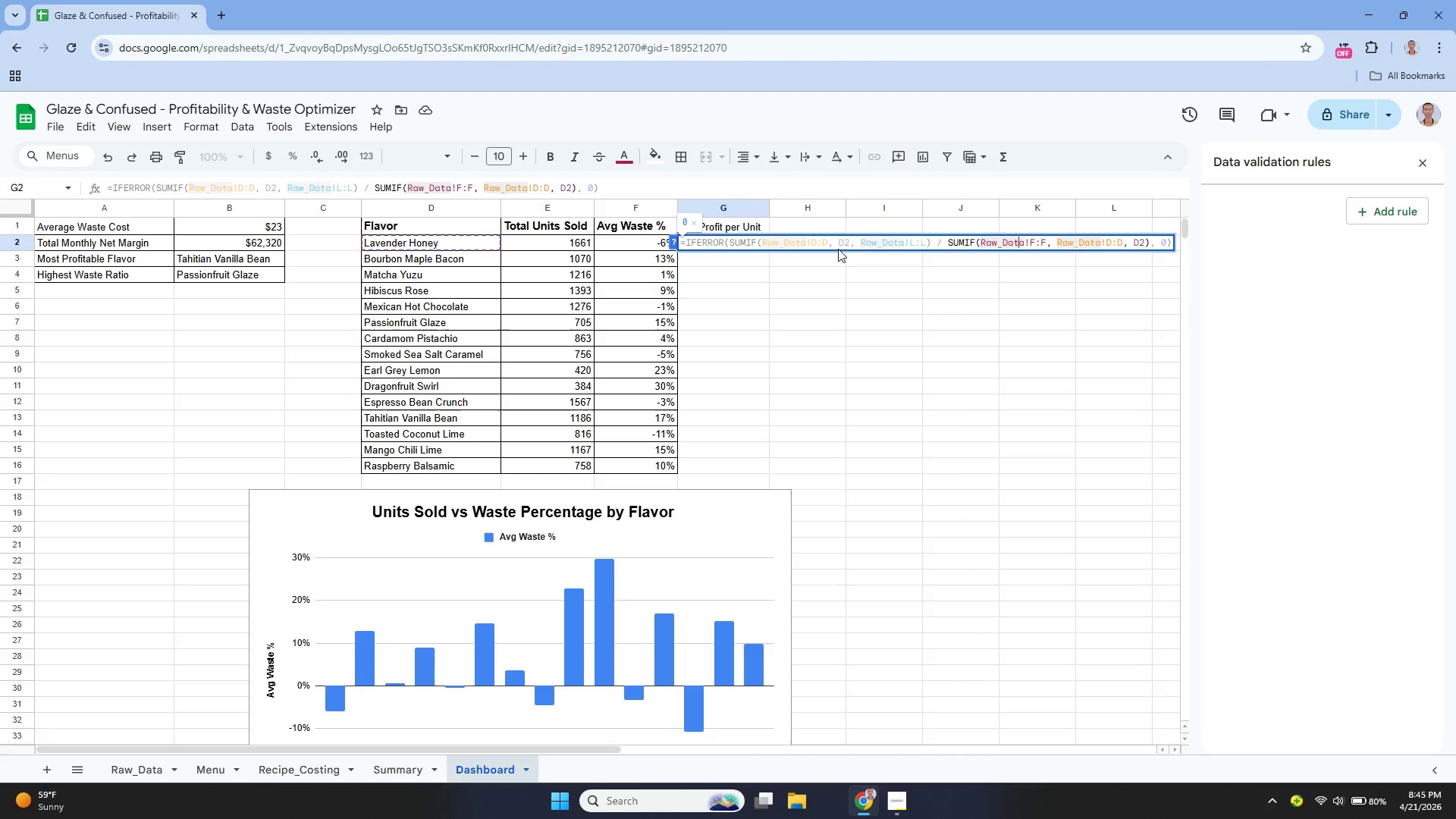 
key(ArrowRight)
 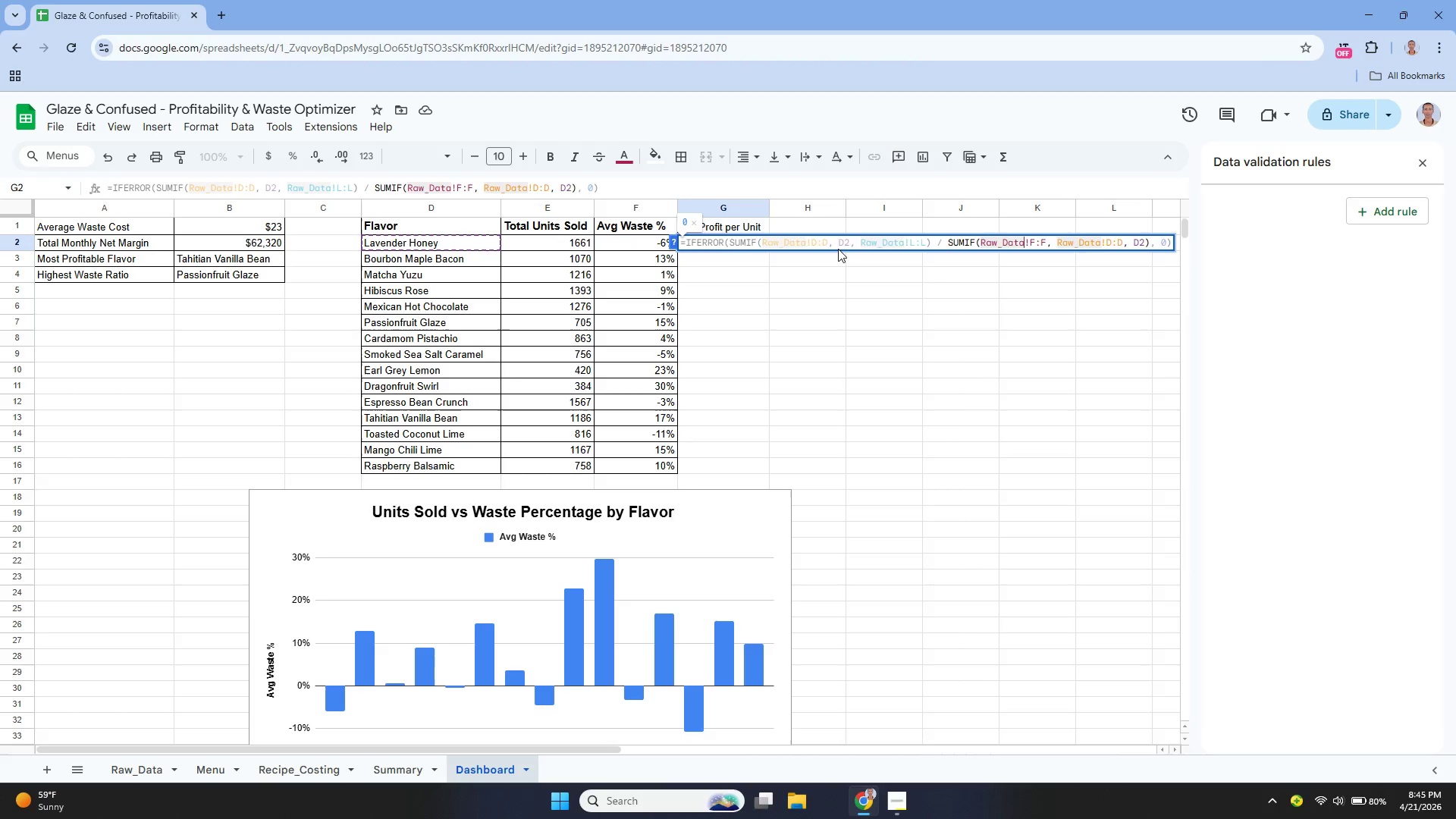 
key(ArrowRight)
 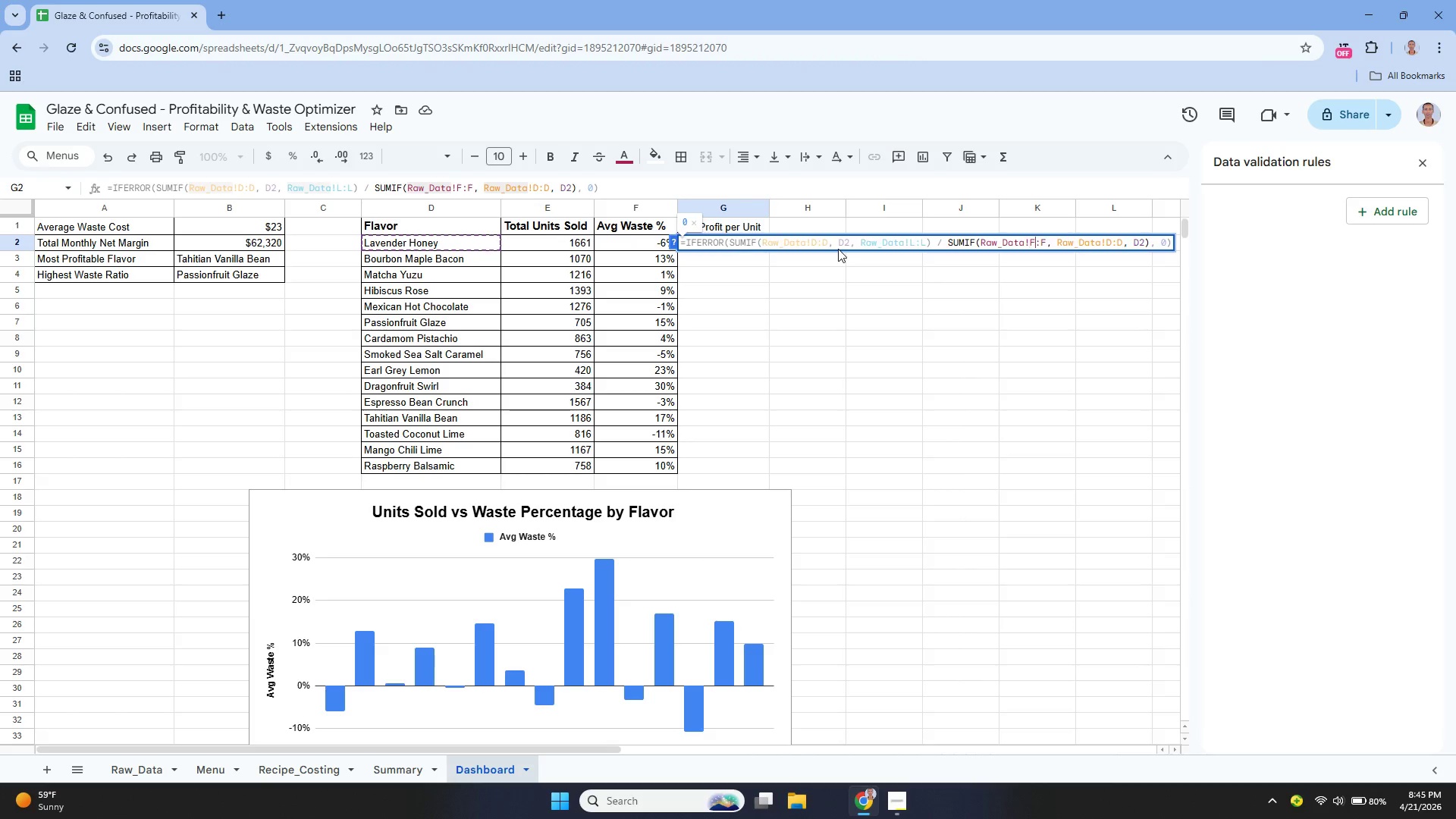 
key(ArrowRight)
 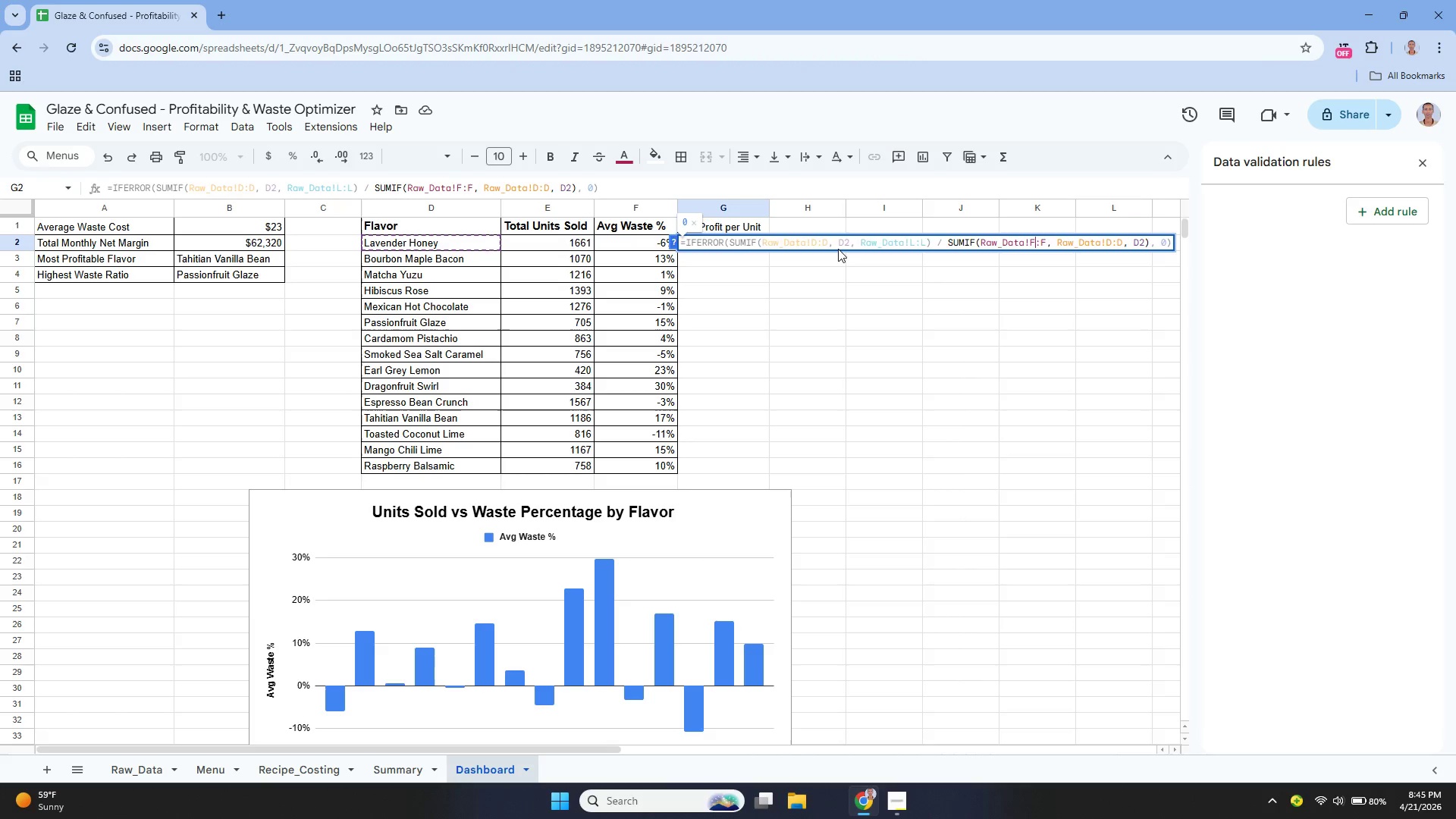 
key(Backspace)
 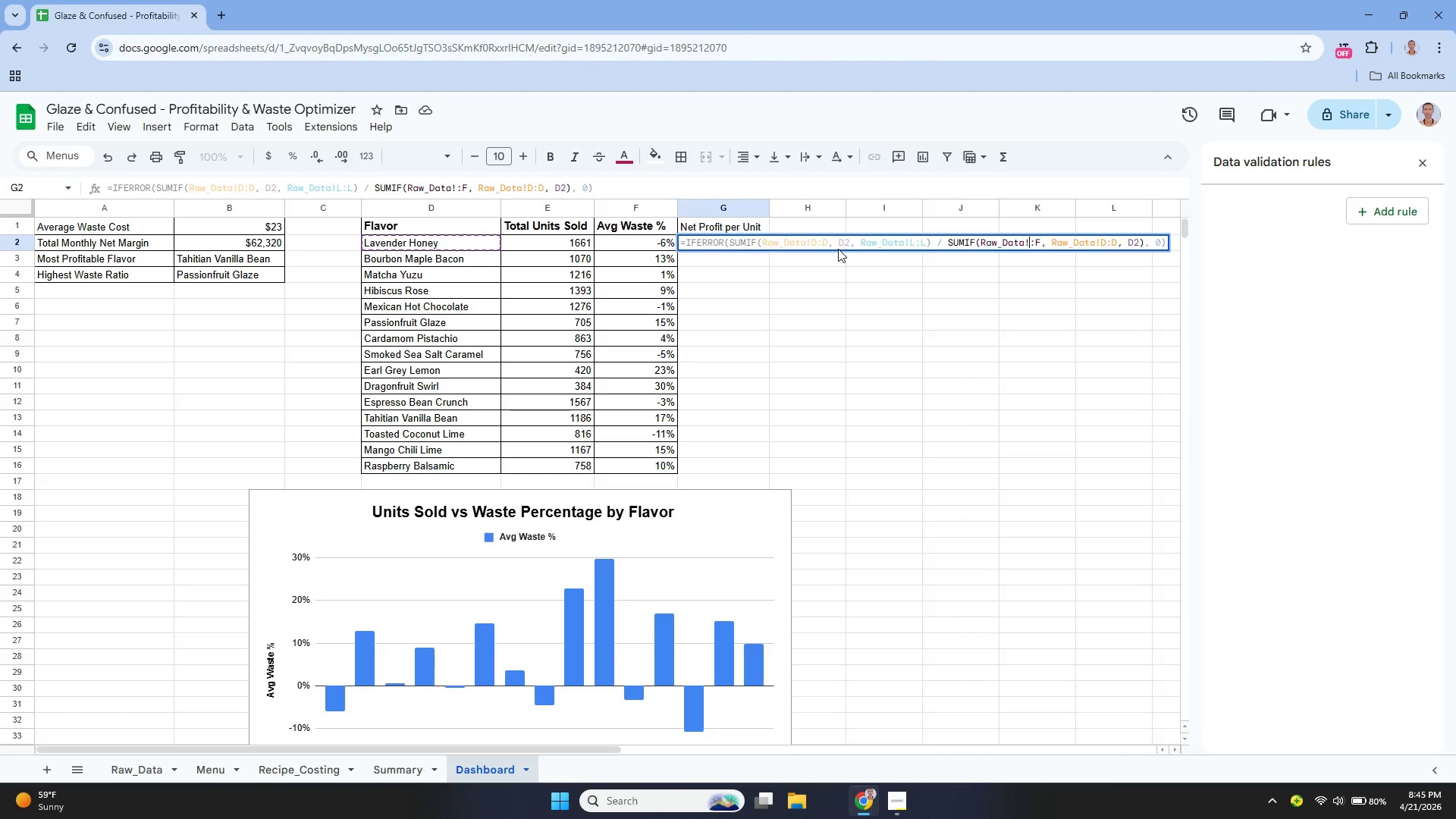 
key(D)
 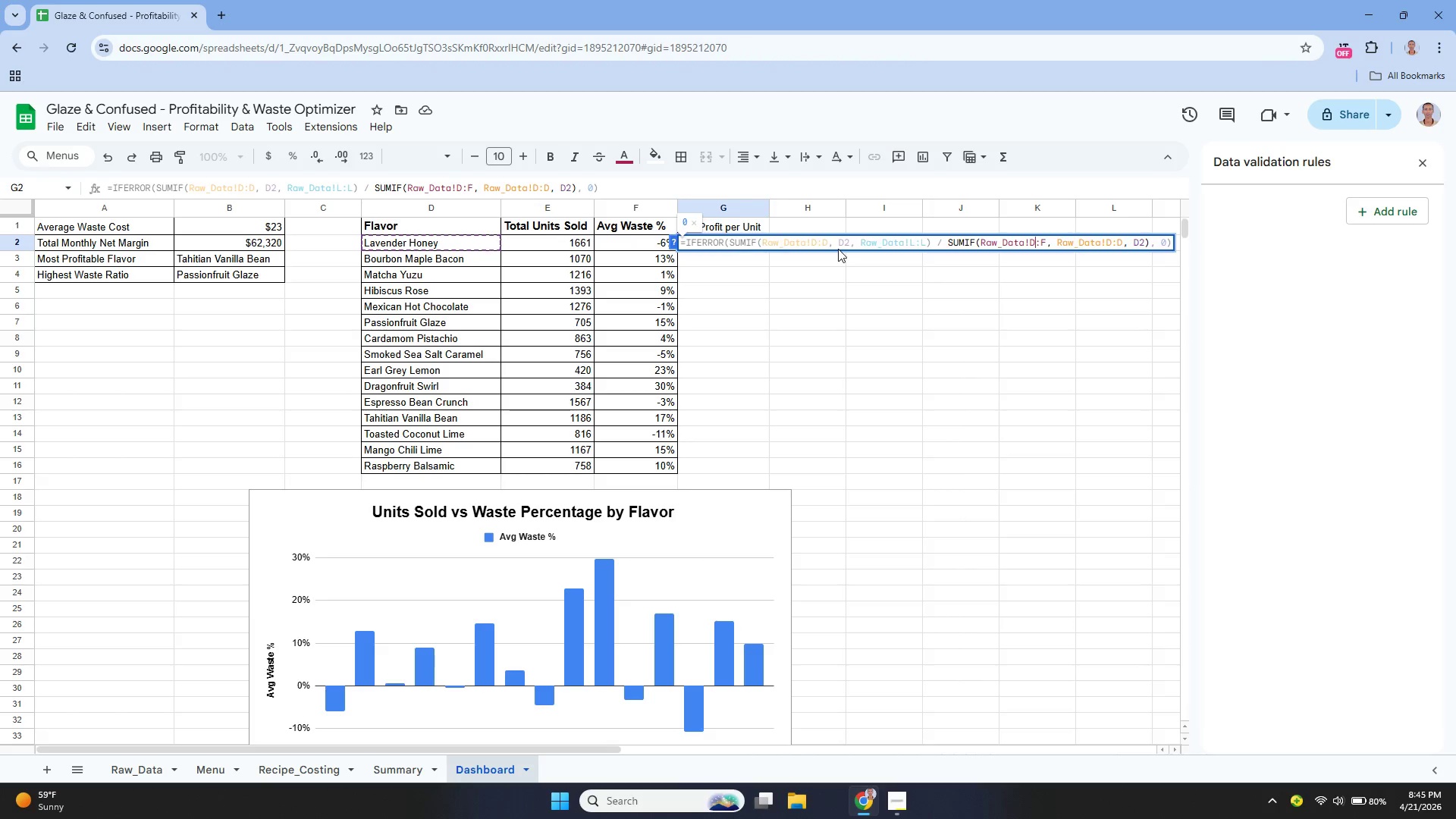 
key(ArrowRight)
 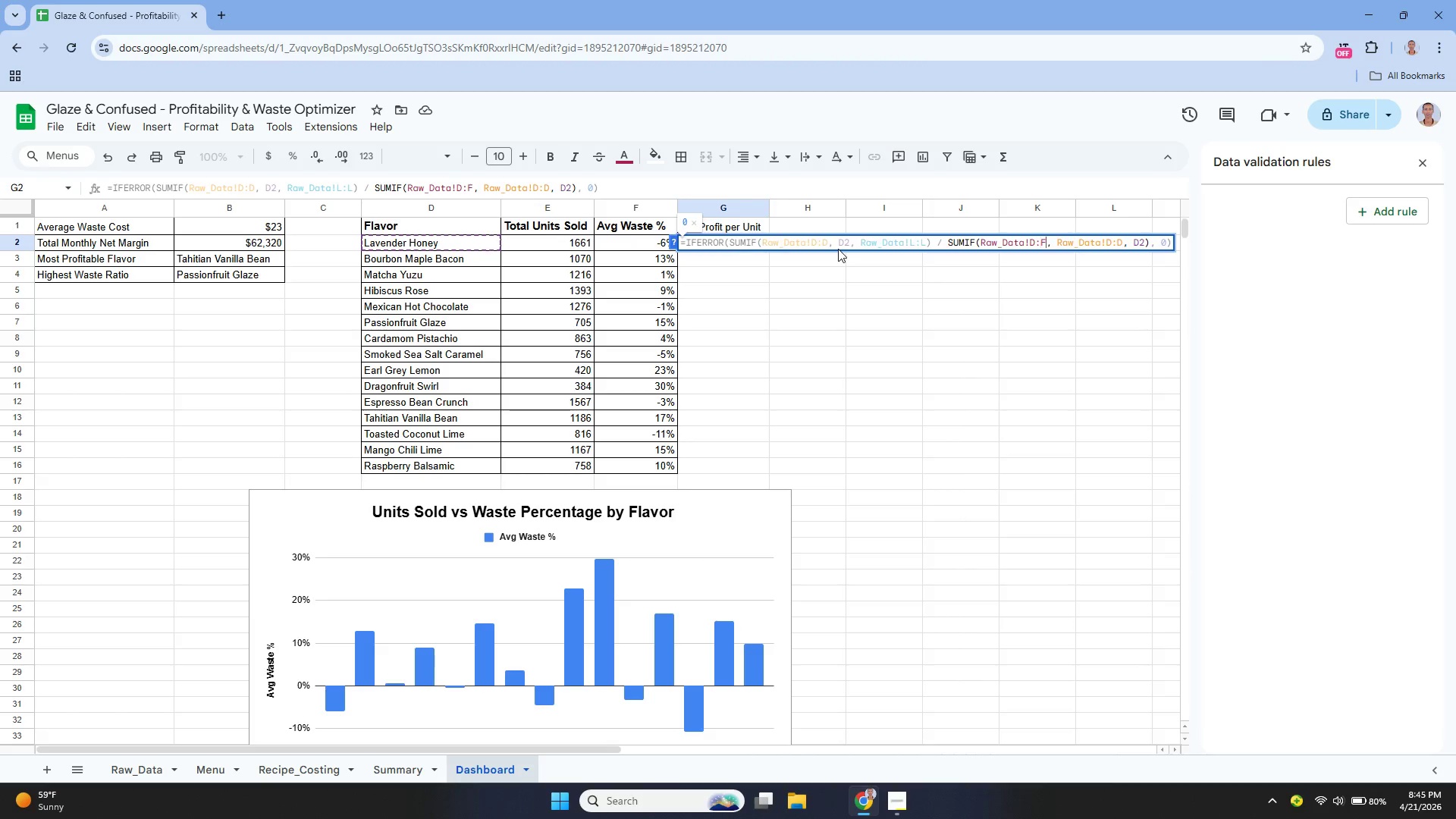 
key(ArrowRight)
 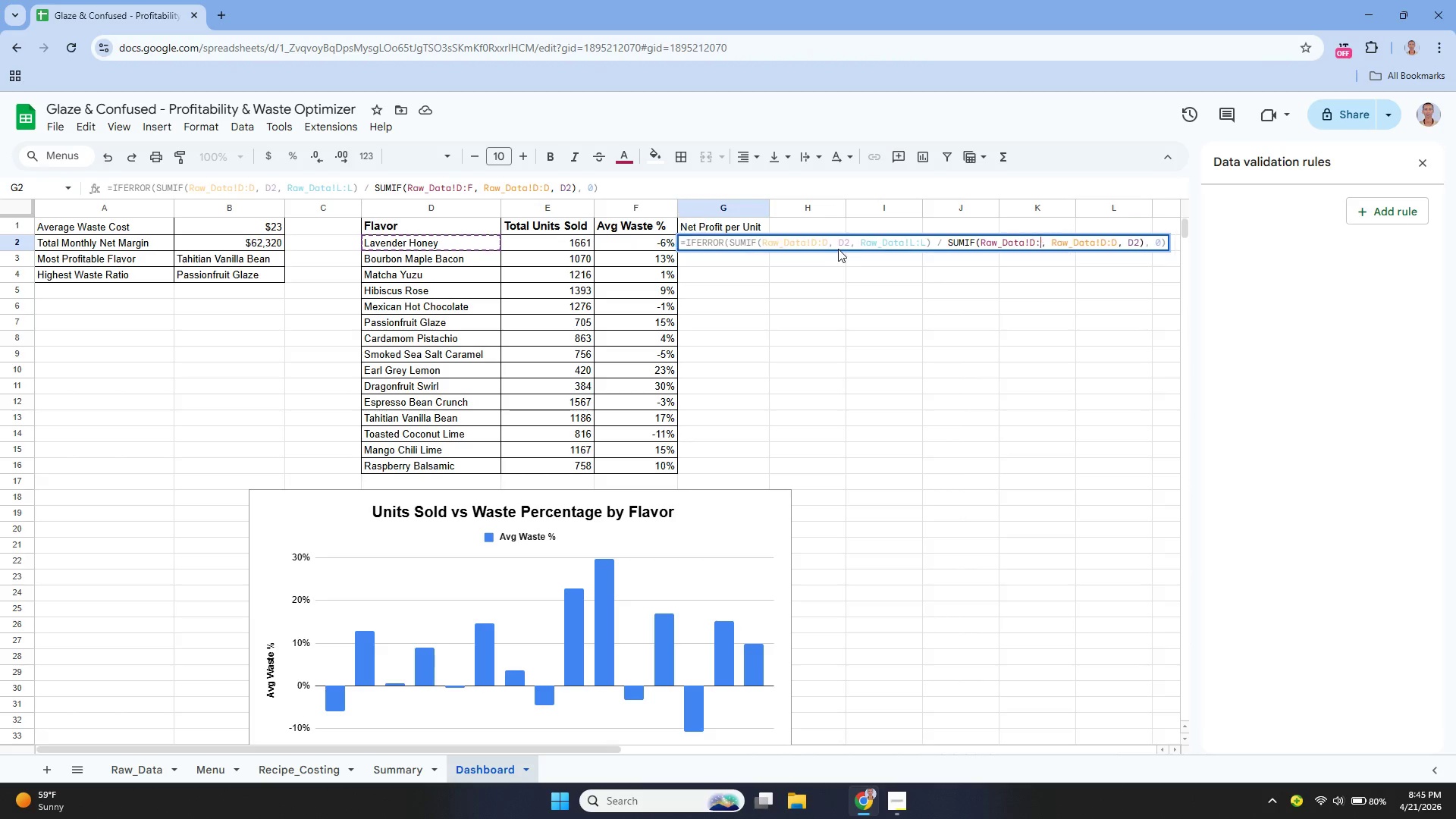 
key(Backspace)
 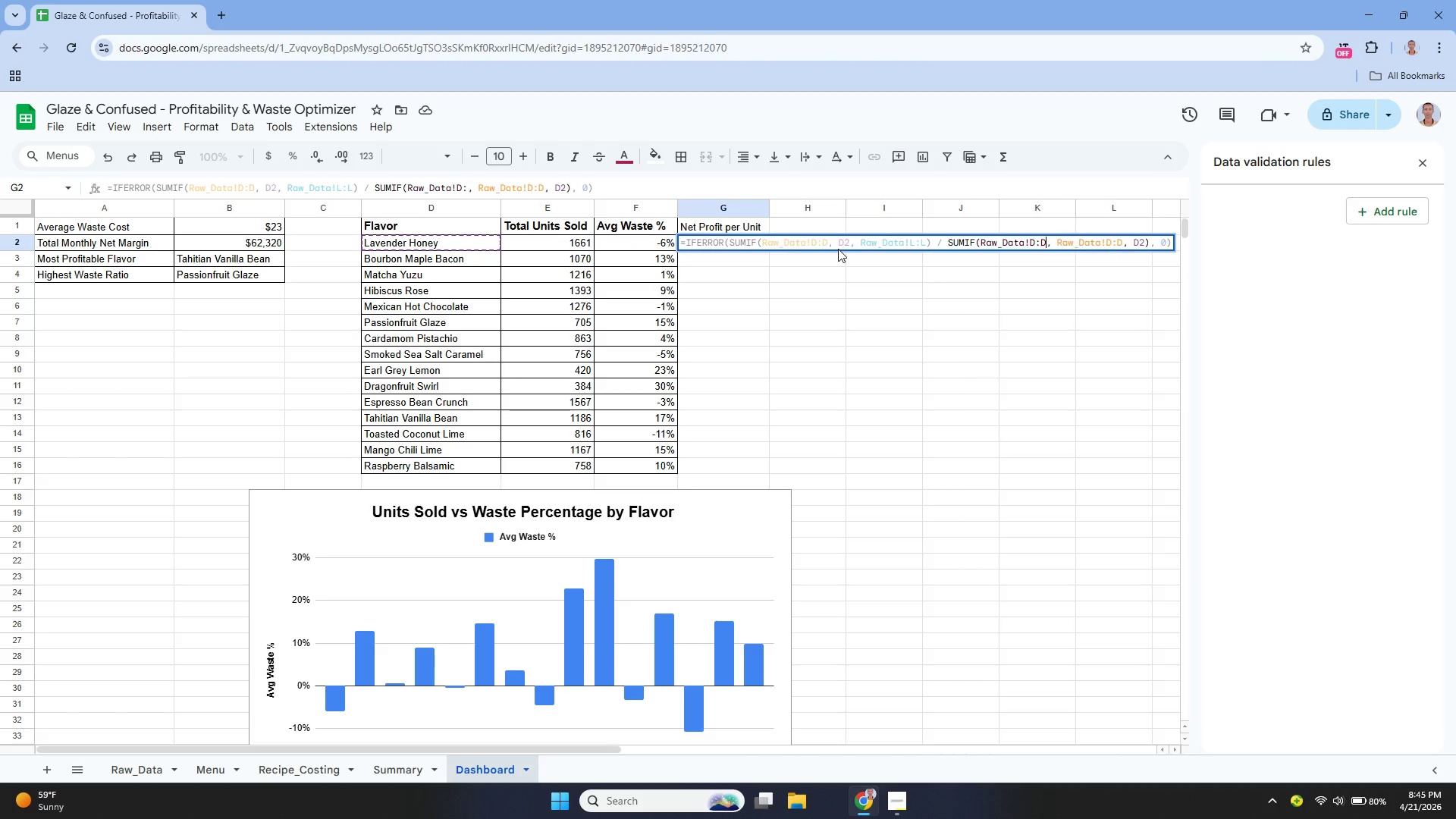 
key(D)
 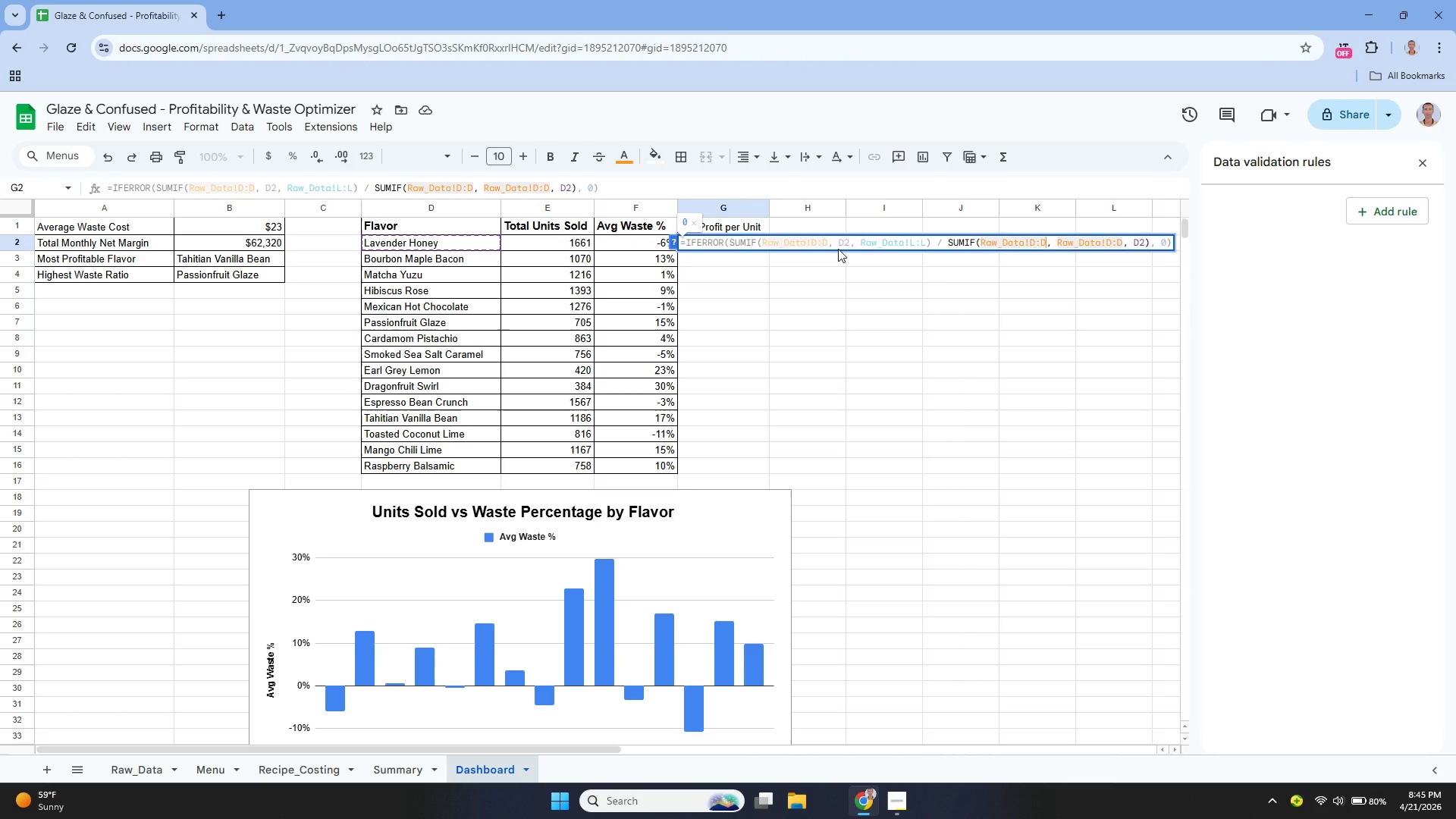 
key(ArrowRight)
 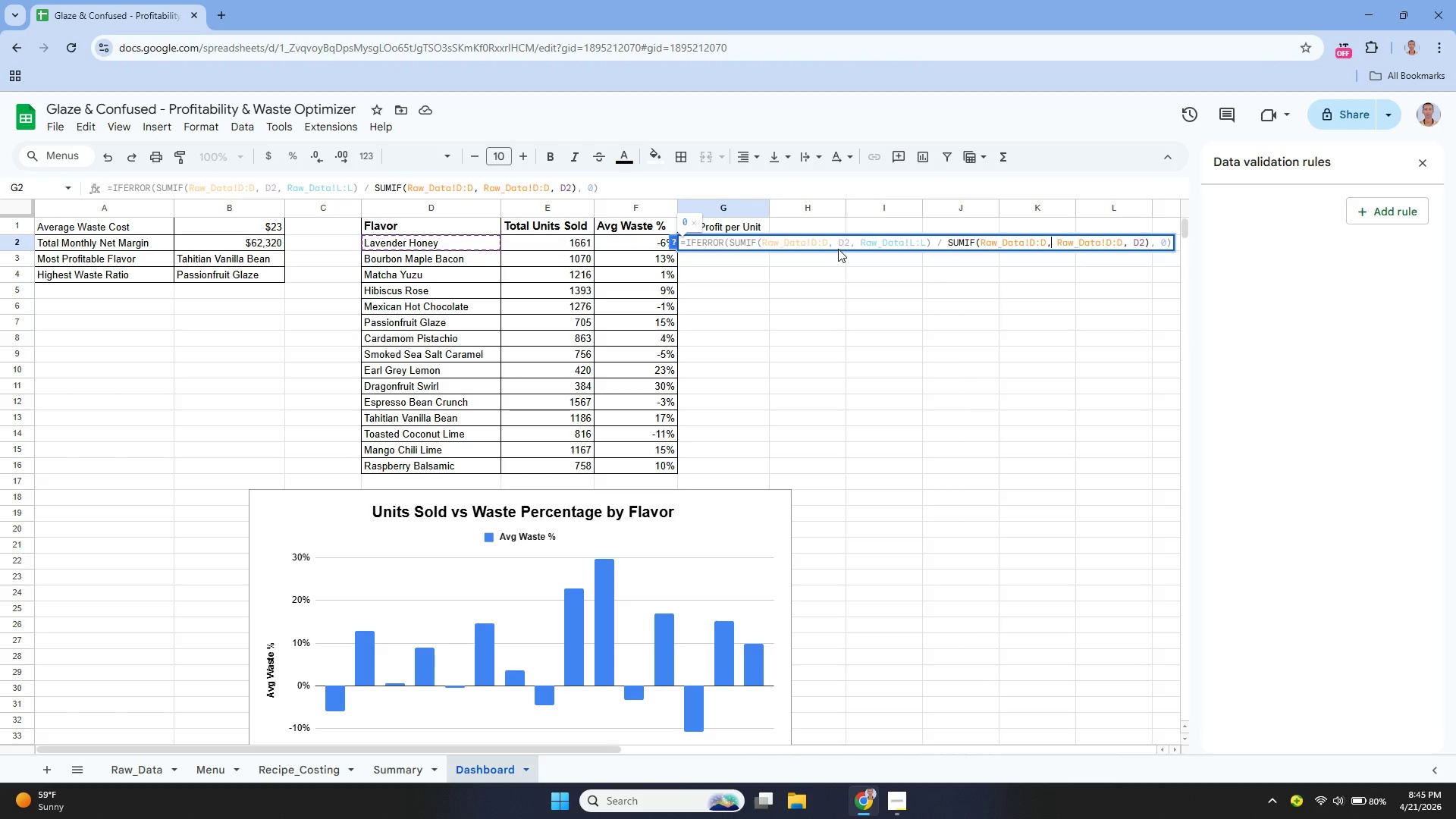 
key(ArrowRight)
 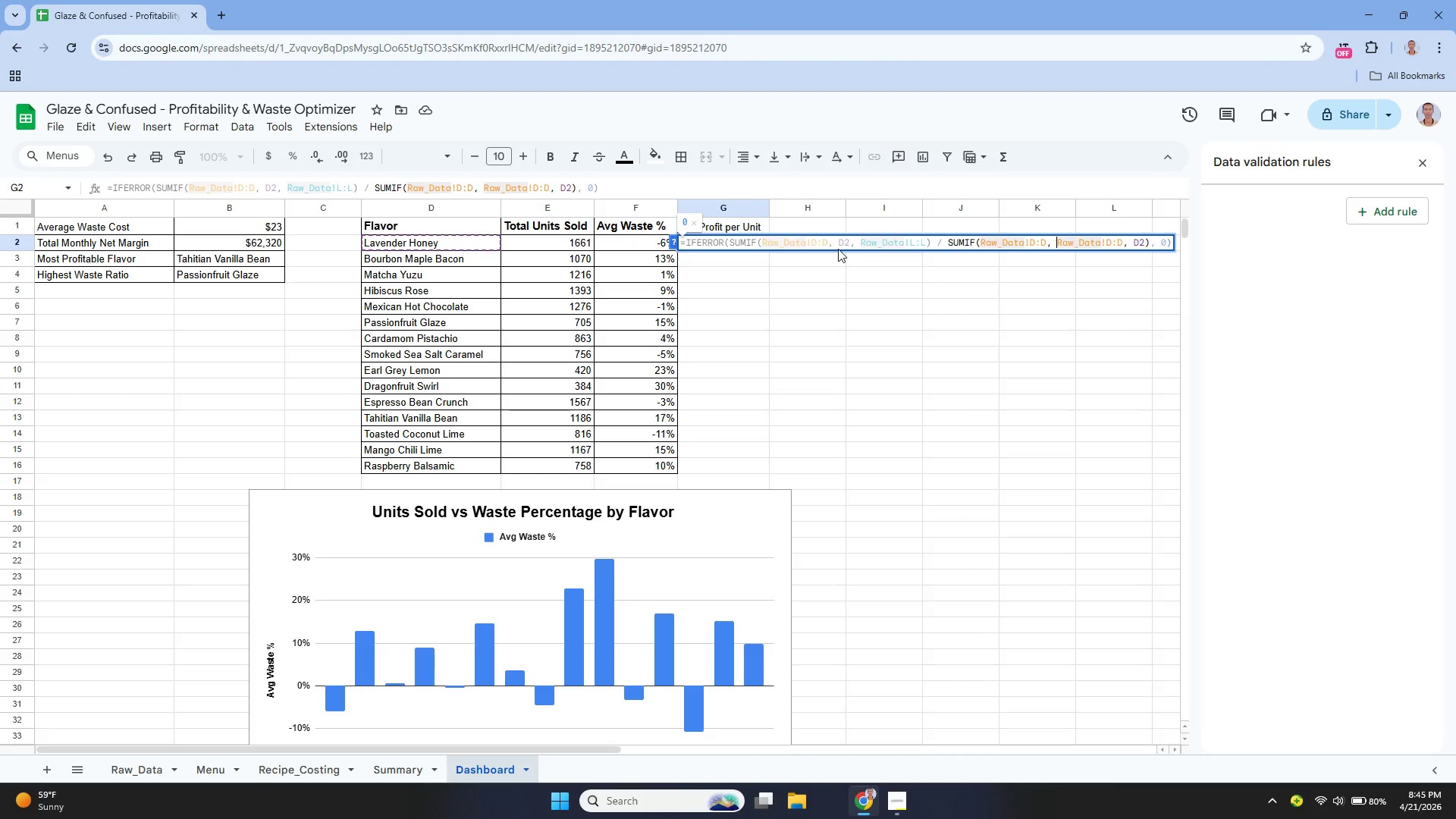 
type(D2, )
 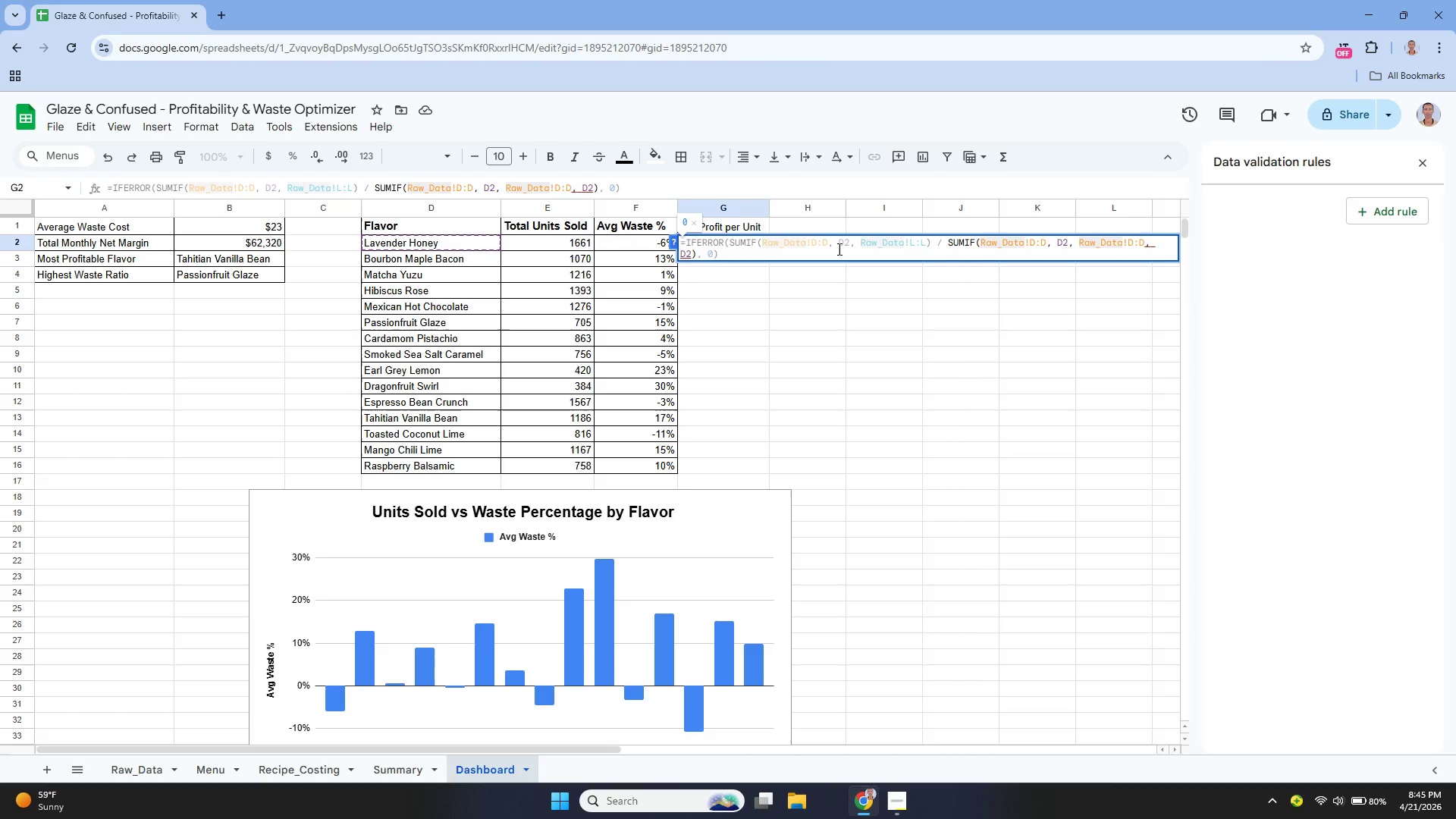 
hold_key(key=ArrowRight, duration=0.89)
 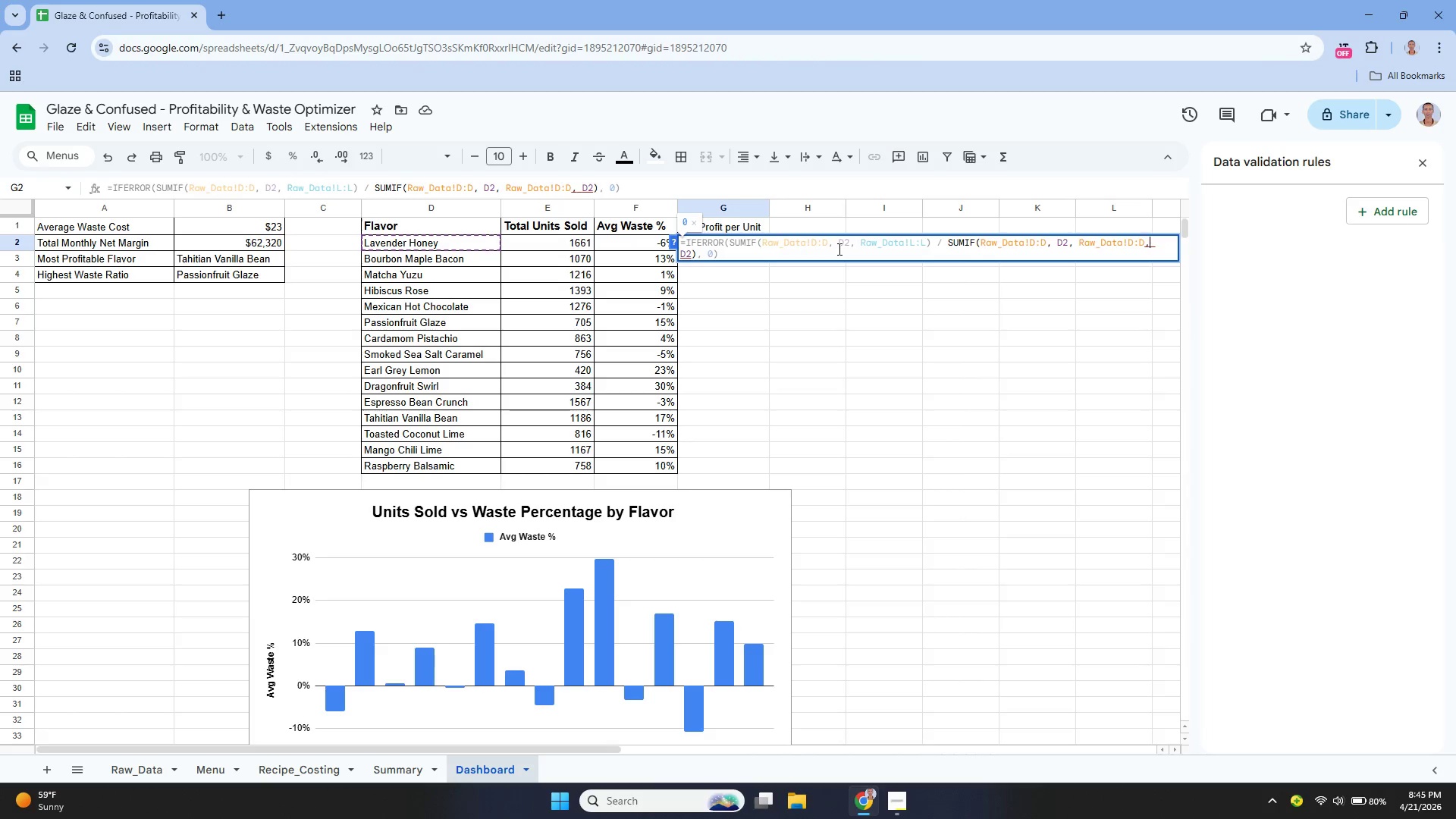 
key(ArrowLeft)
 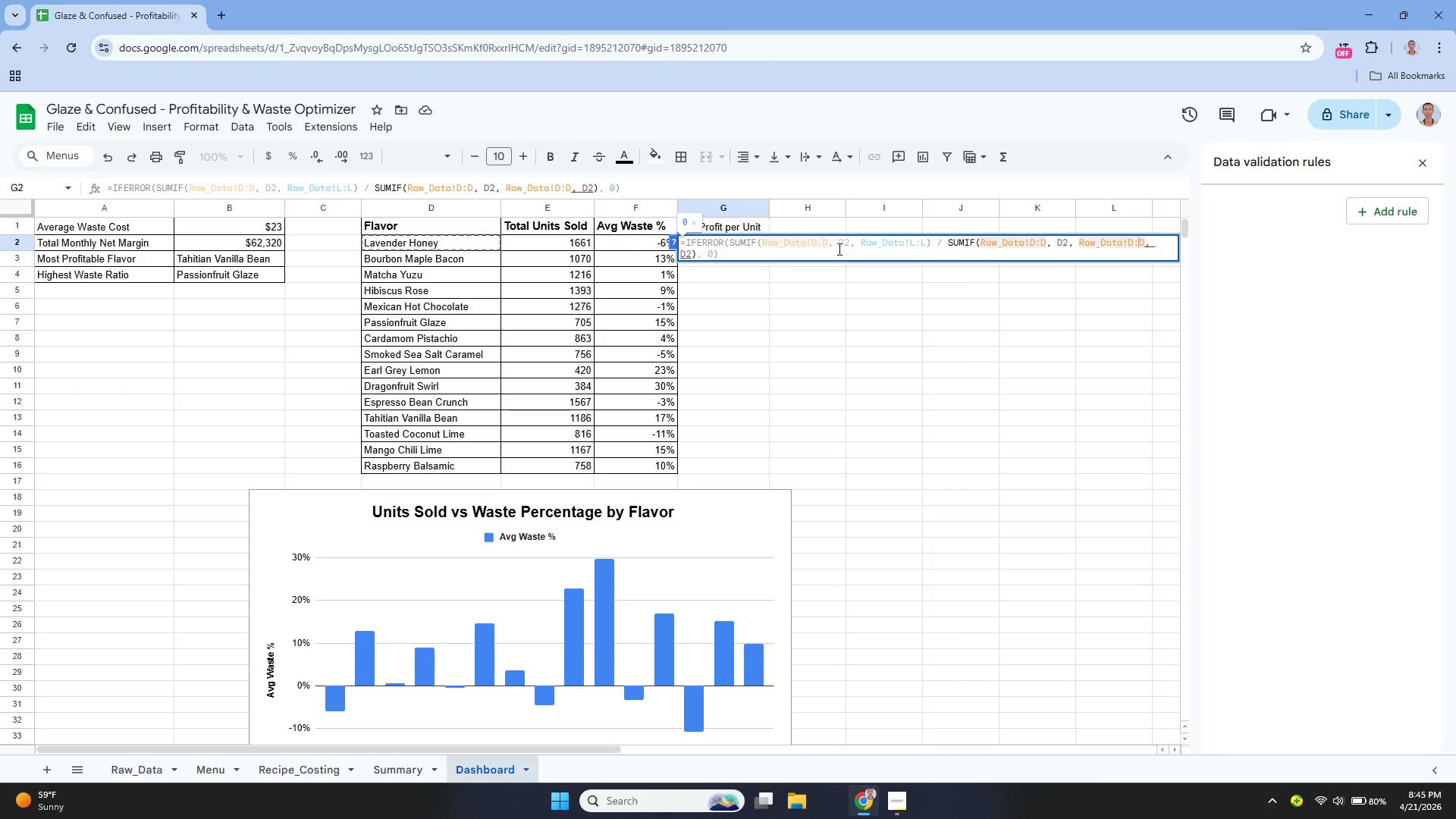 
key(ArrowLeft)
 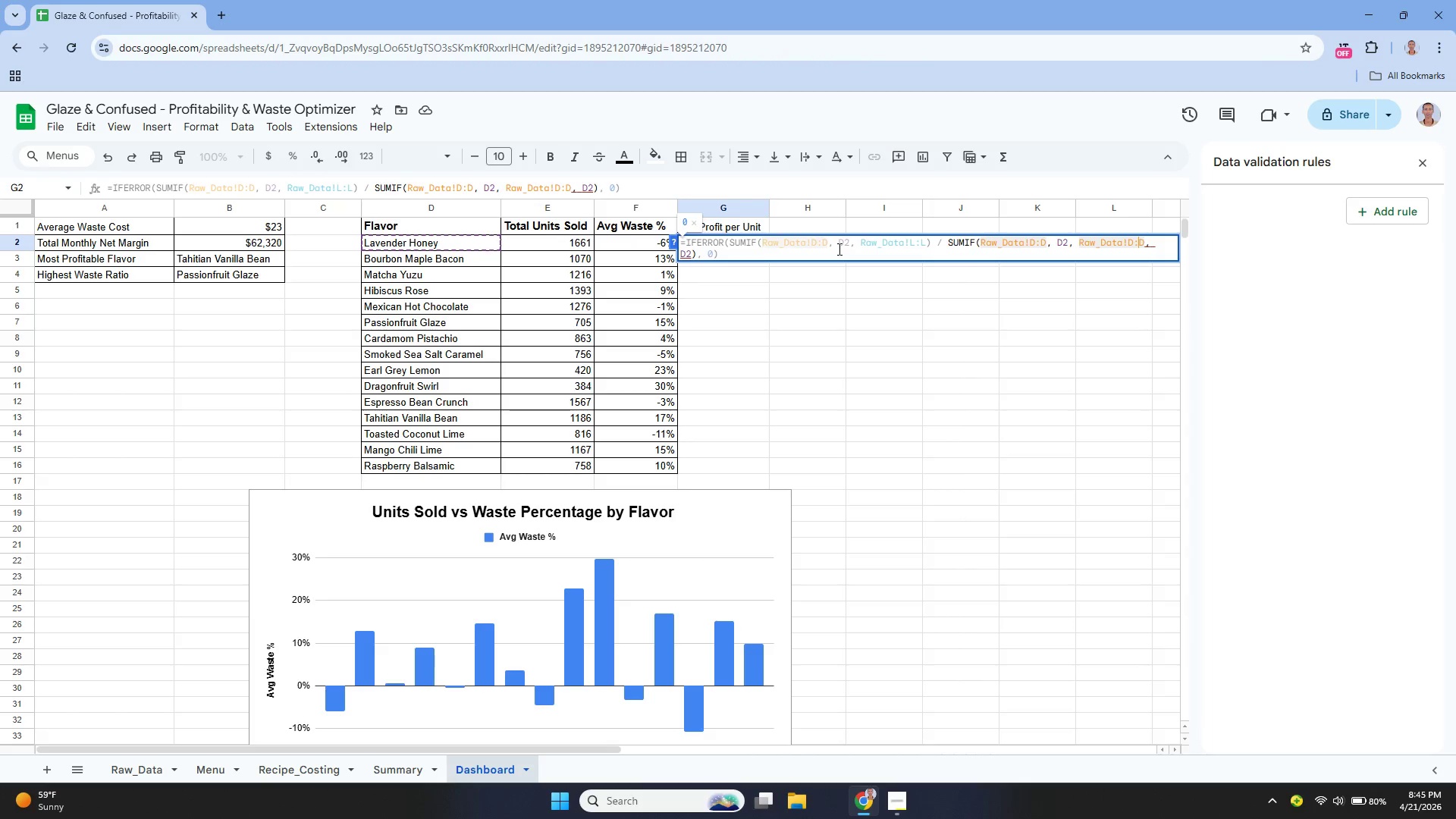 
key(ArrowLeft)
 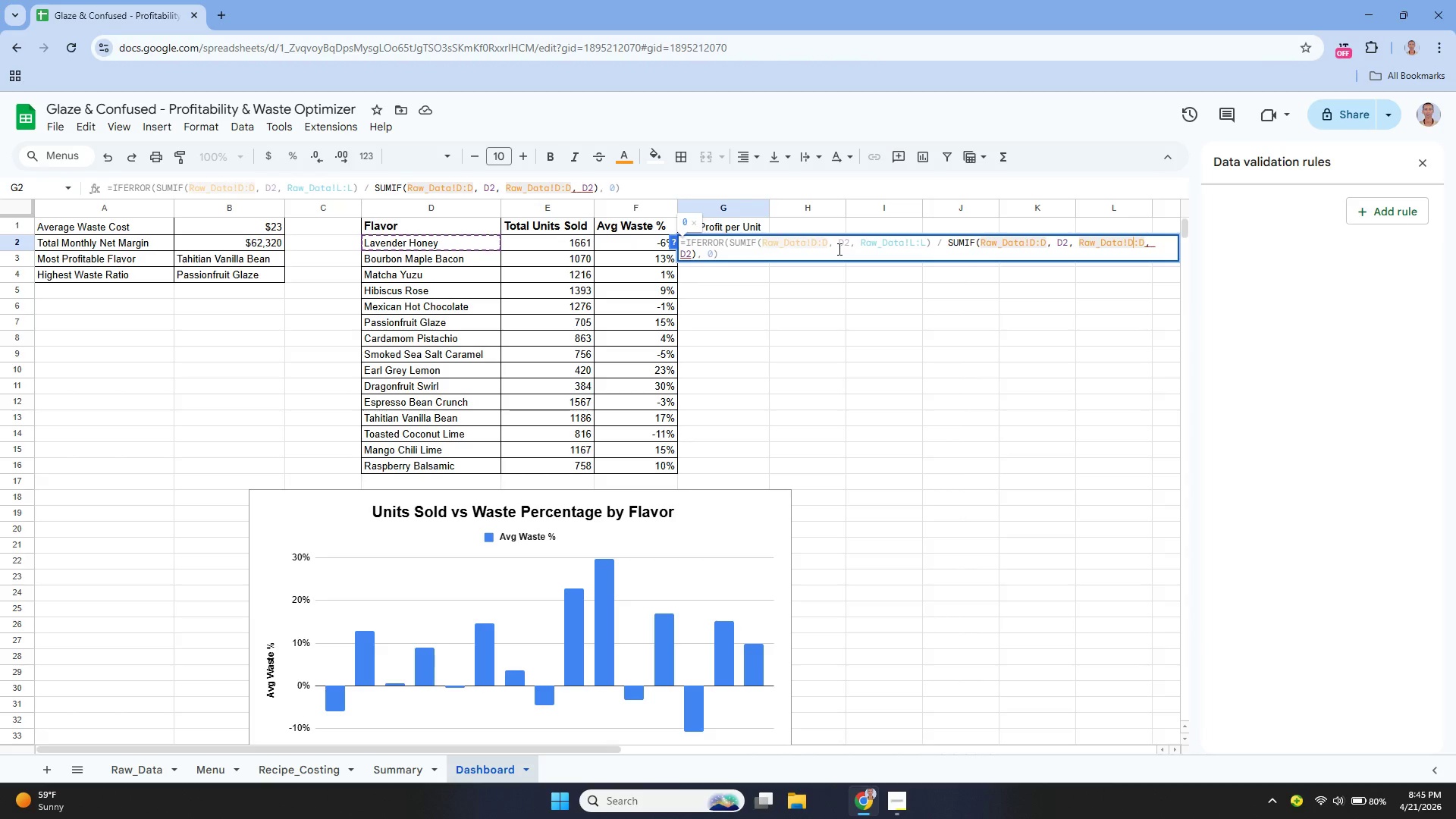 
key(Backspace)
 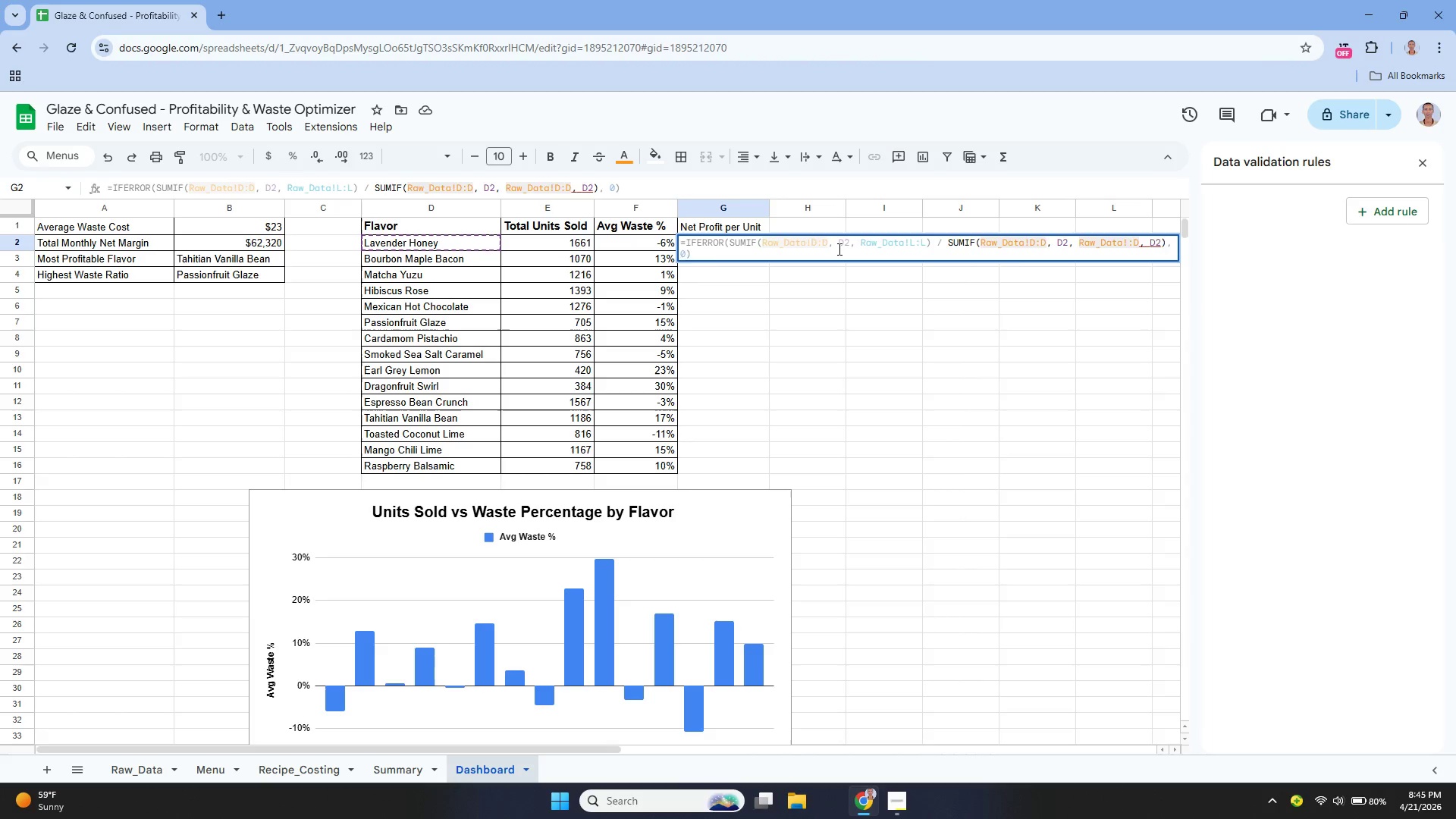 
key(F)
 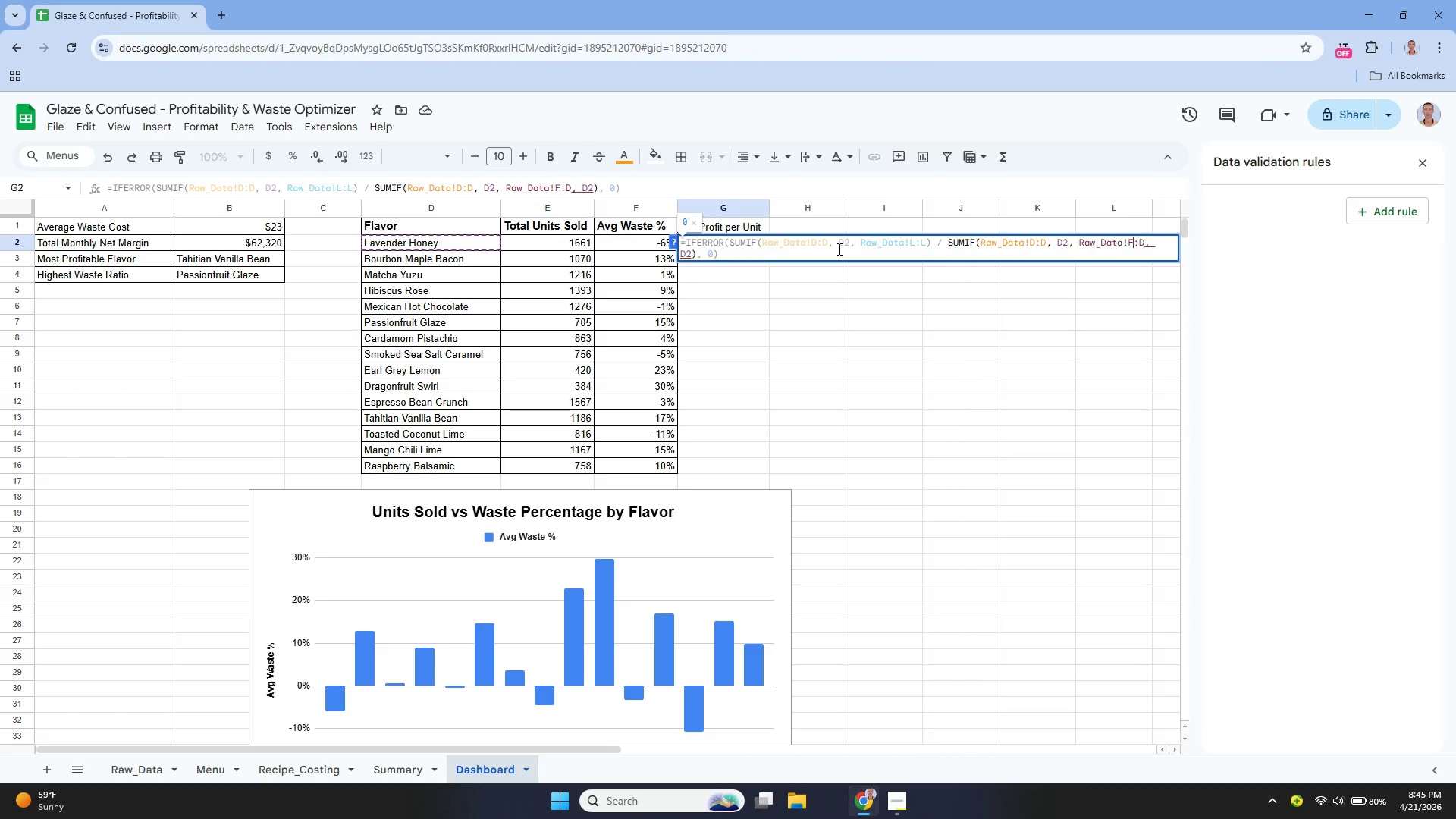 
key(ArrowRight)
 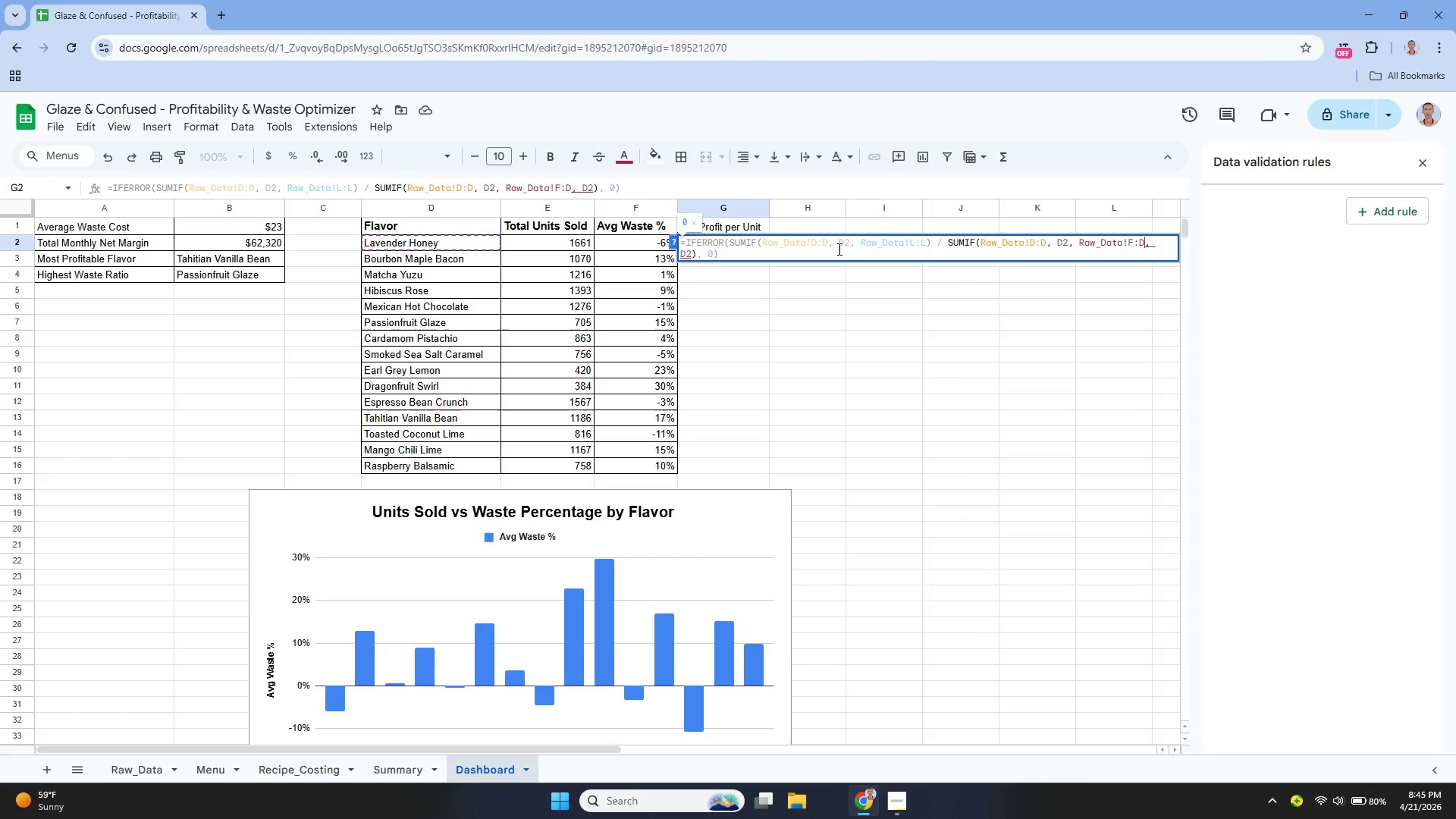 
key(ArrowRight)
 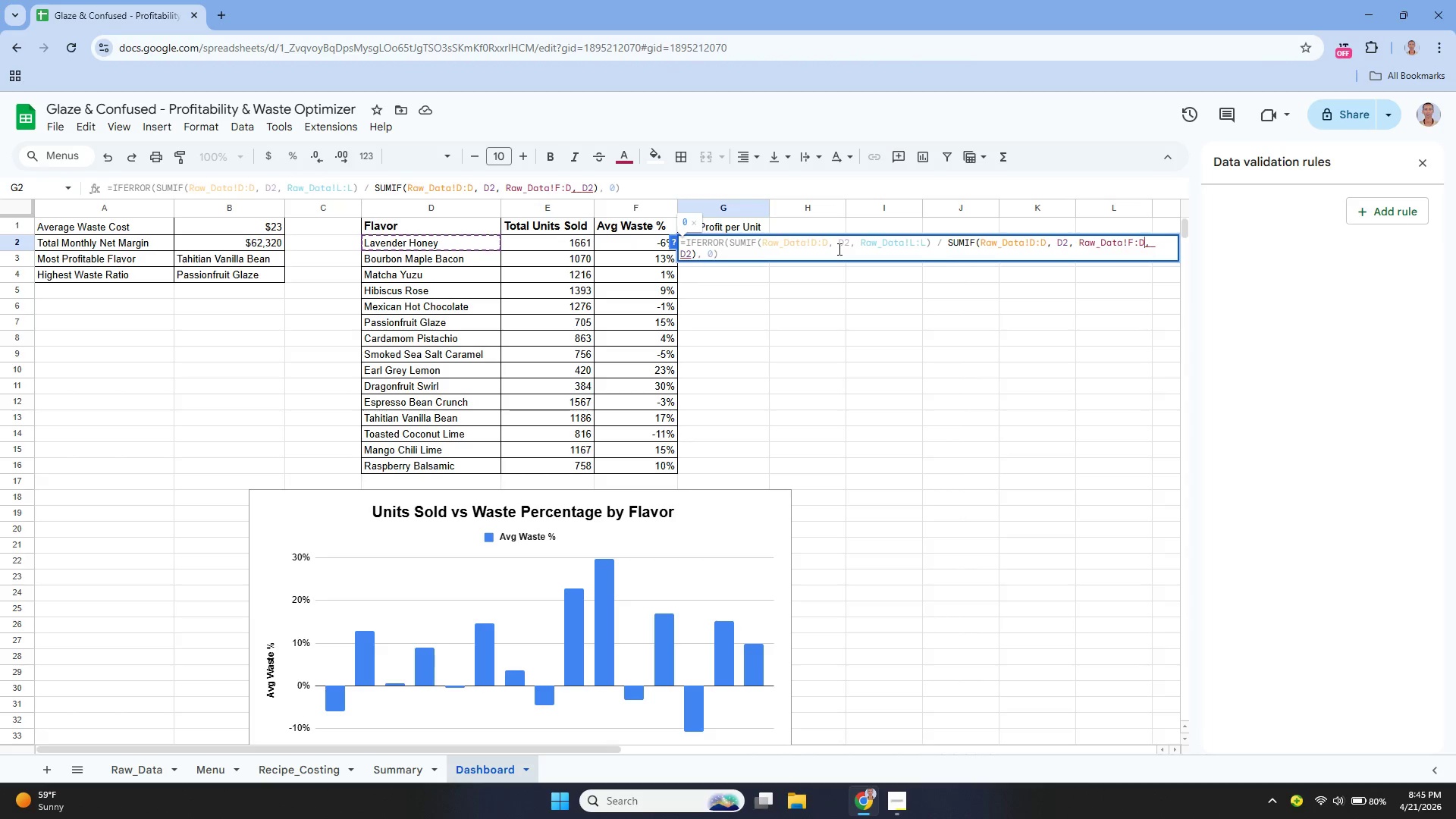 
key(Backspace)
 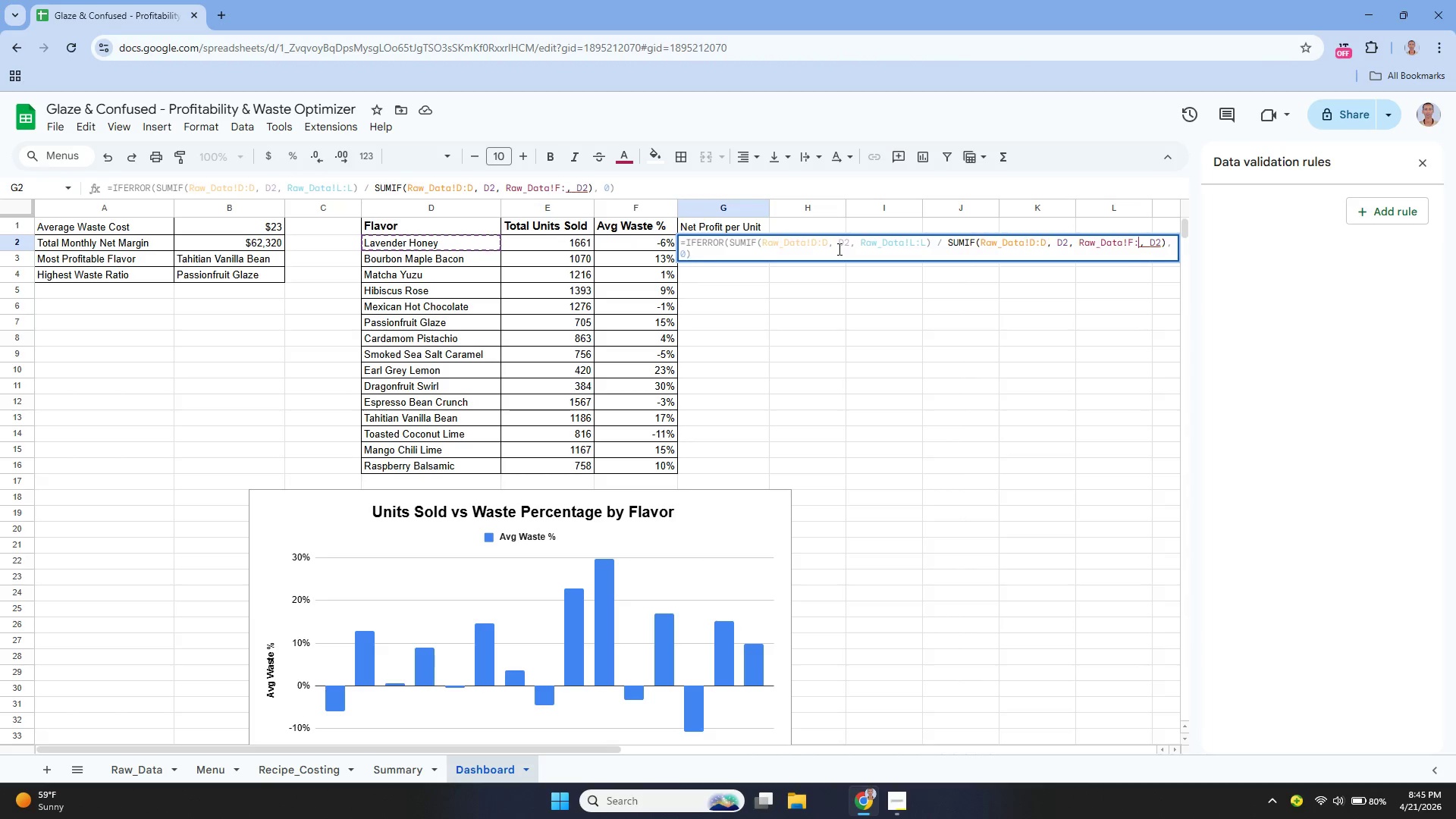 
key(F)
 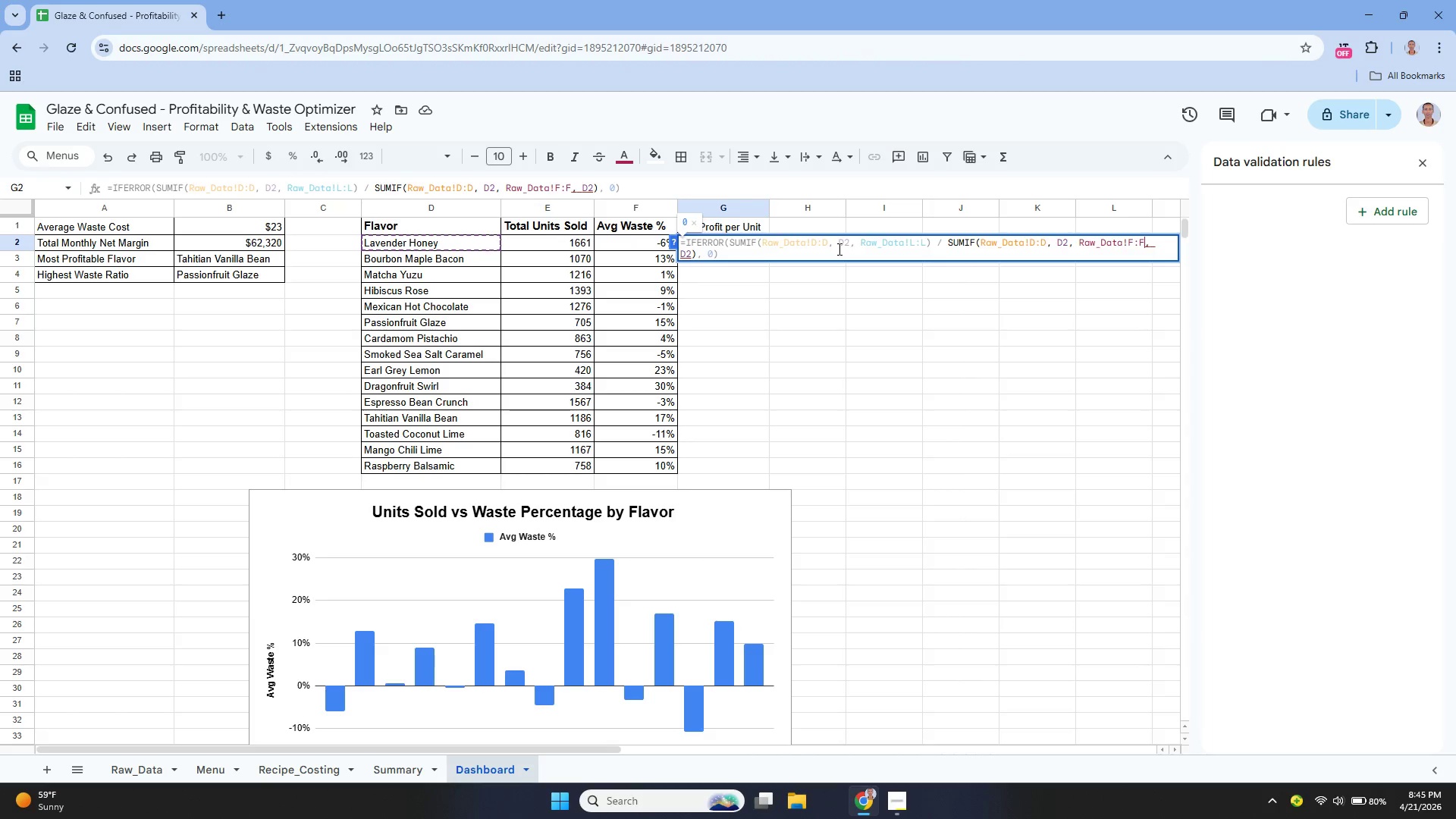 
hold_key(key=ArrowRight, duration=0.53)
 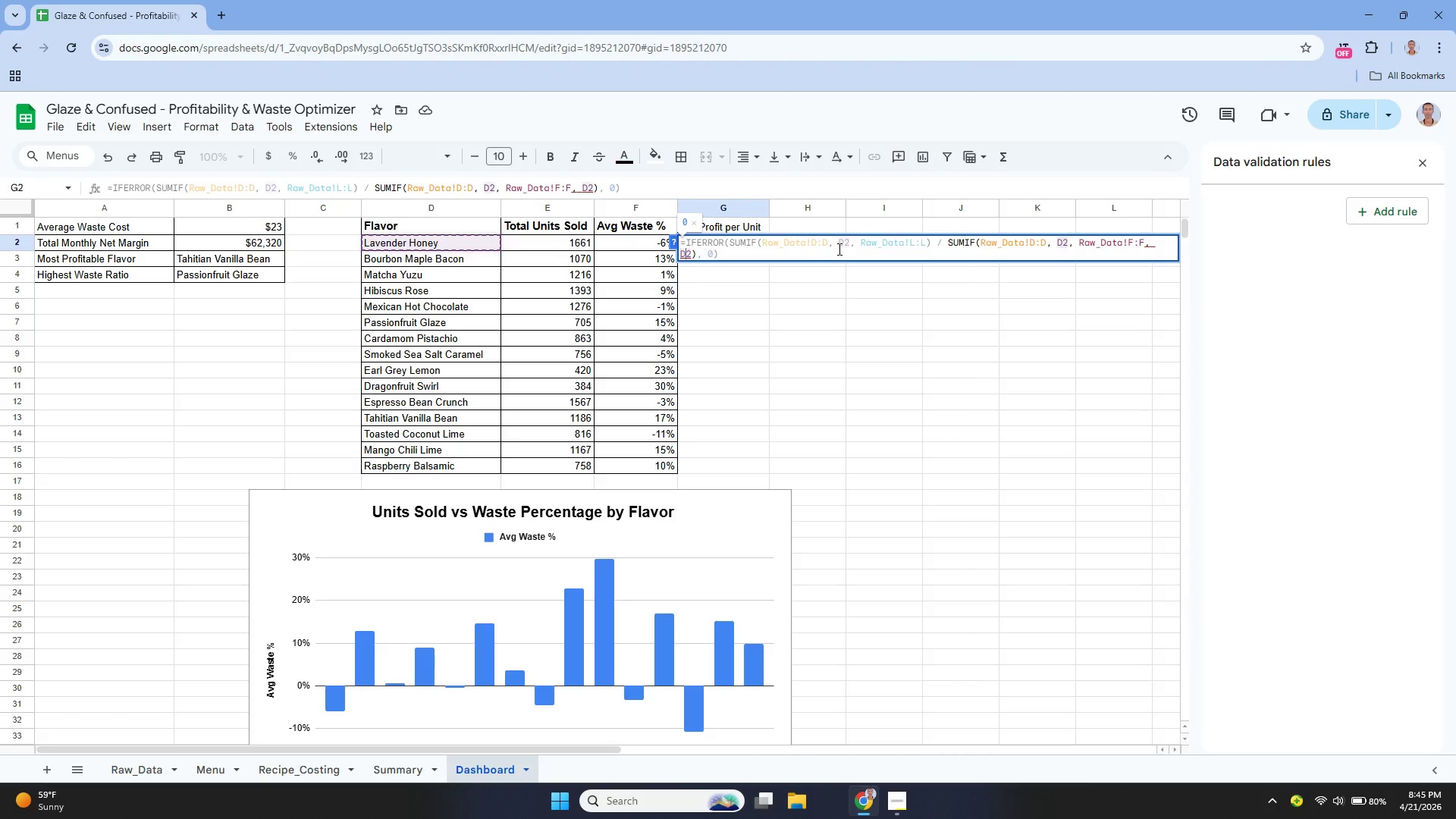 
key(ArrowRight)
 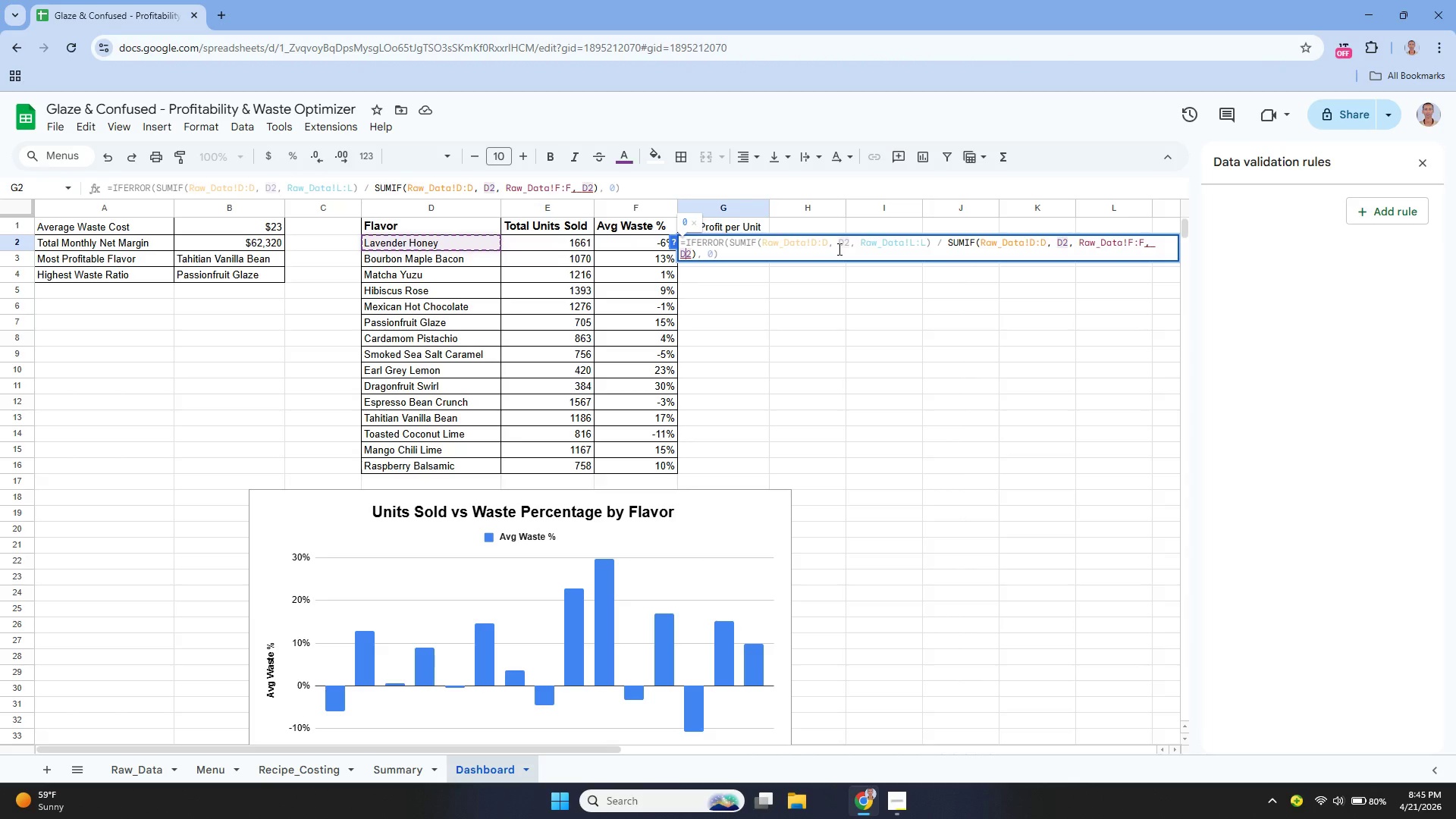 
key(ArrowLeft)
 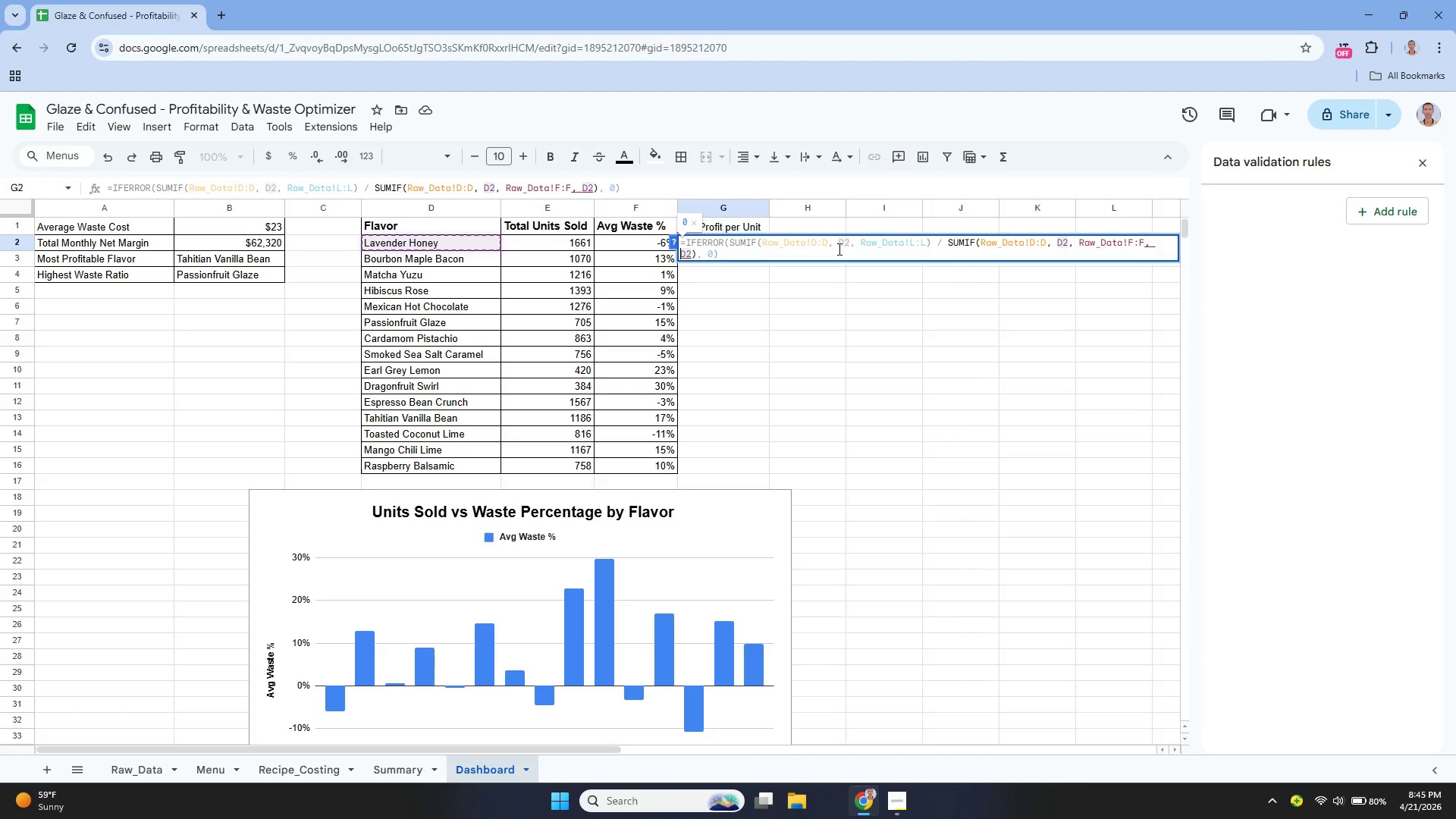 
key(ArrowLeft)
 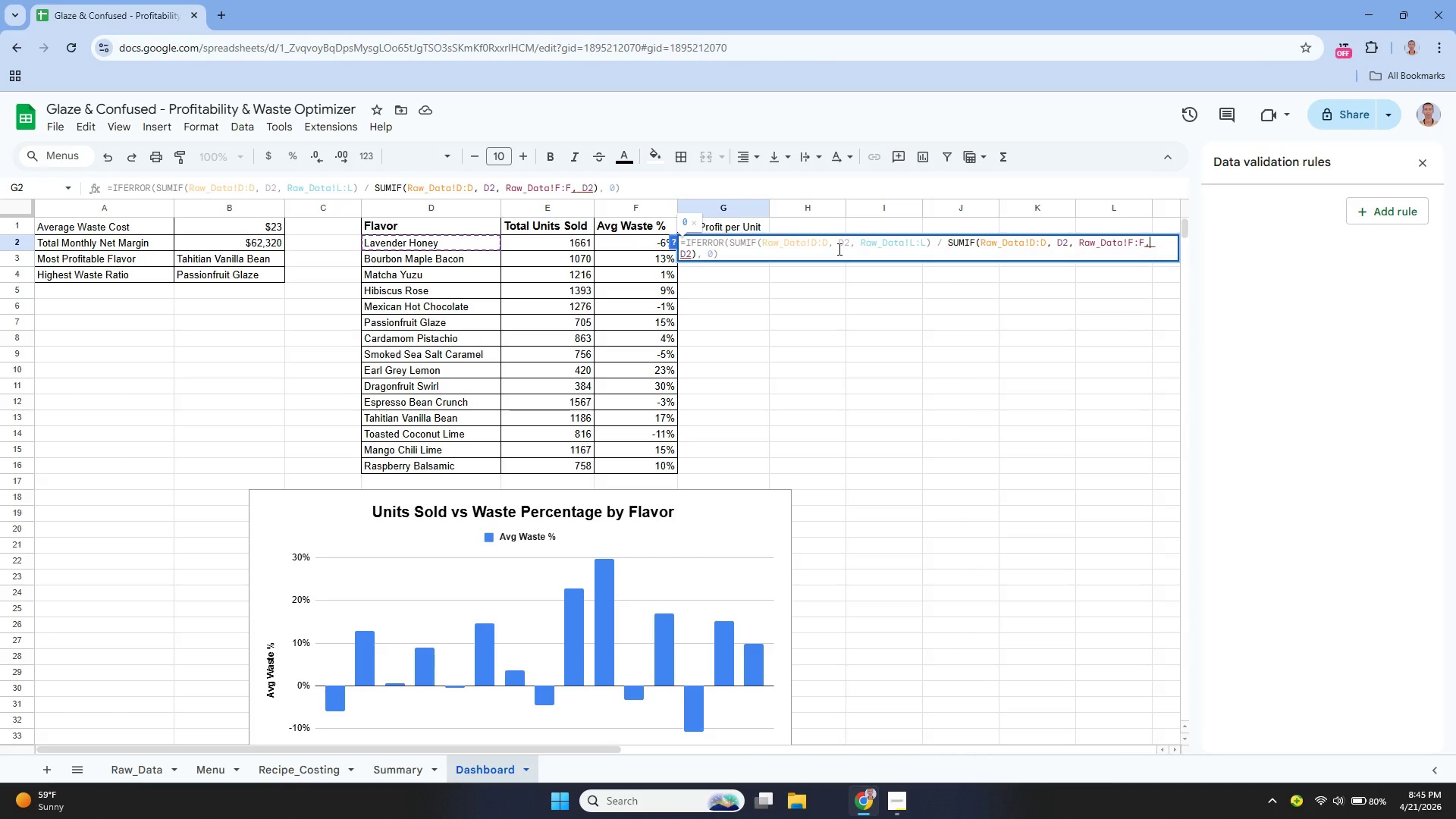 
key(ArrowRight)
 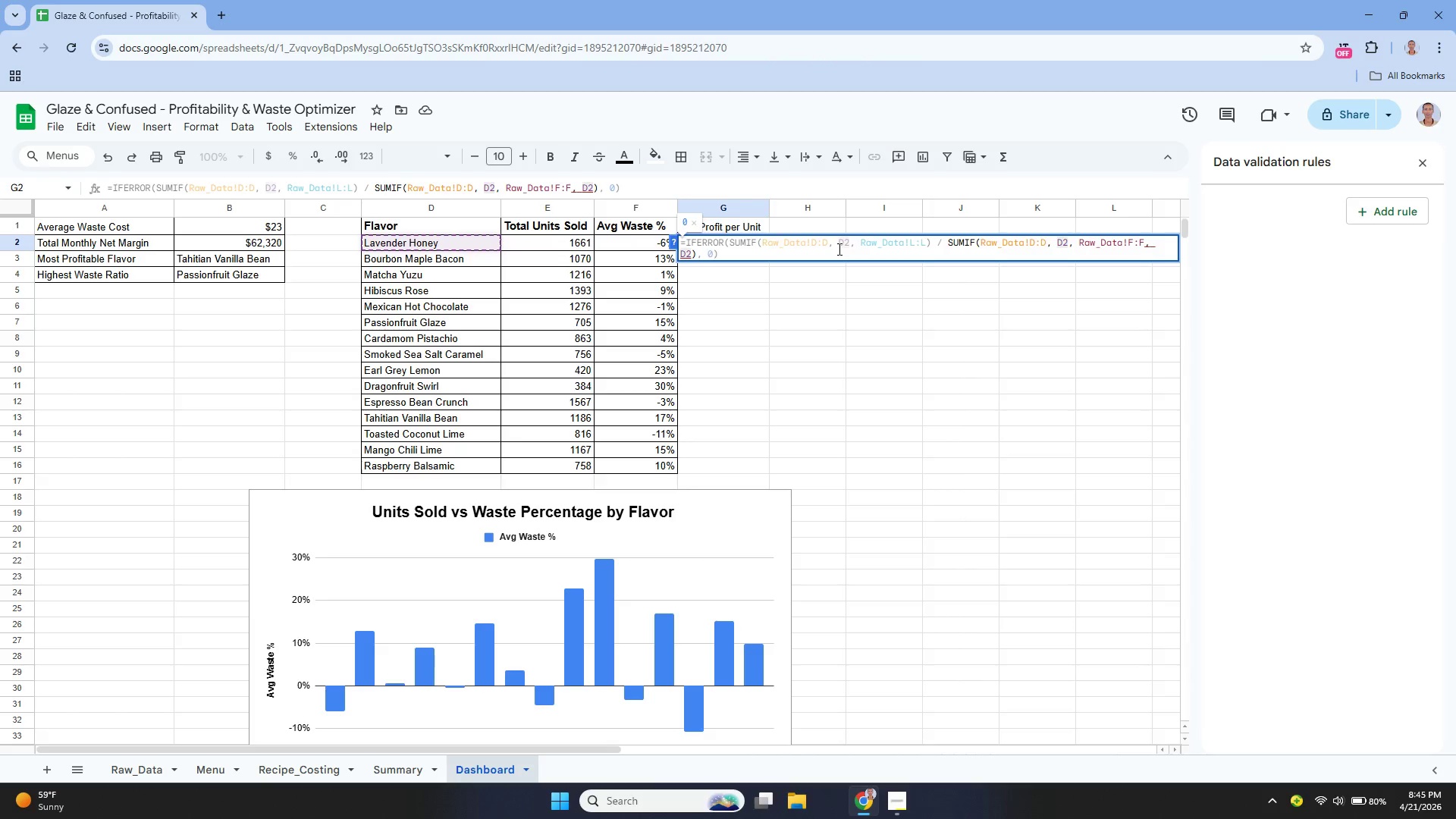 
key(Backspace)
 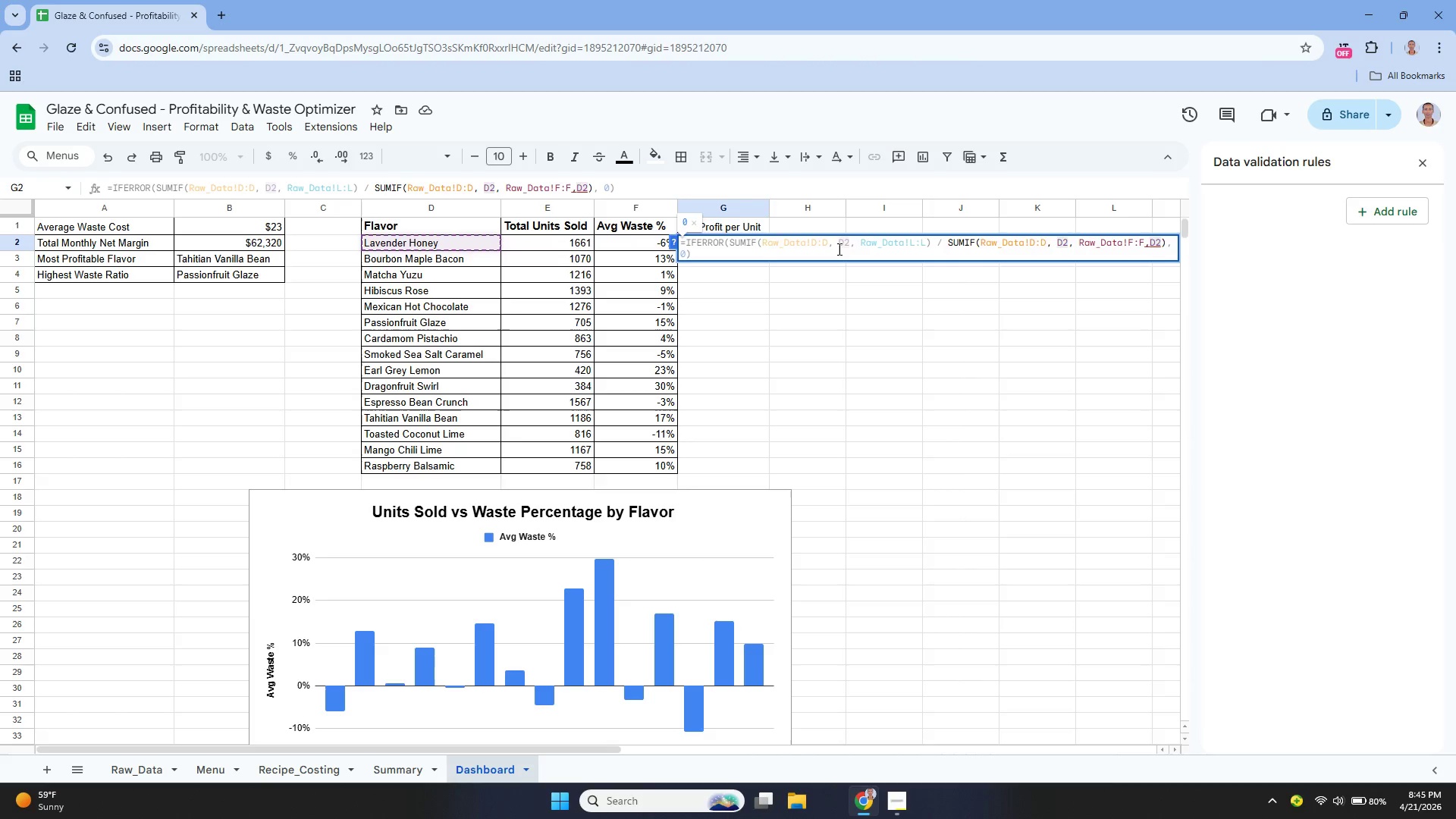 
key(ArrowRight)
 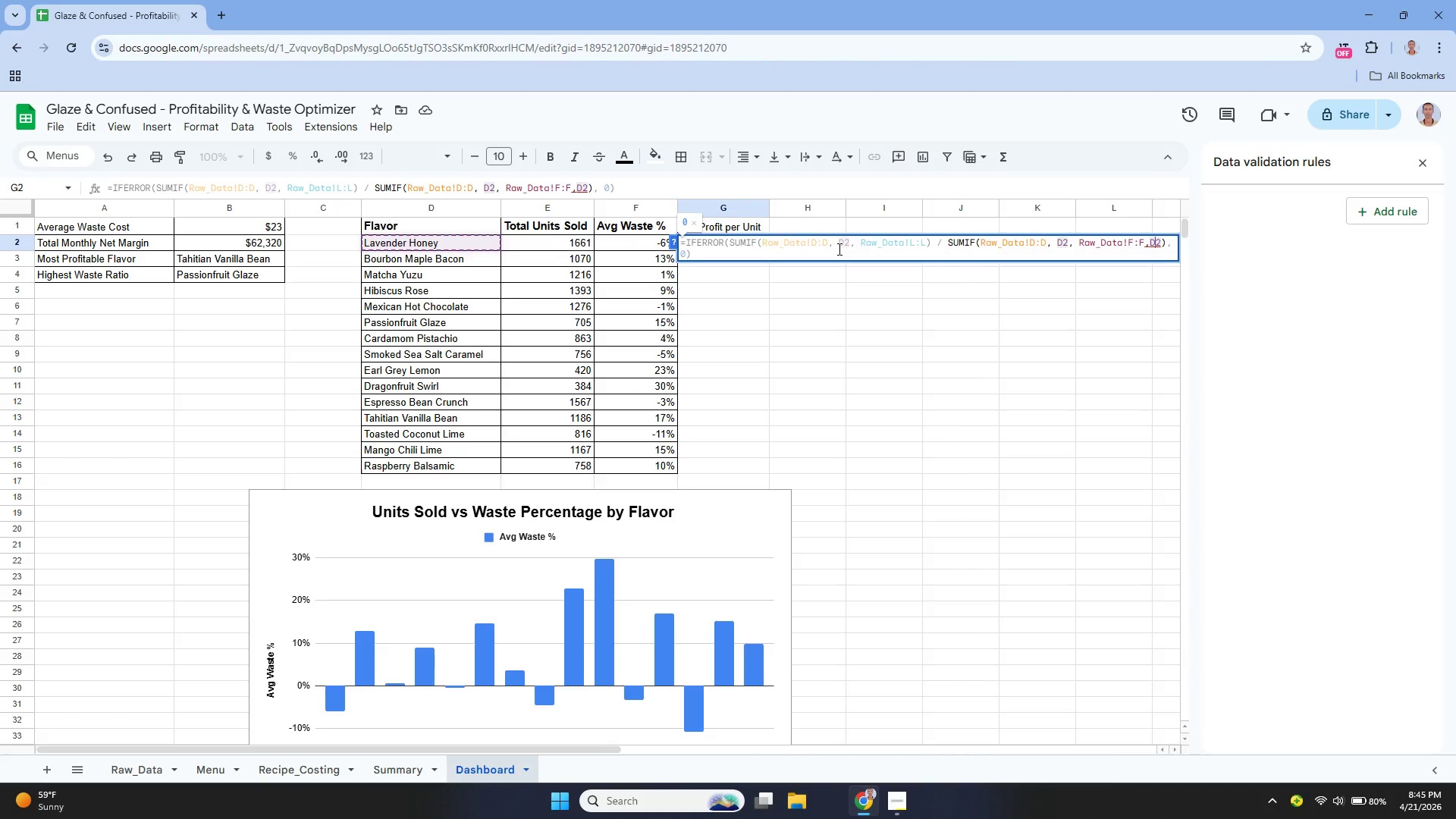 
key(ArrowRight)
 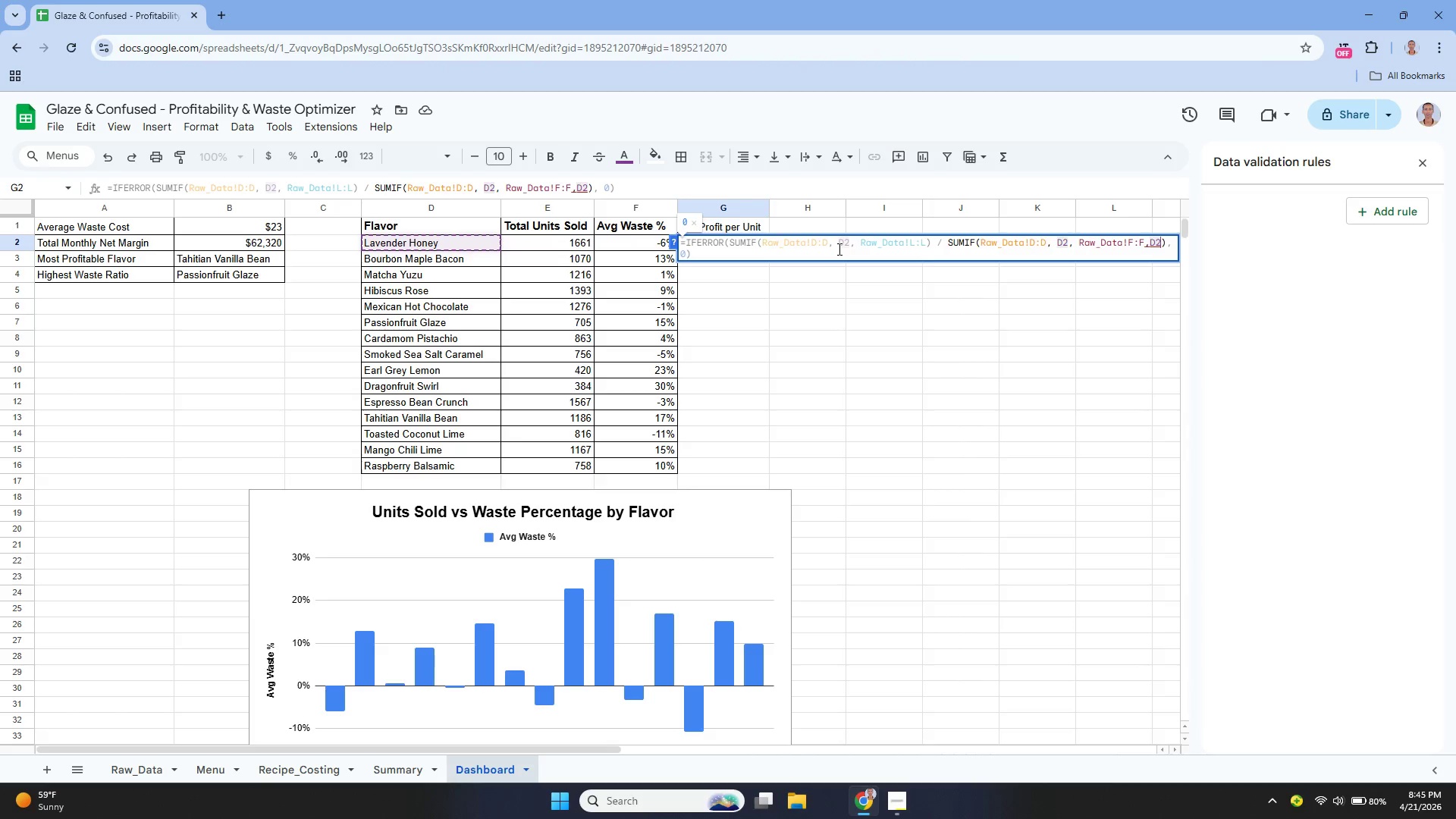 
key(Backspace)
 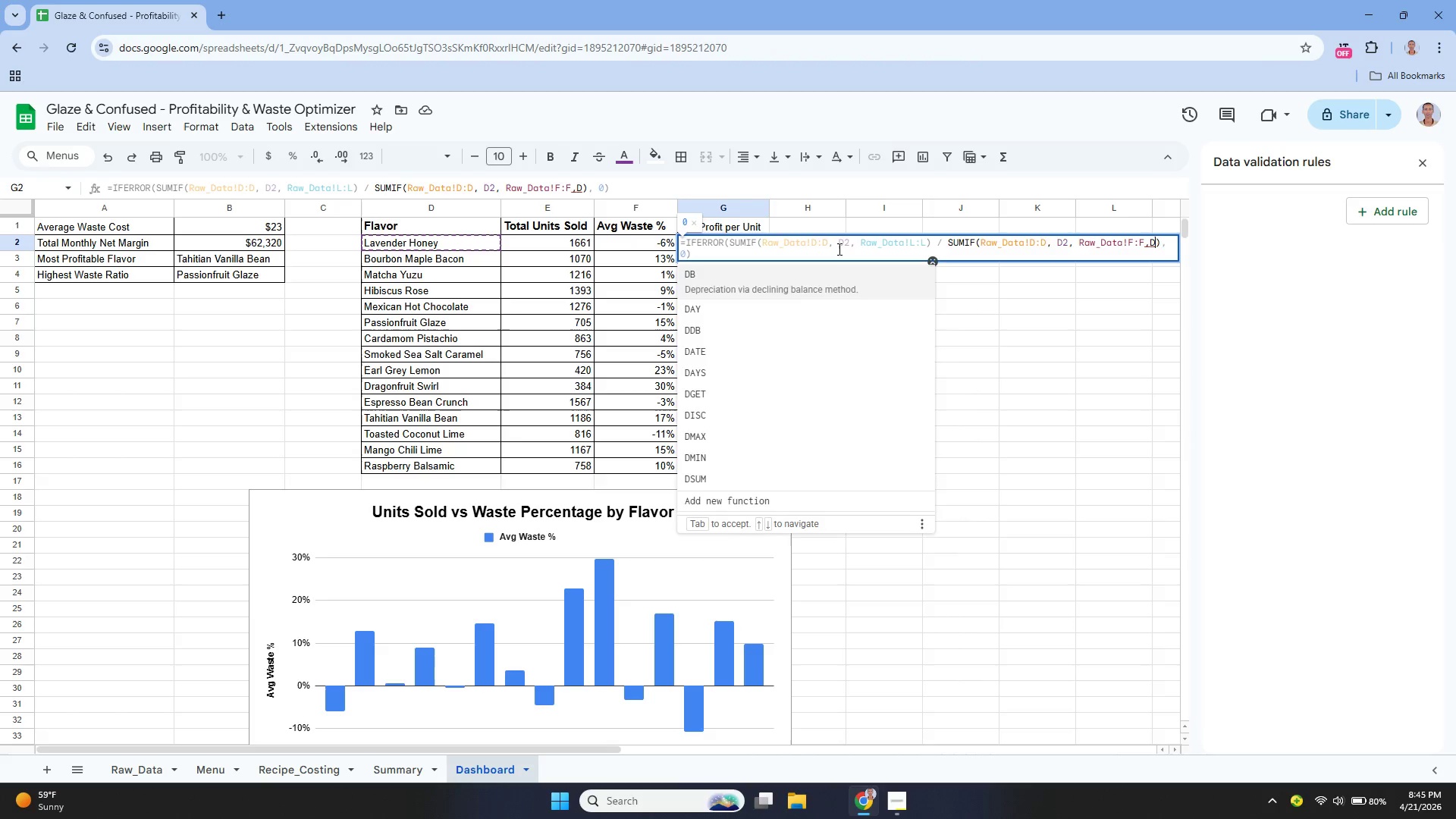 
key(Backspace)
 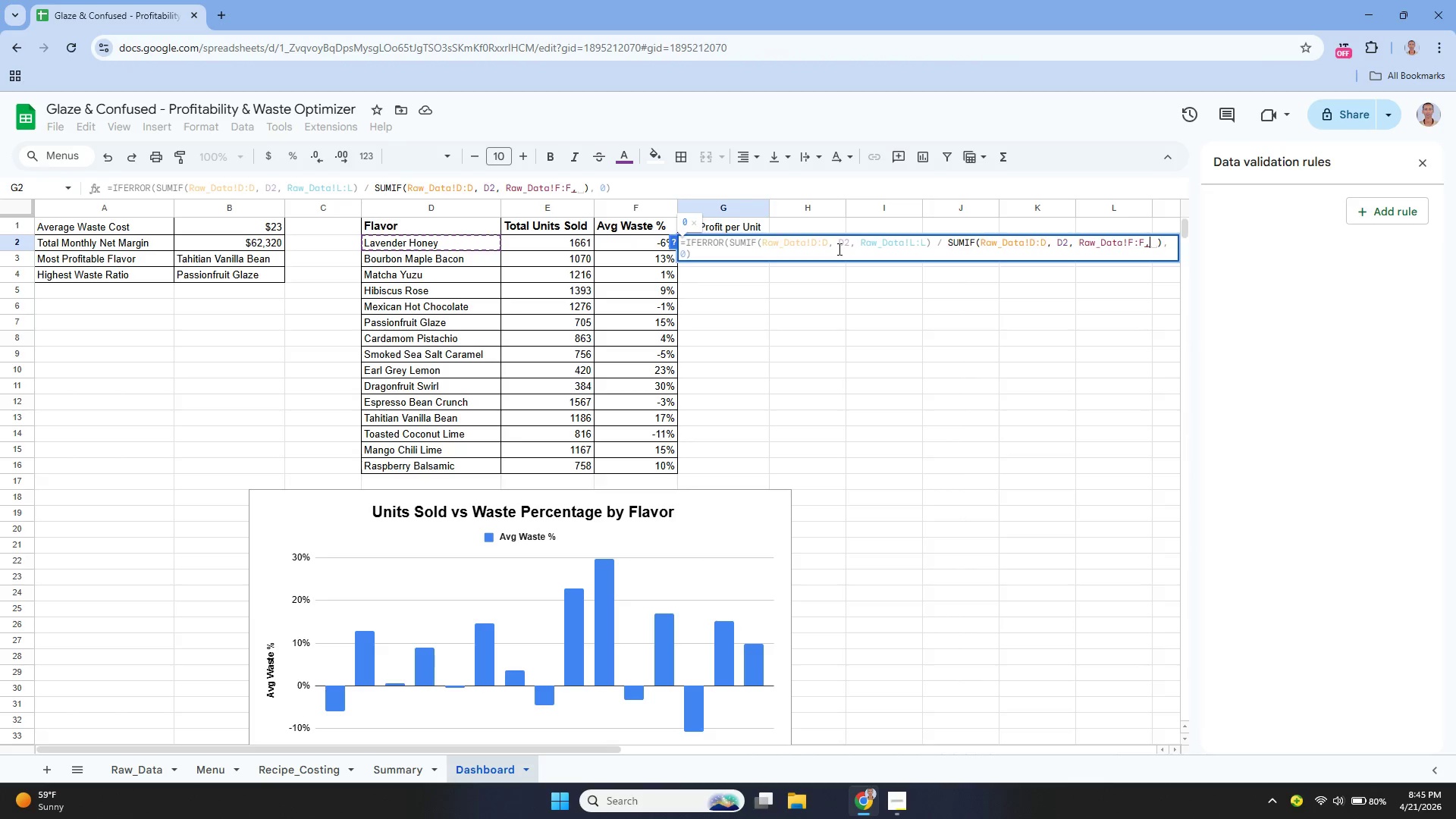 
key(Backspace)
 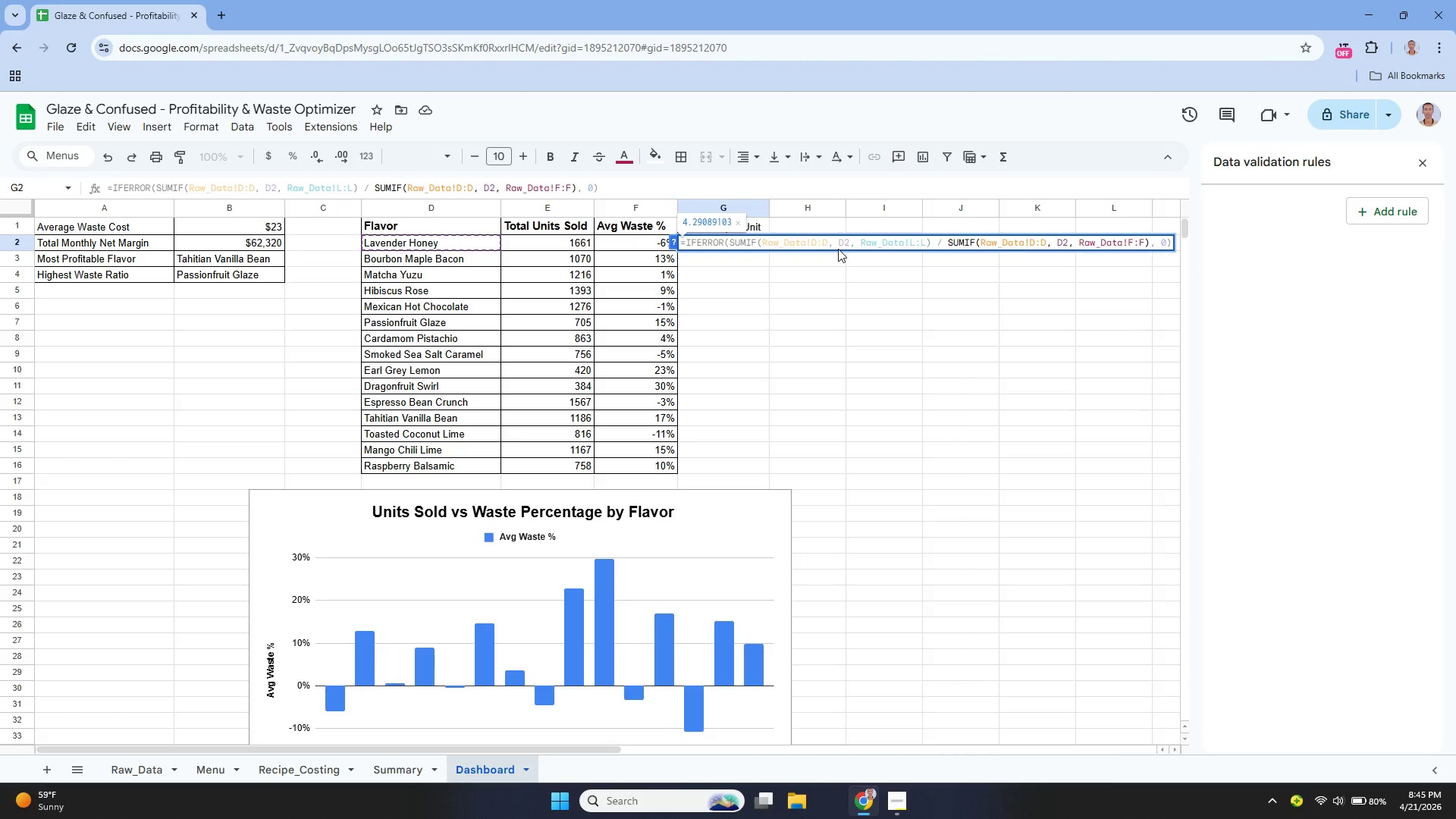 
key(Enter)
 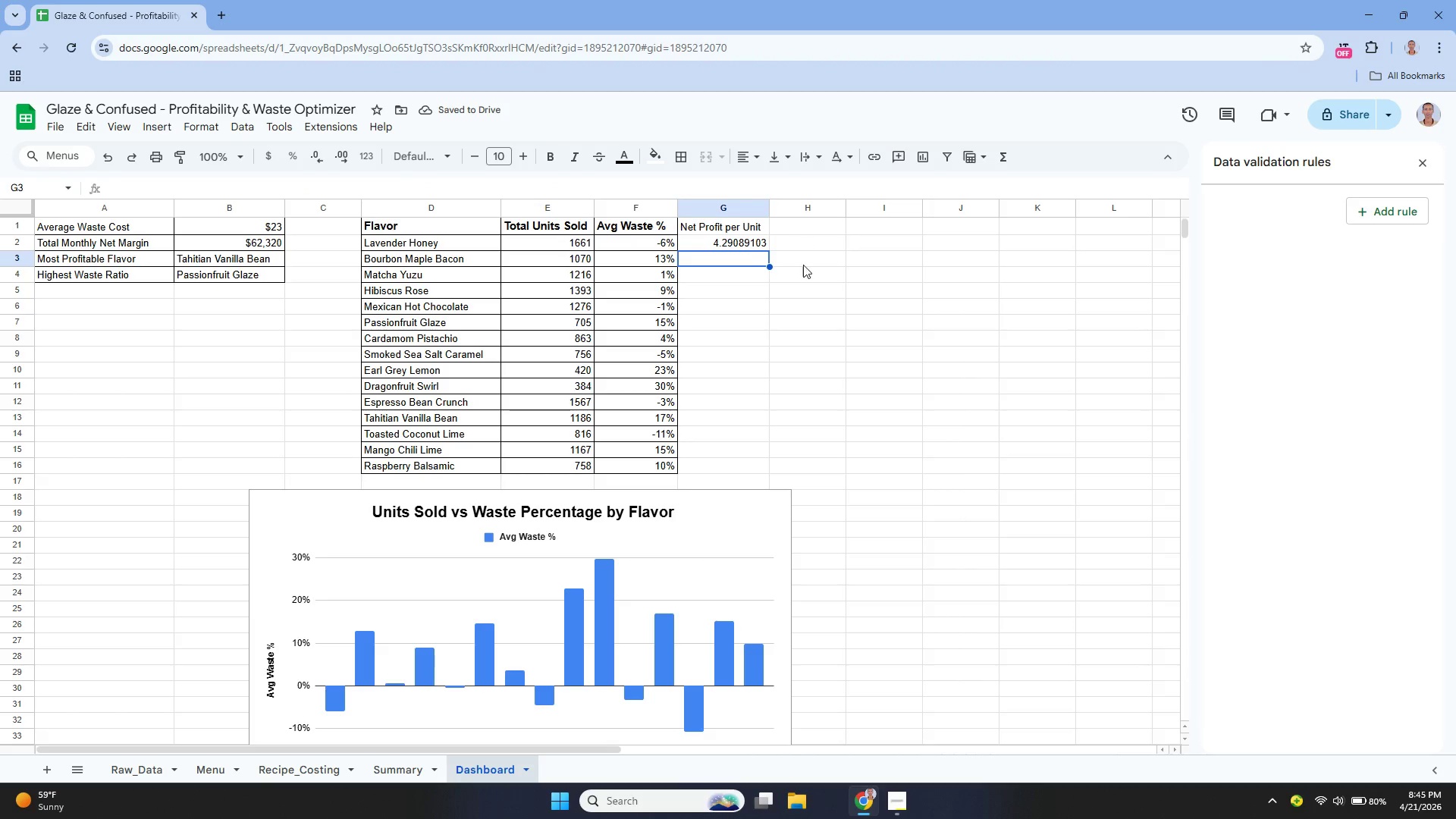 
left_click([714, 241])
 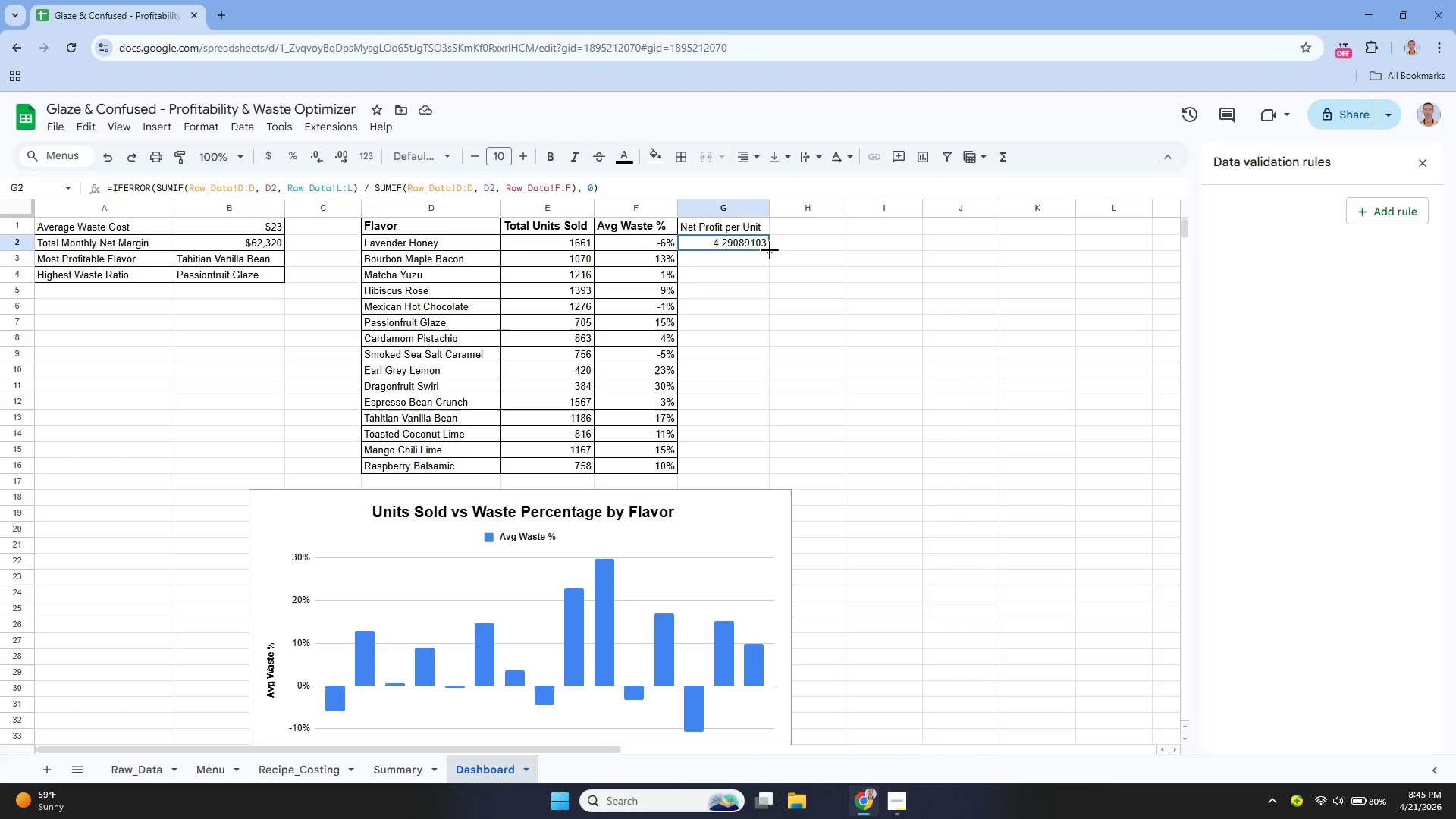 
left_click_drag(start_coordinate=[770, 250], to_coordinate=[761, 466])
 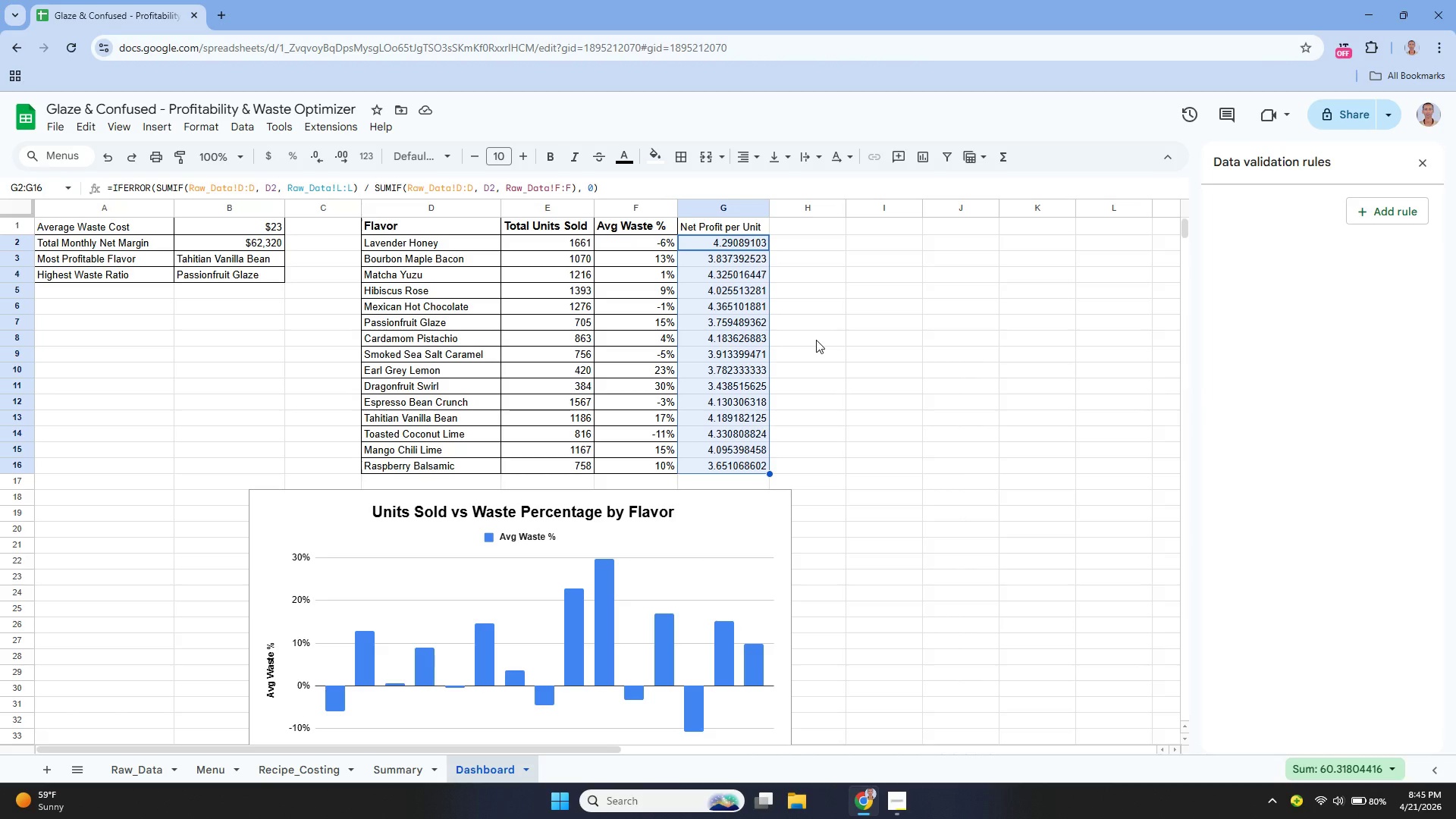 
wait(11.72)
 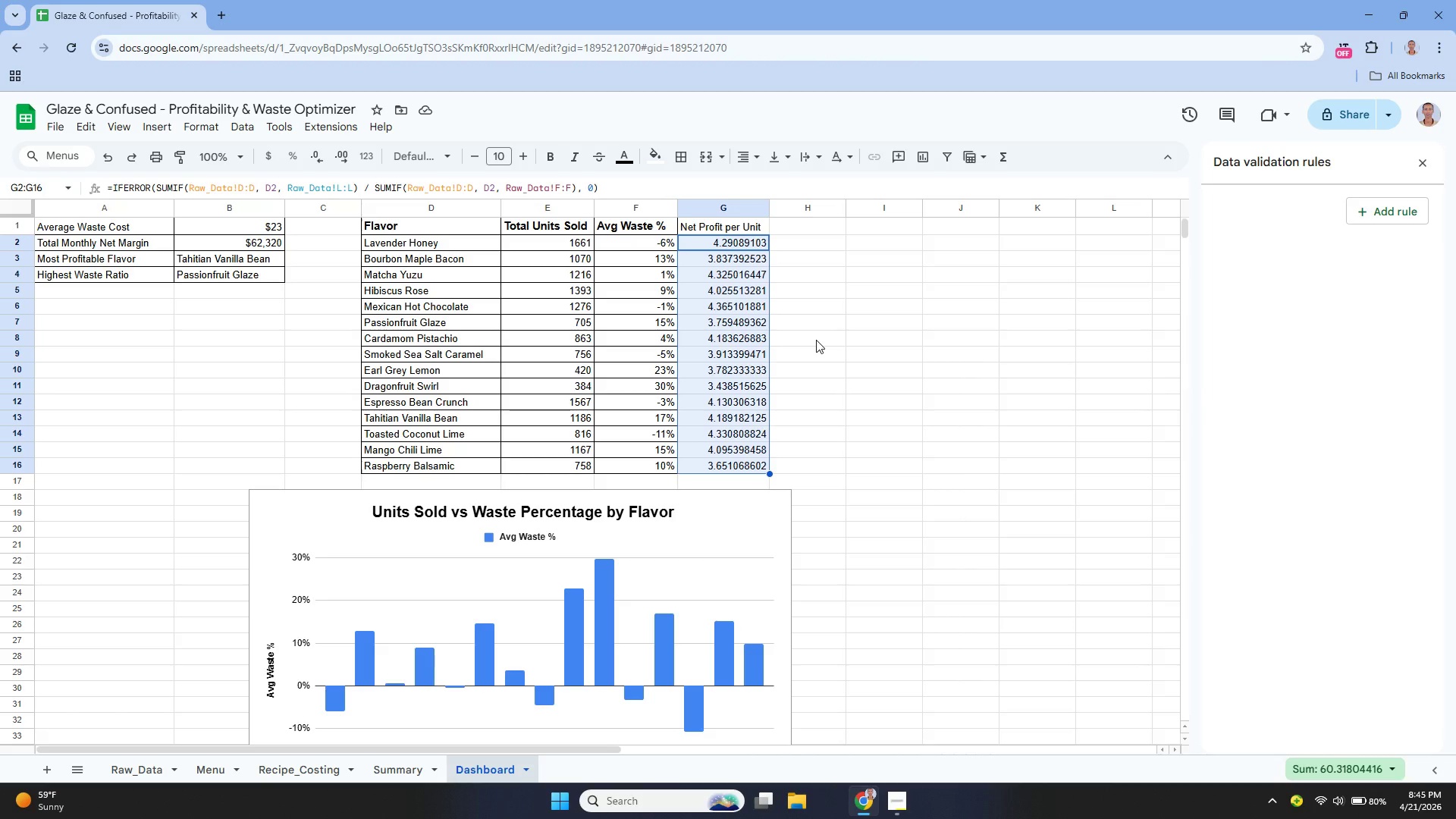 
left_click([267, 161])
 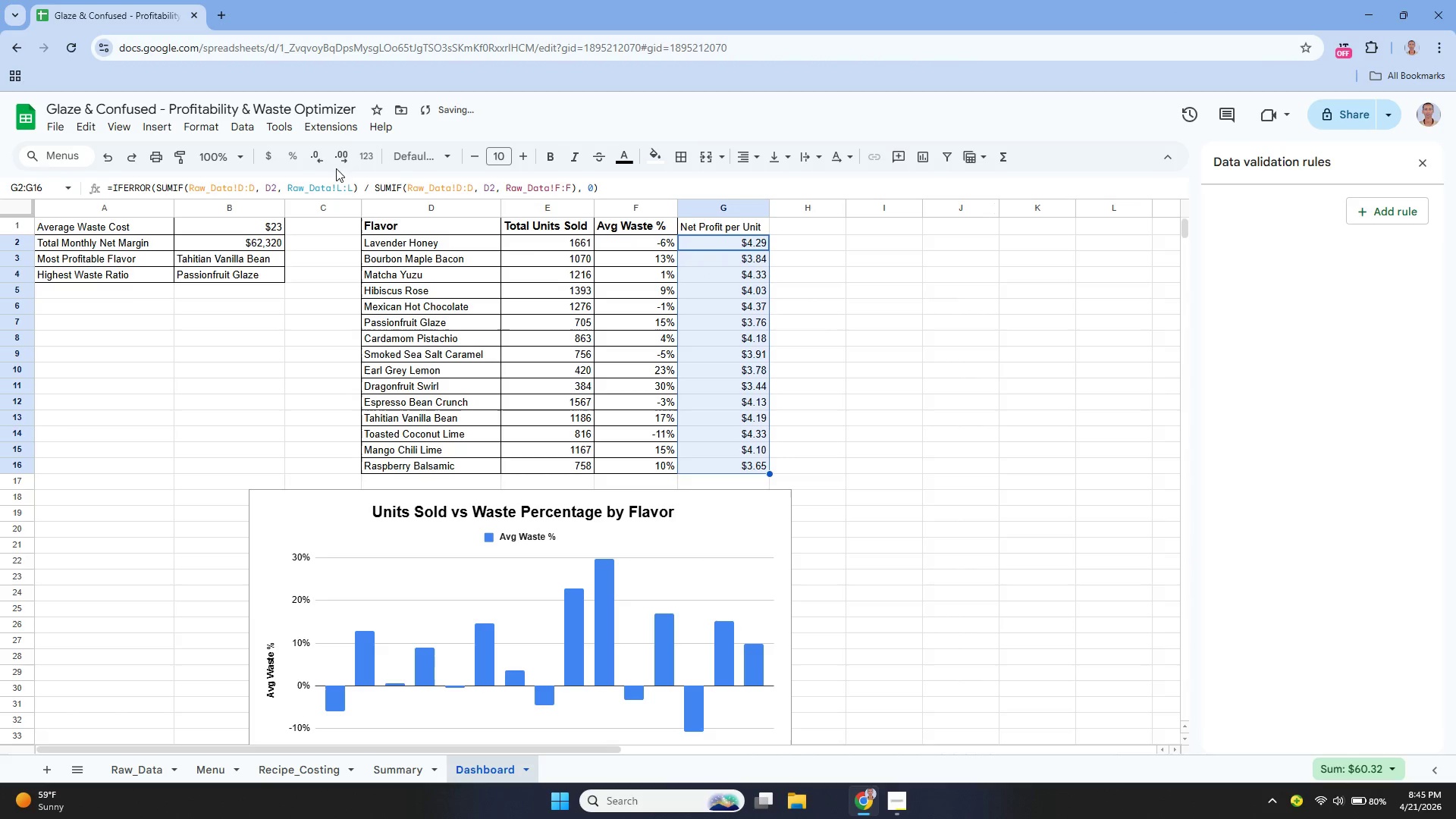 
left_click([322, 158])
 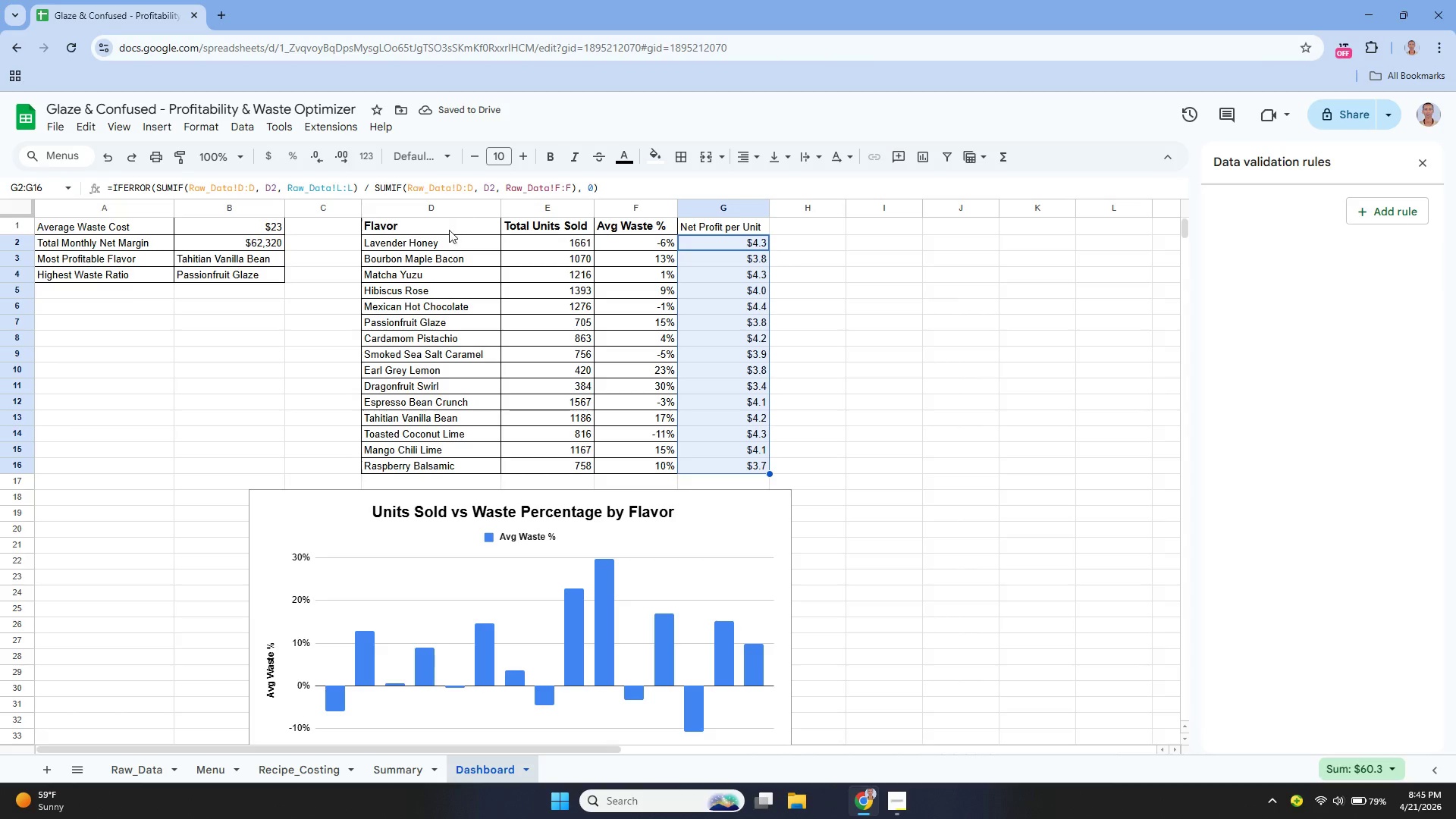 
wait(7.09)
 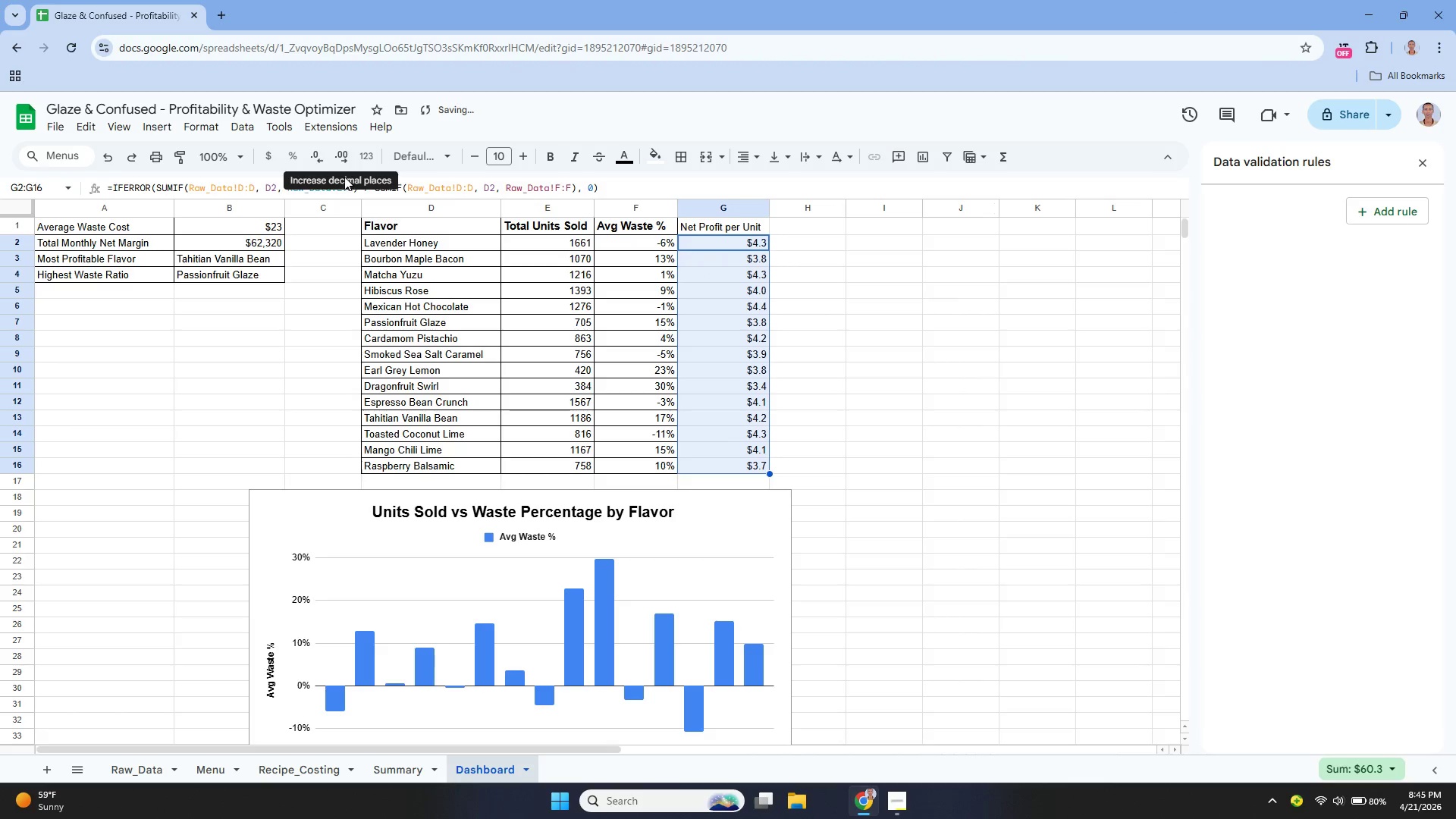 
left_click([790, 230])
 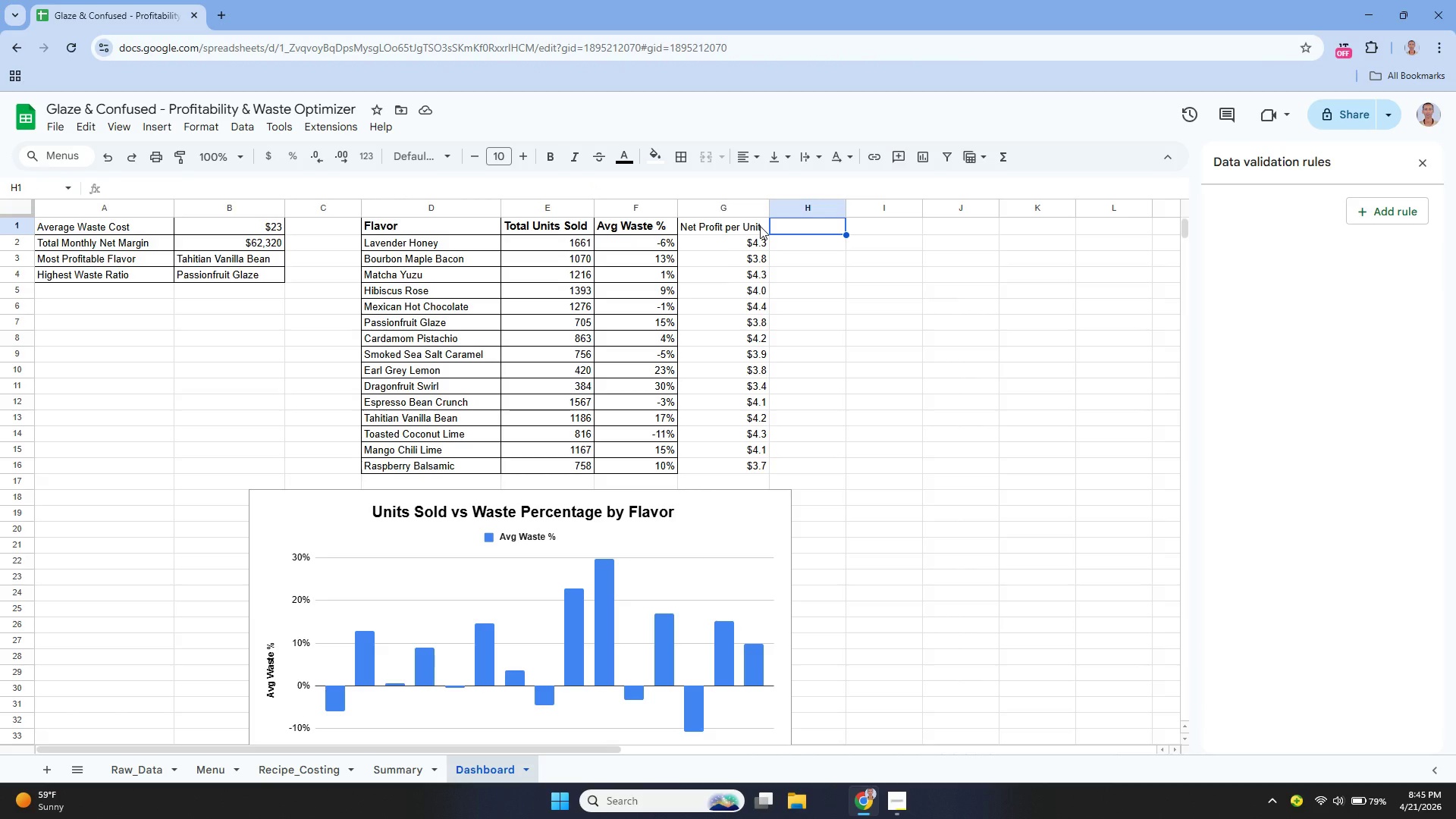 
key(Enter)
 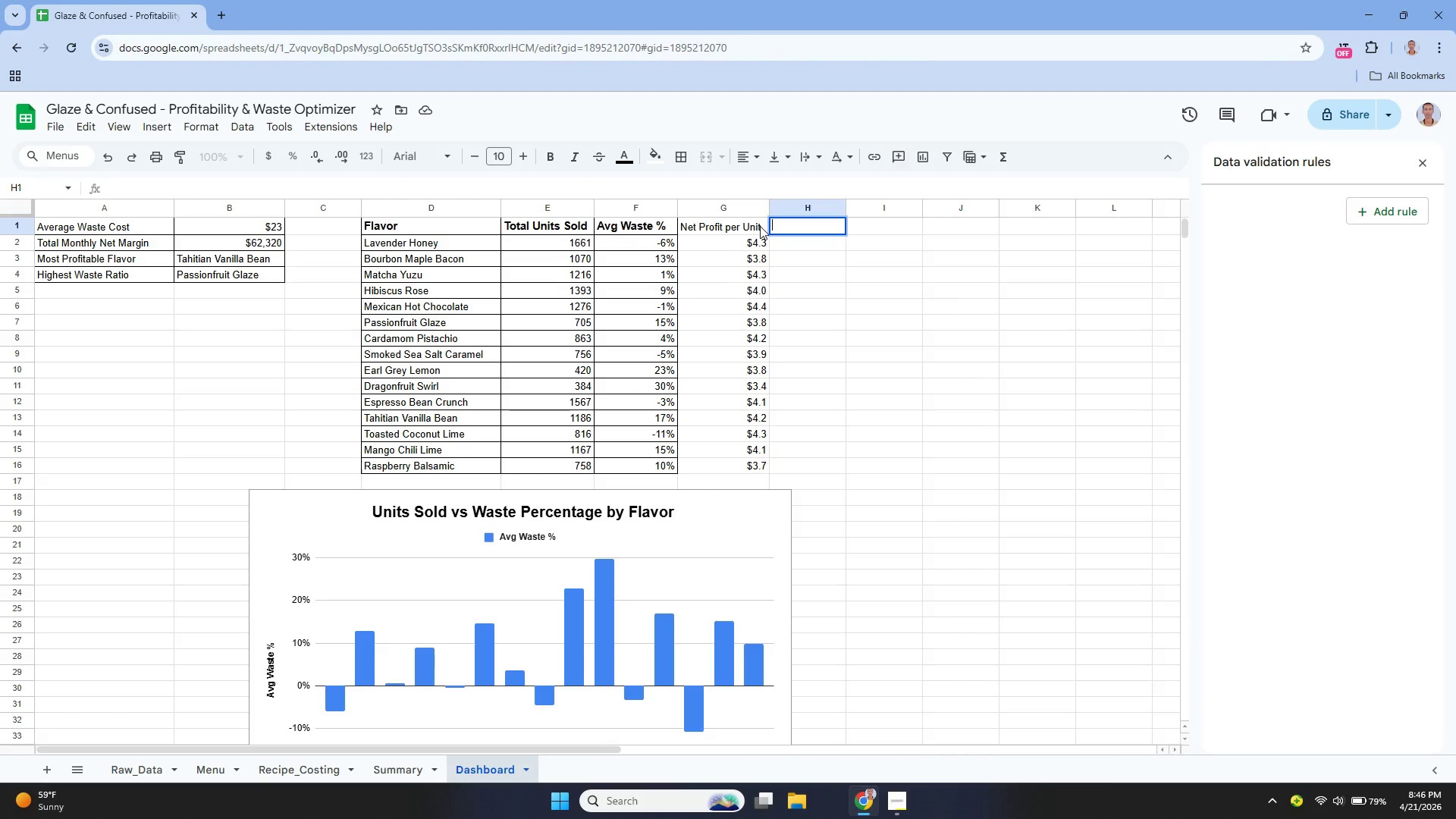 
type(Prof)
key(Backspace)
key(Backspace)
key(Backspace)
key(Backspace)
 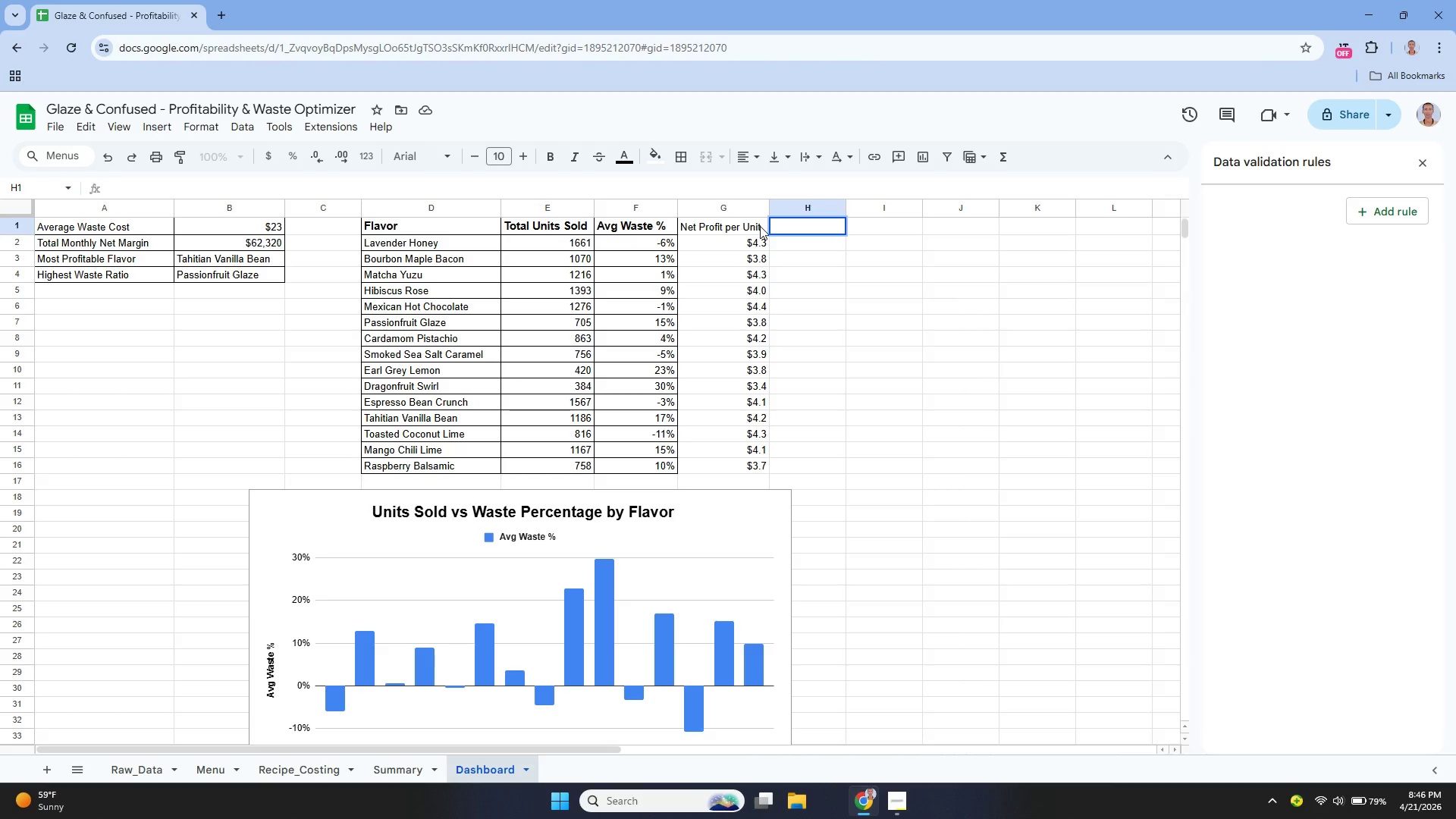 
wait(24.14)
 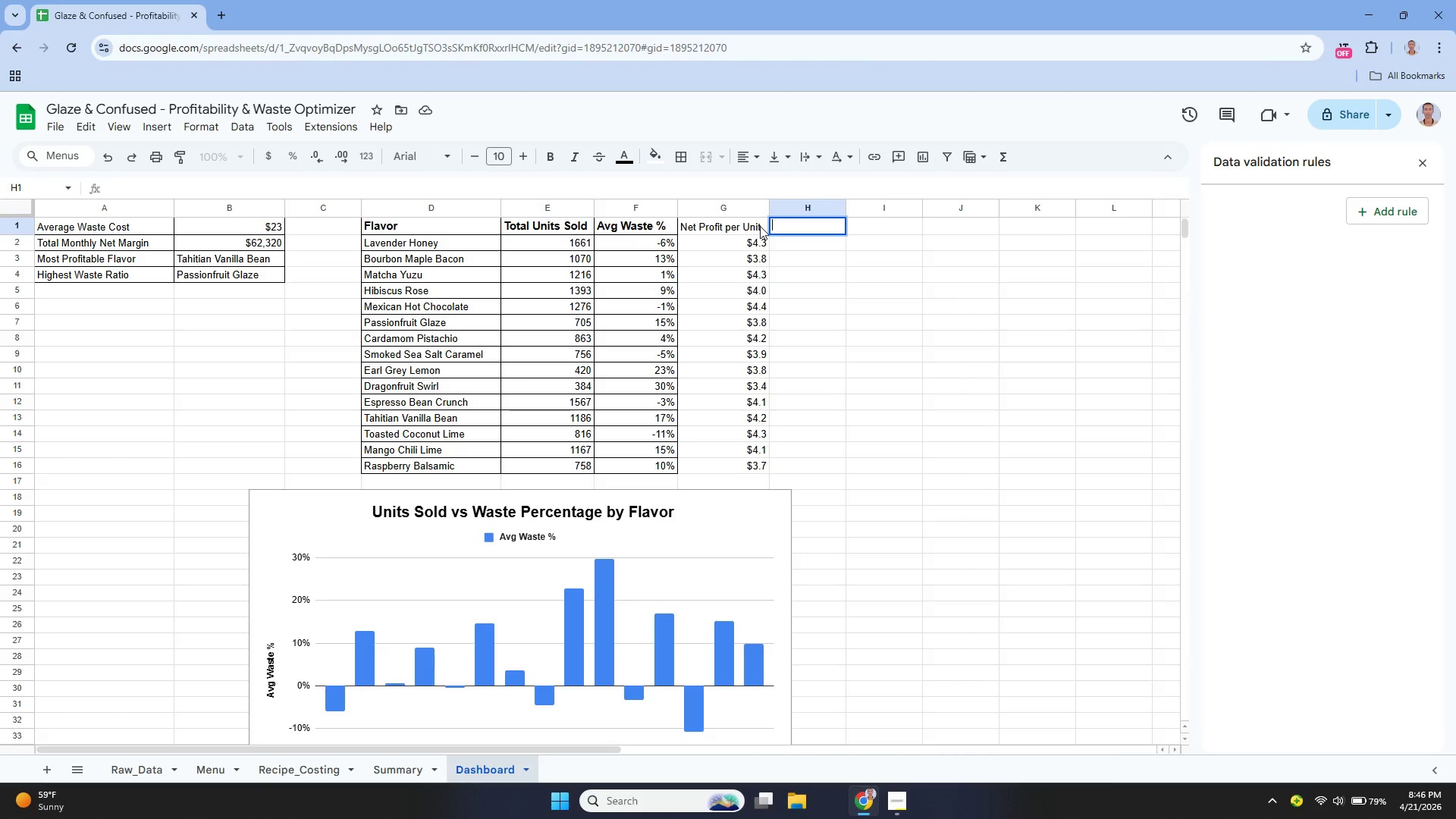 
type(Profit Margin %)
 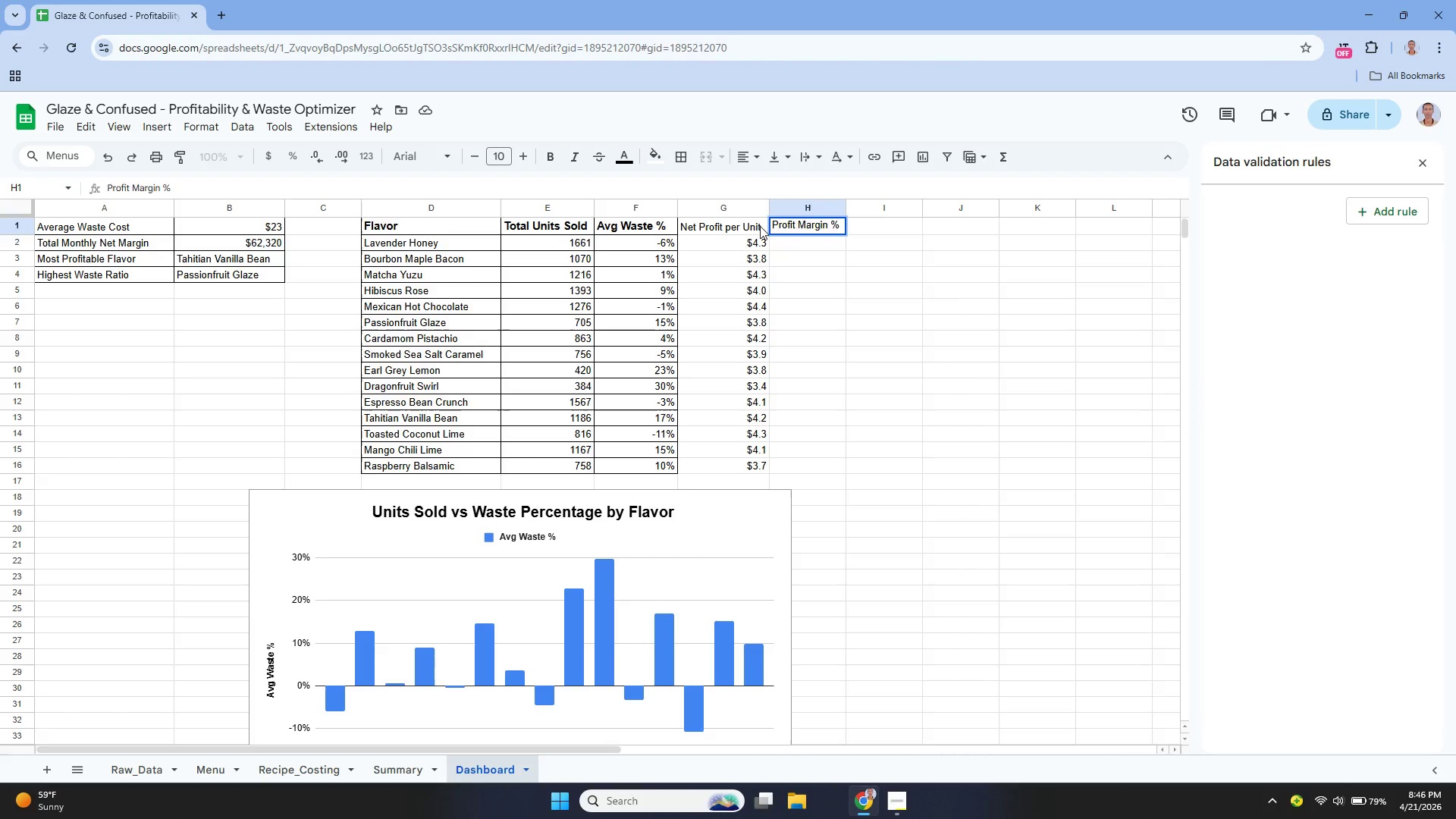 
 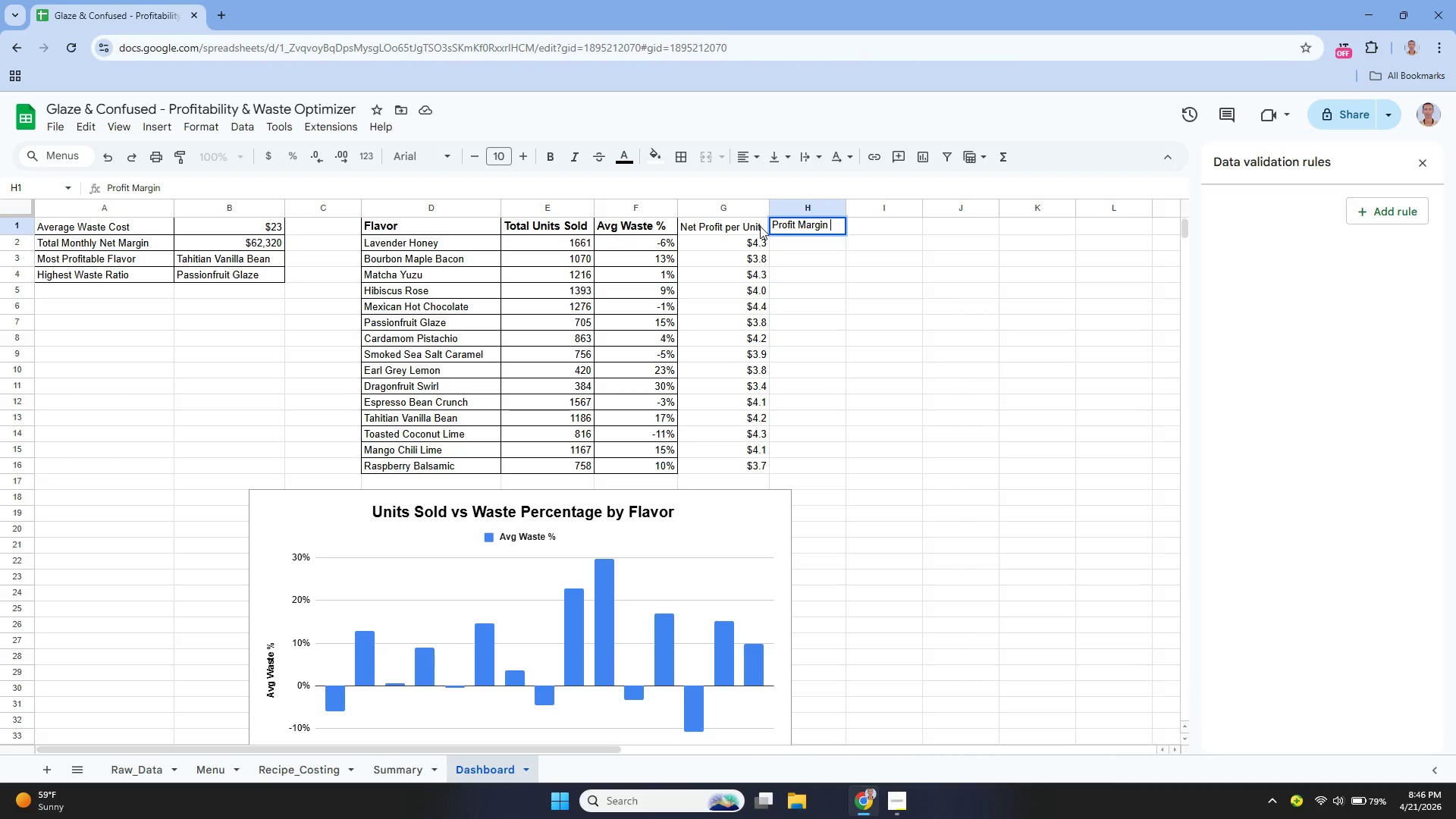 
key(Enter)
 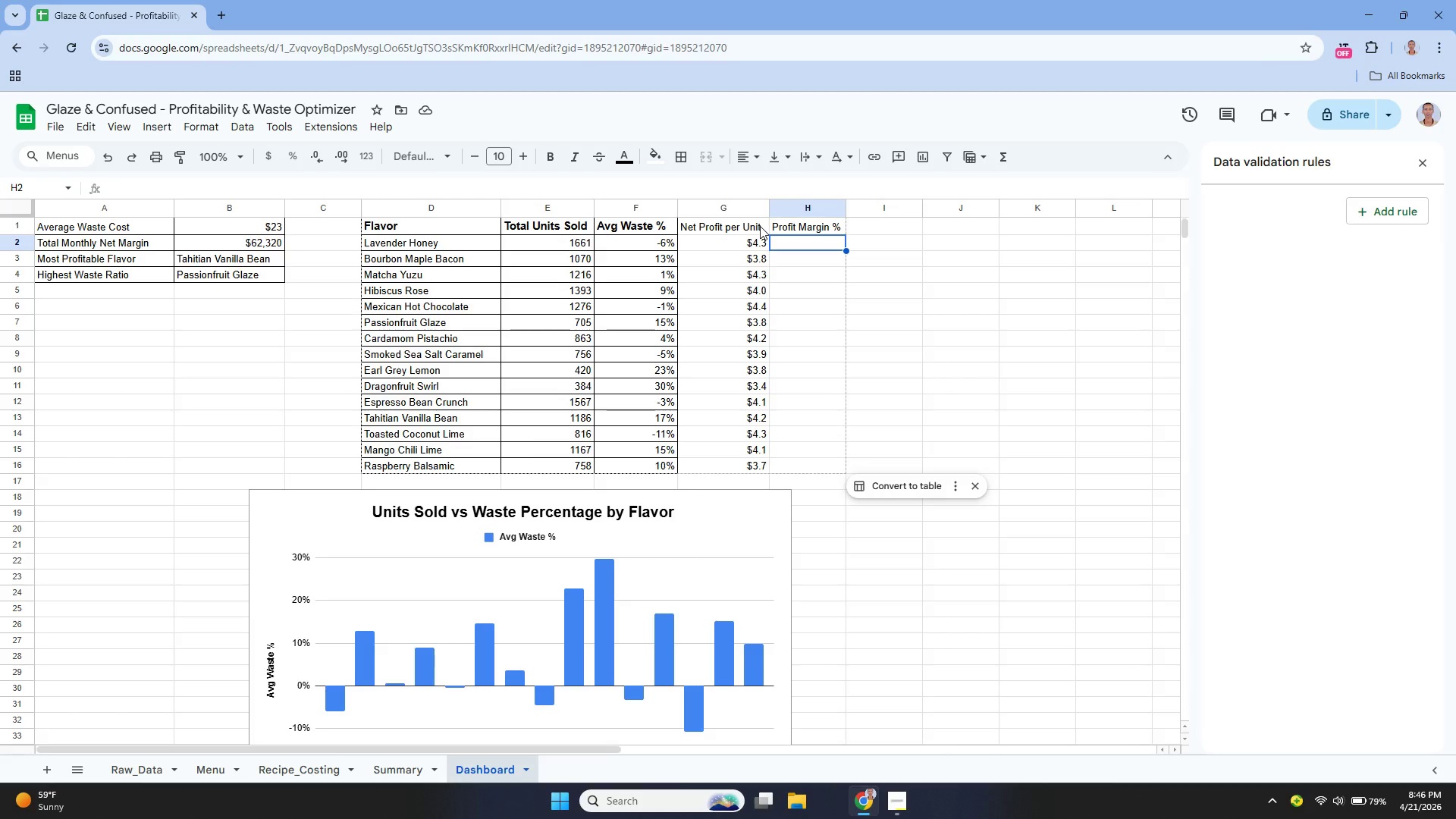 
wait(21.27)
 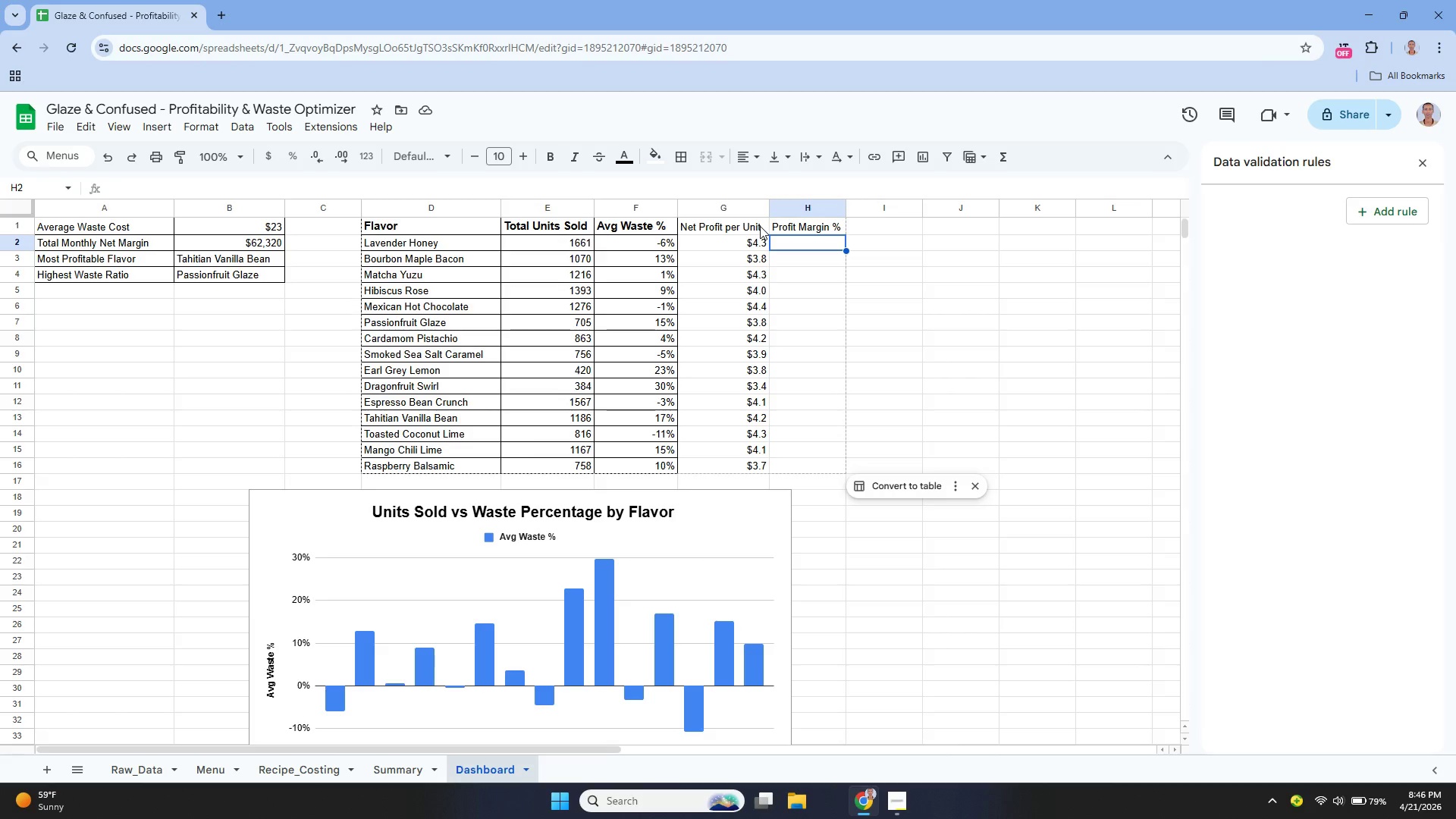 
key(Enter)
 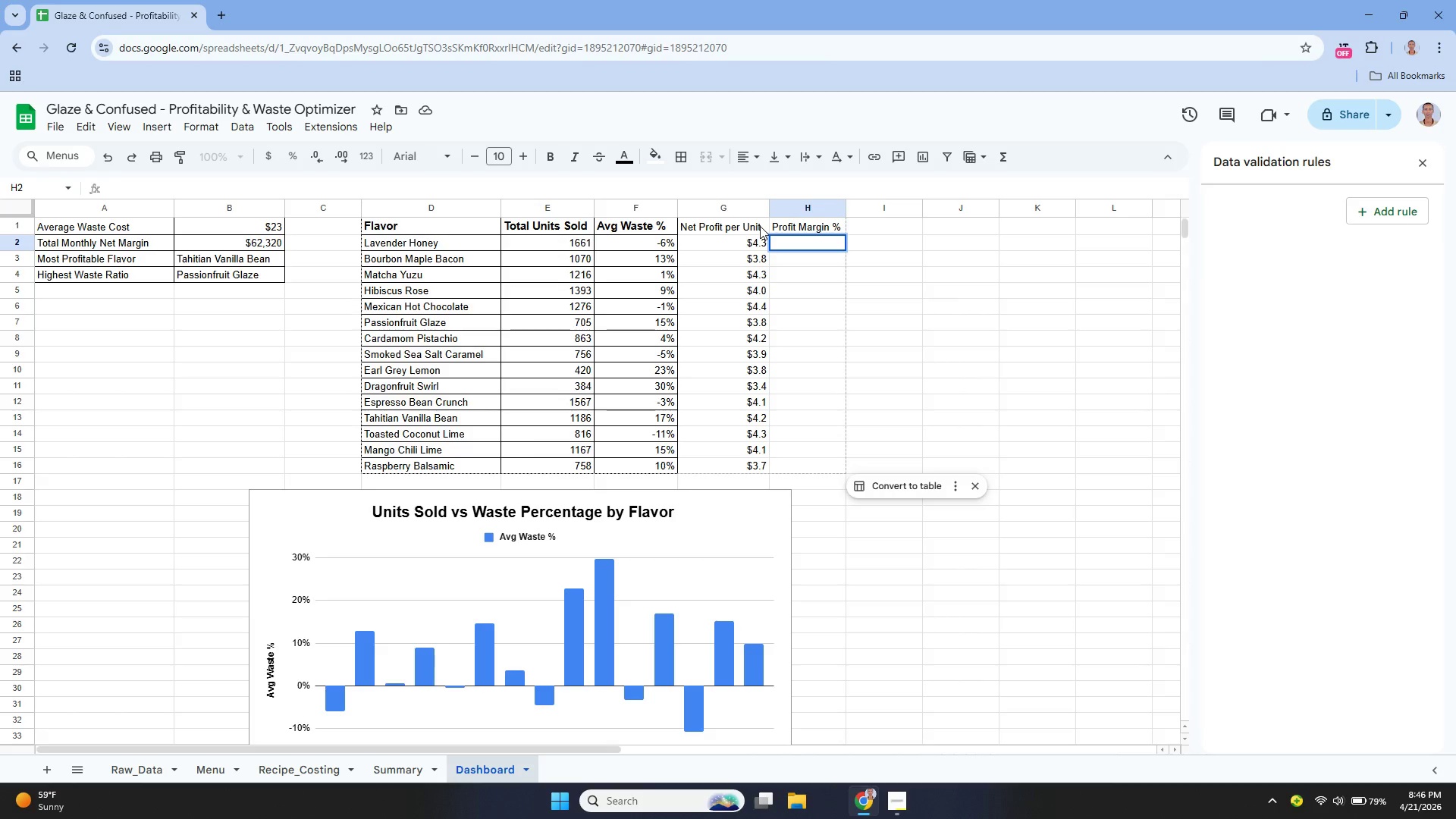 
type(=ifer)
 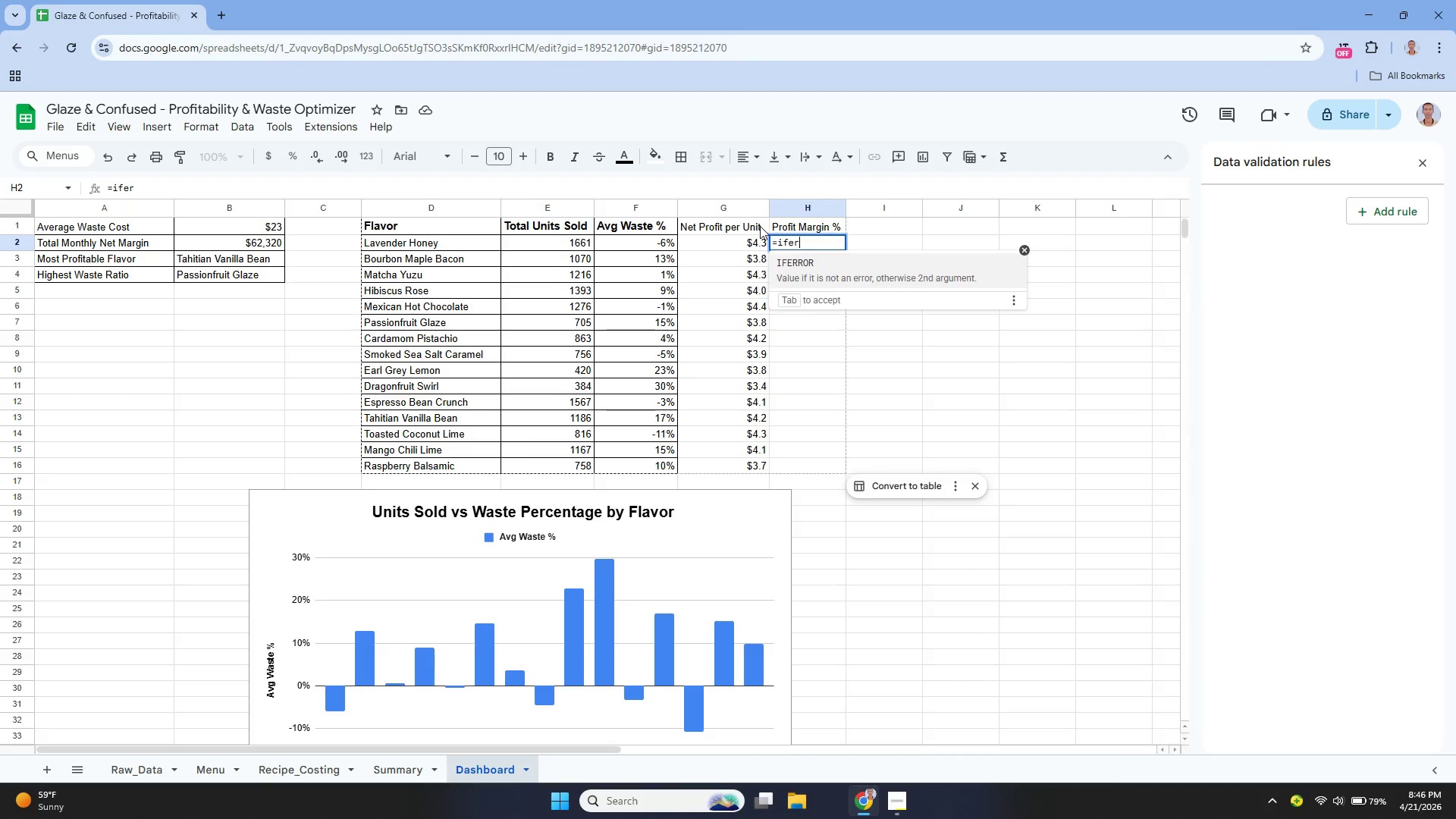 
key(Enter)
 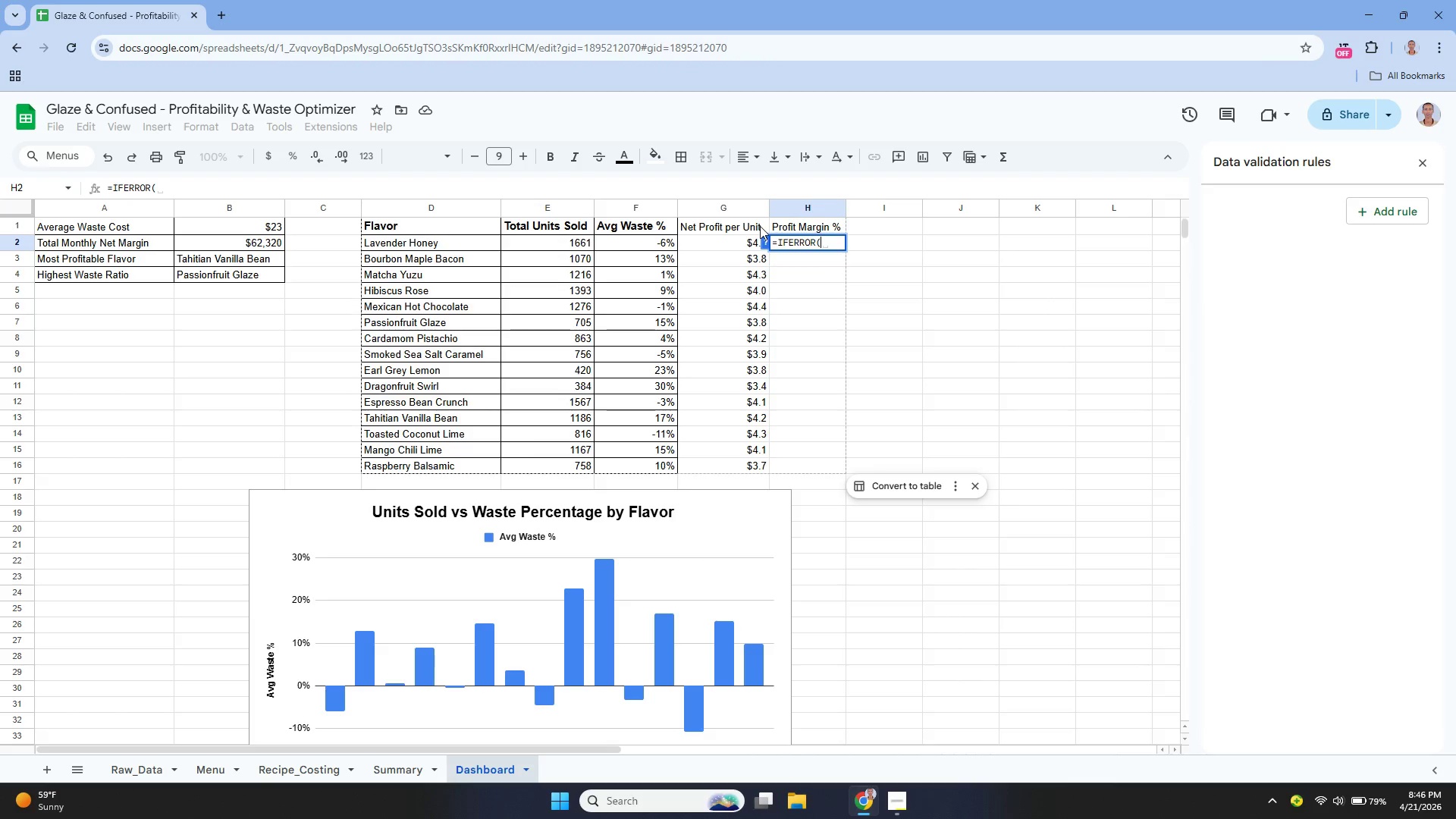 
type(G2 / (SUM)
 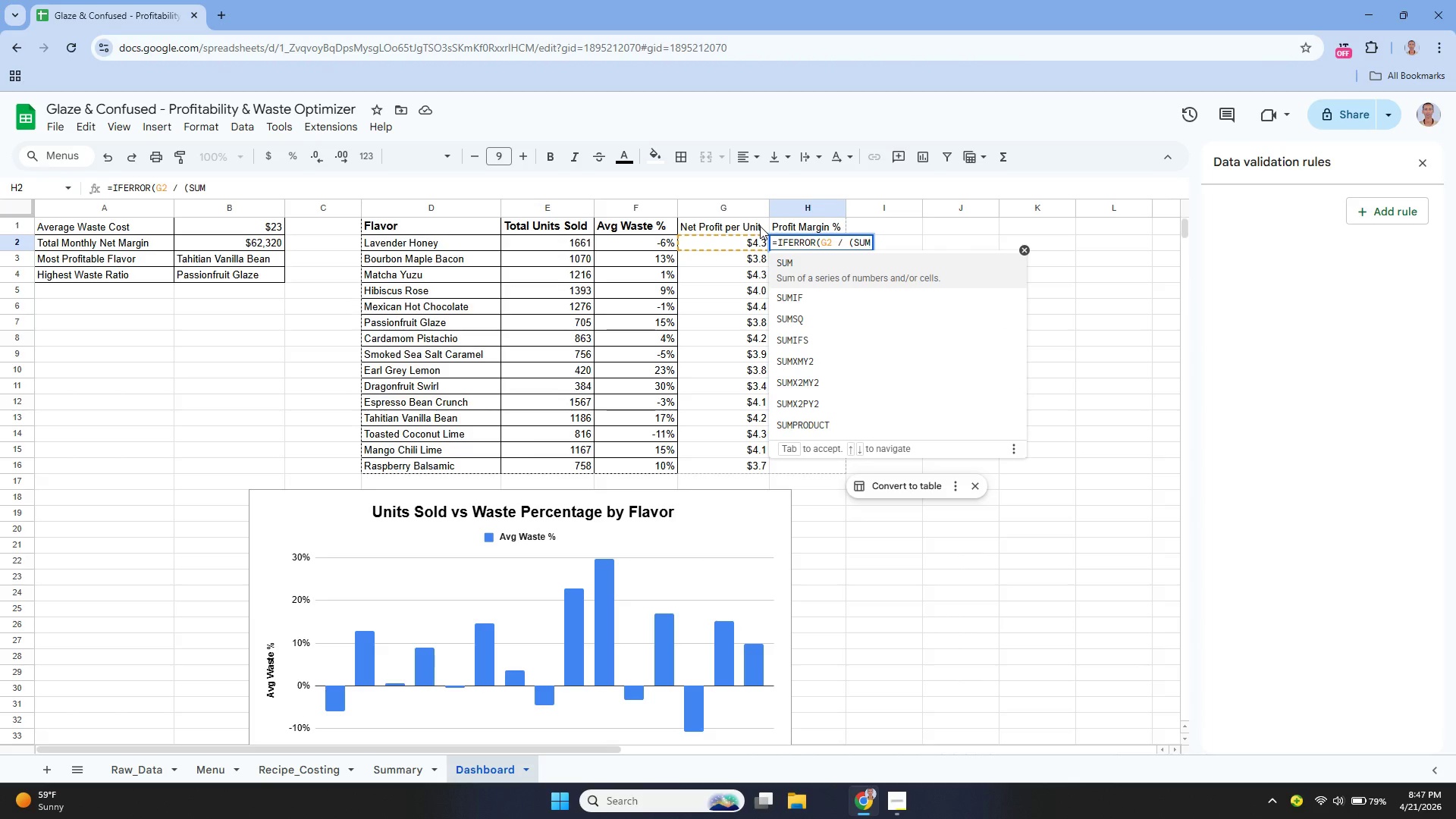 
key(ArrowDown)
 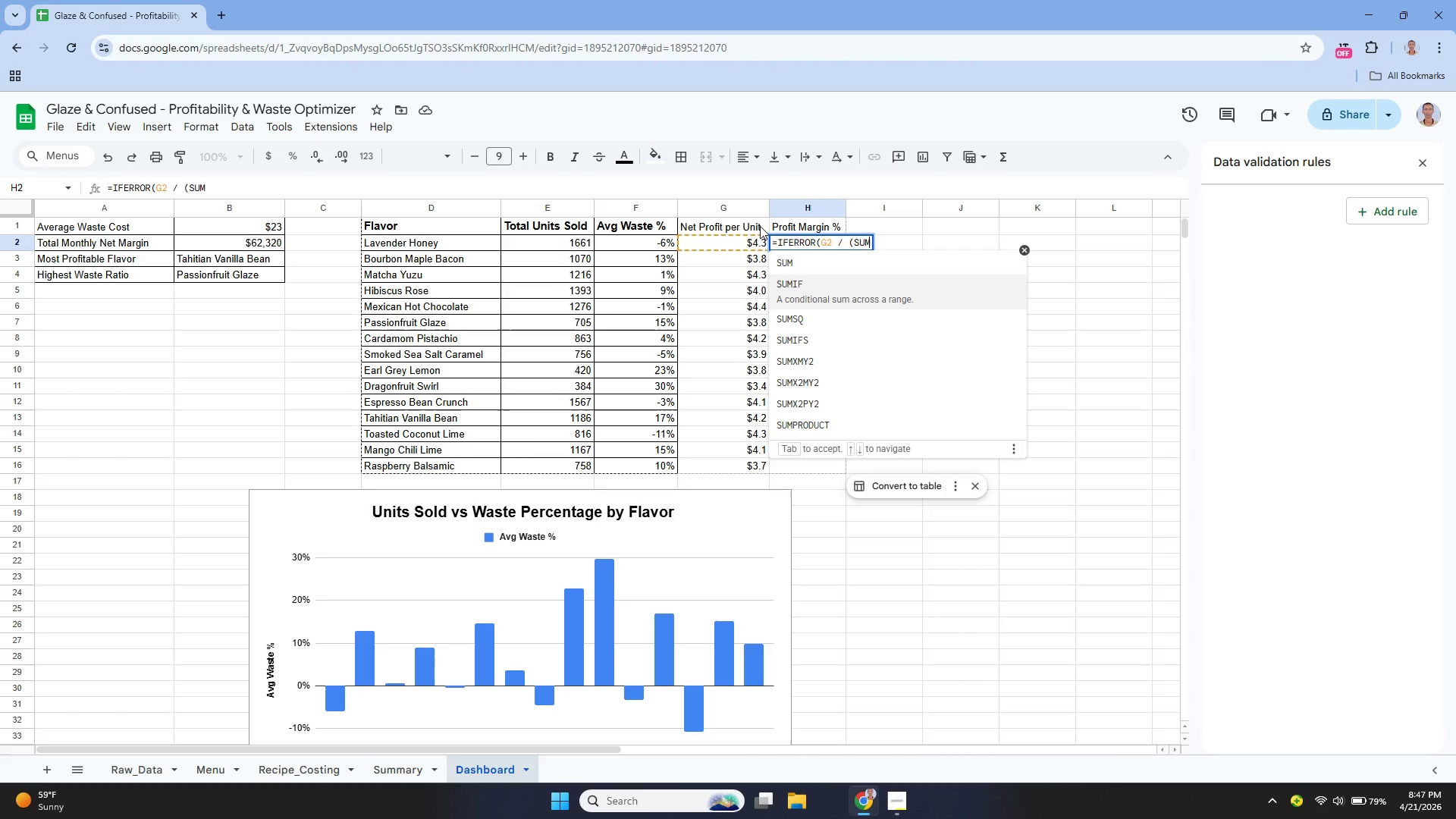 
key(Enter)
 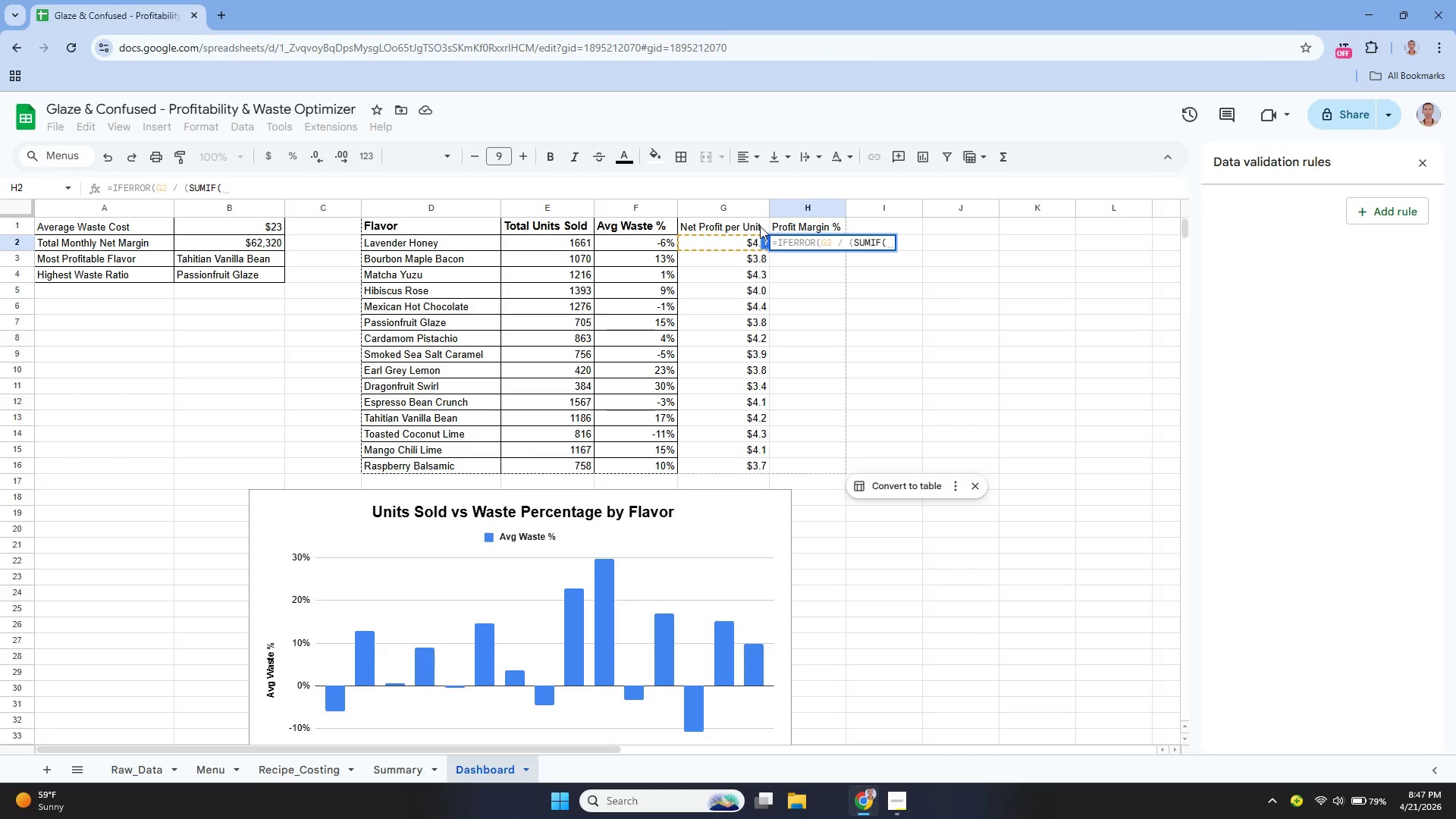 
type(rAW)
key(Backspace)
key(Backspace)
key(Backspace)
type(Raw))
key(Backspace)
type(_Data!D:D, D2)
 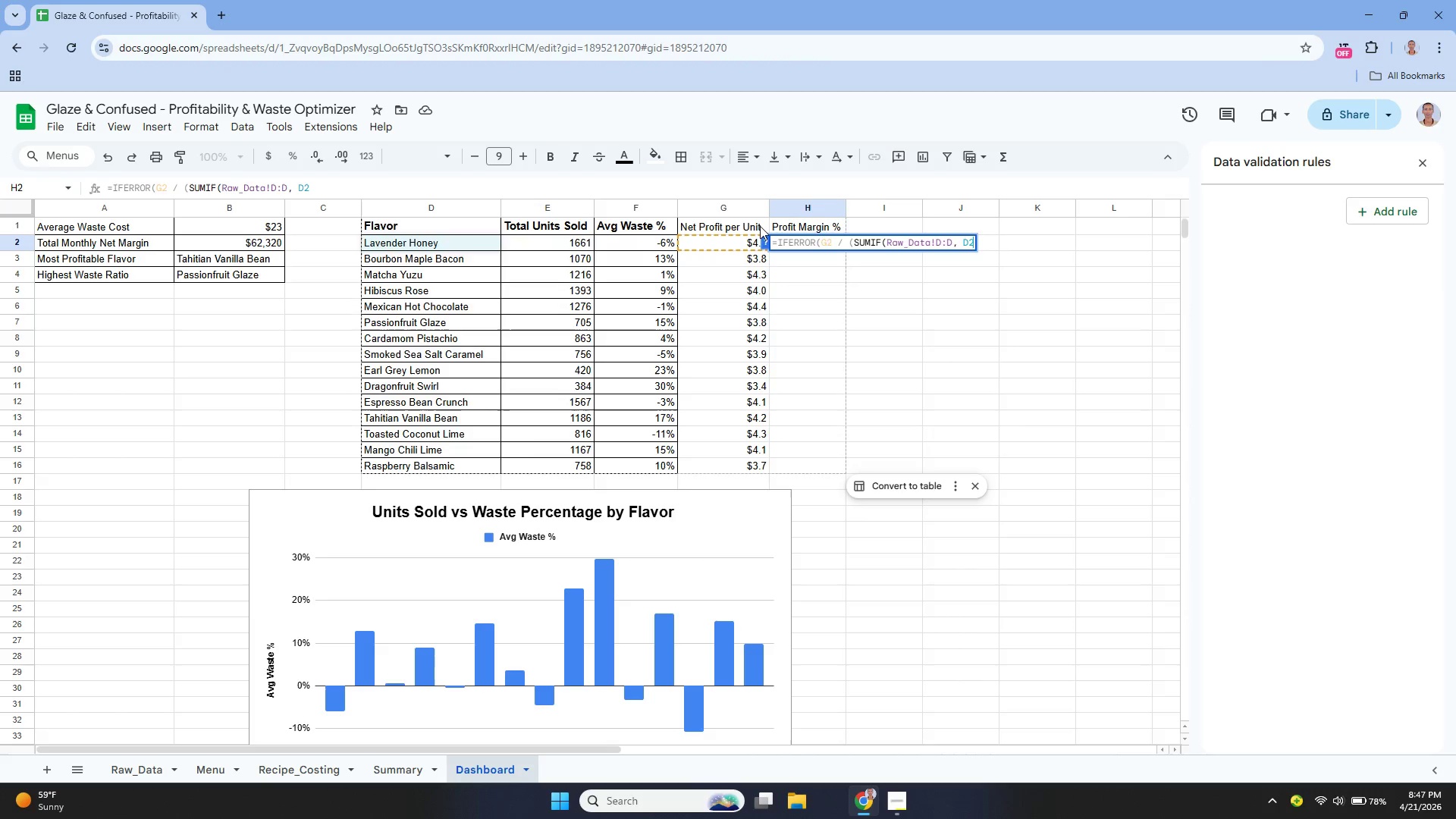 
type(, Raw_Data!K:K) / SUMI)
 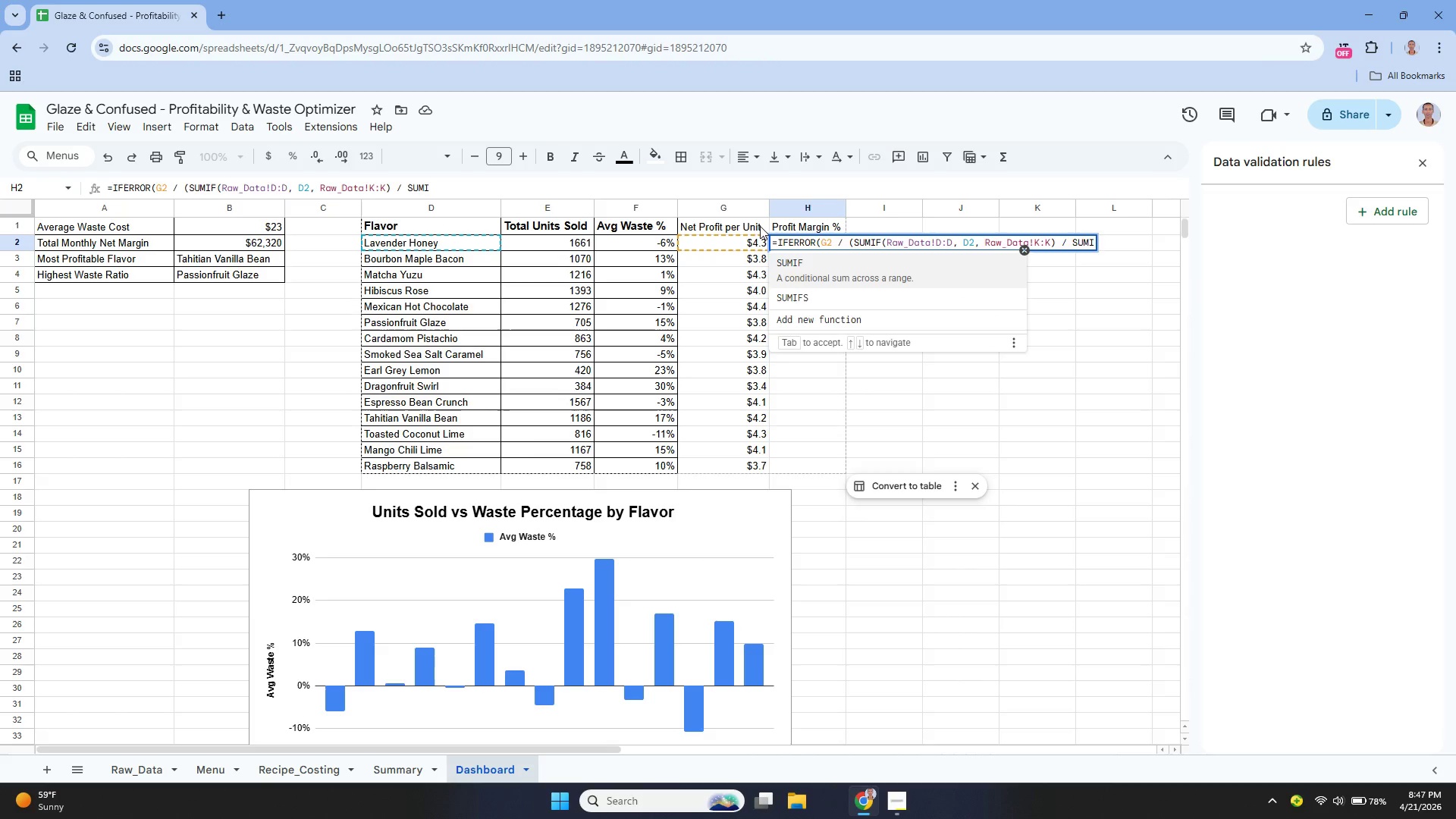 
key(Enter)
 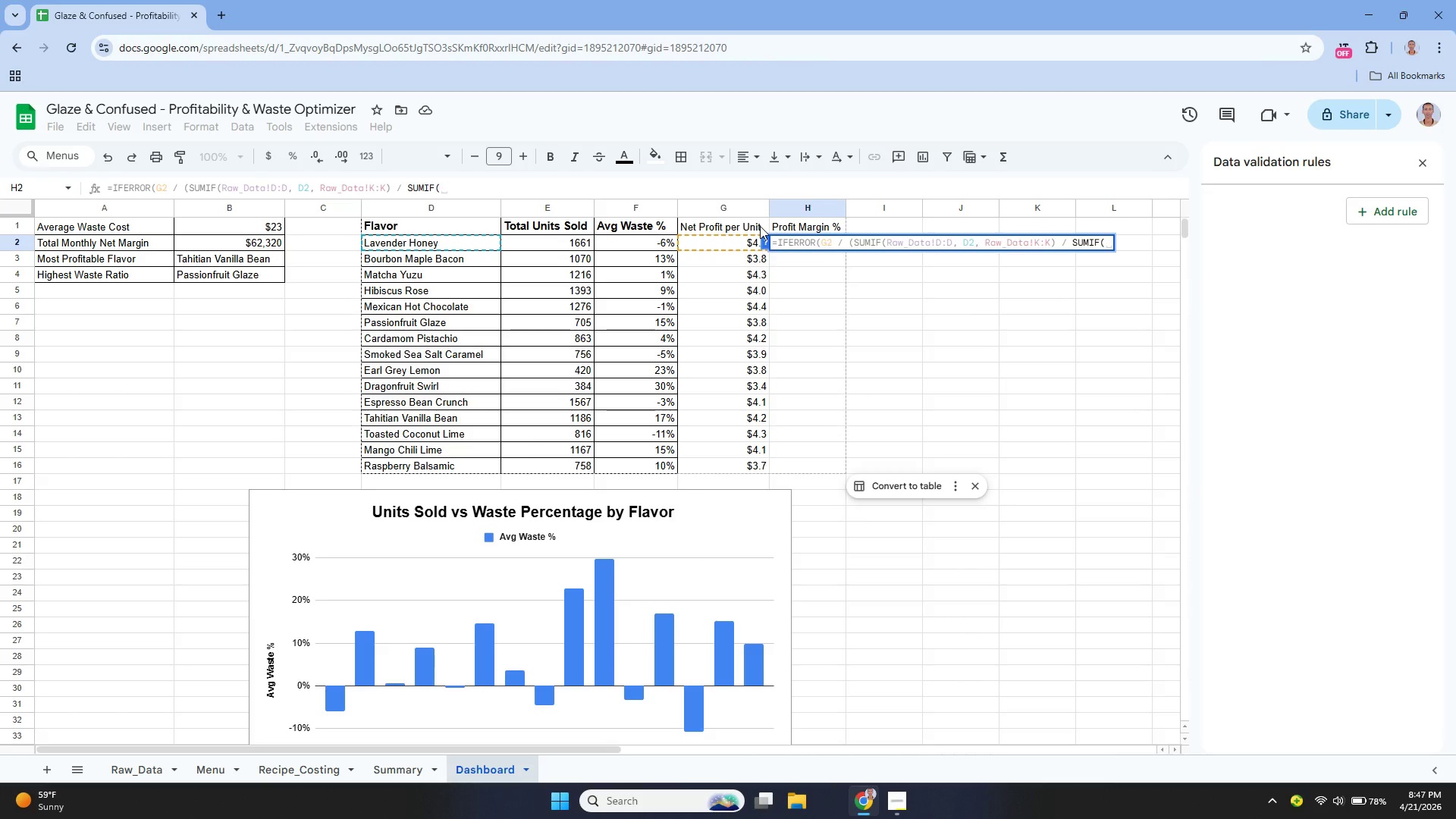 
type(Raw_Data!D:D, D2, Raw_Data)
 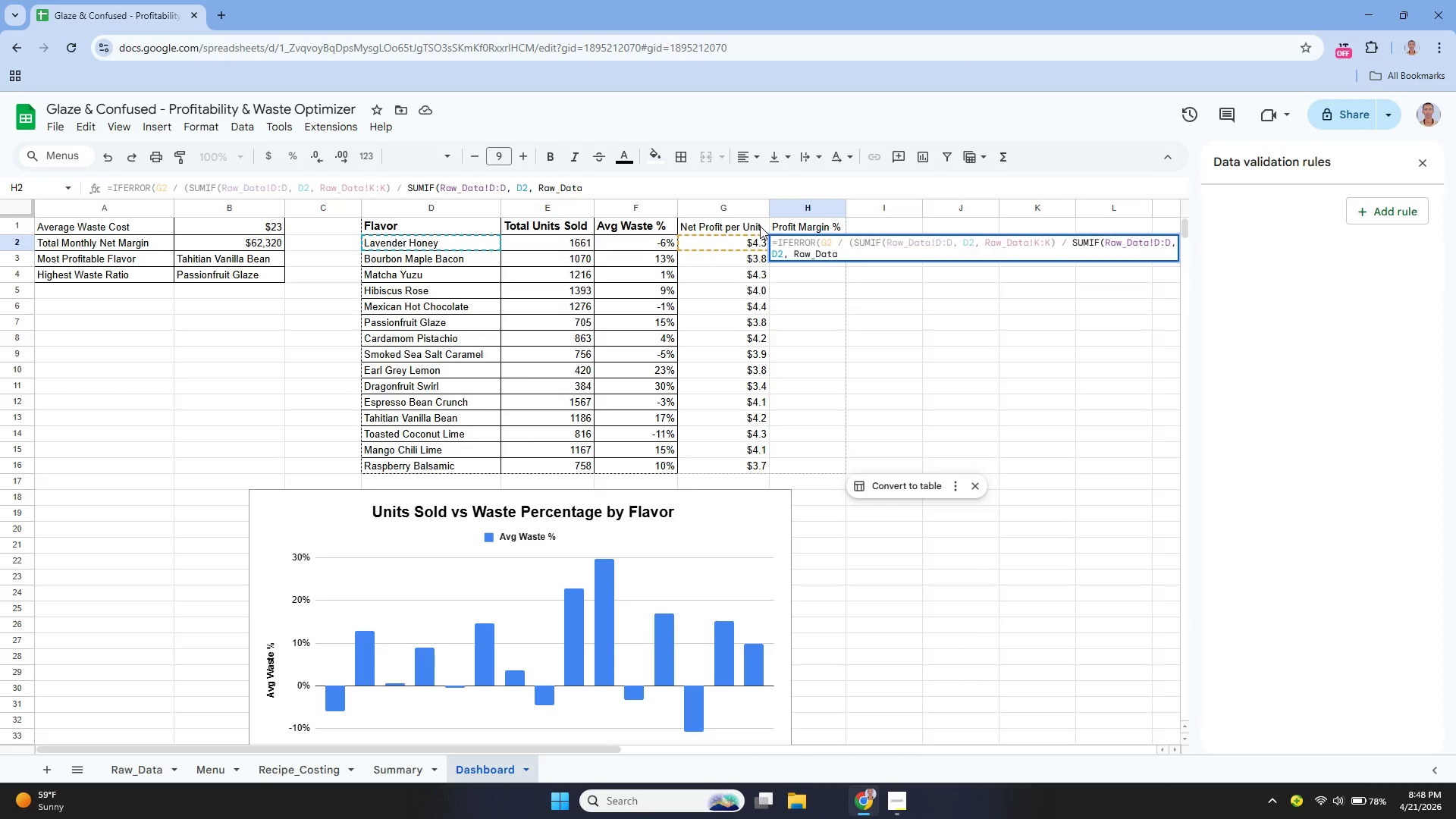 
wait(11.19)
 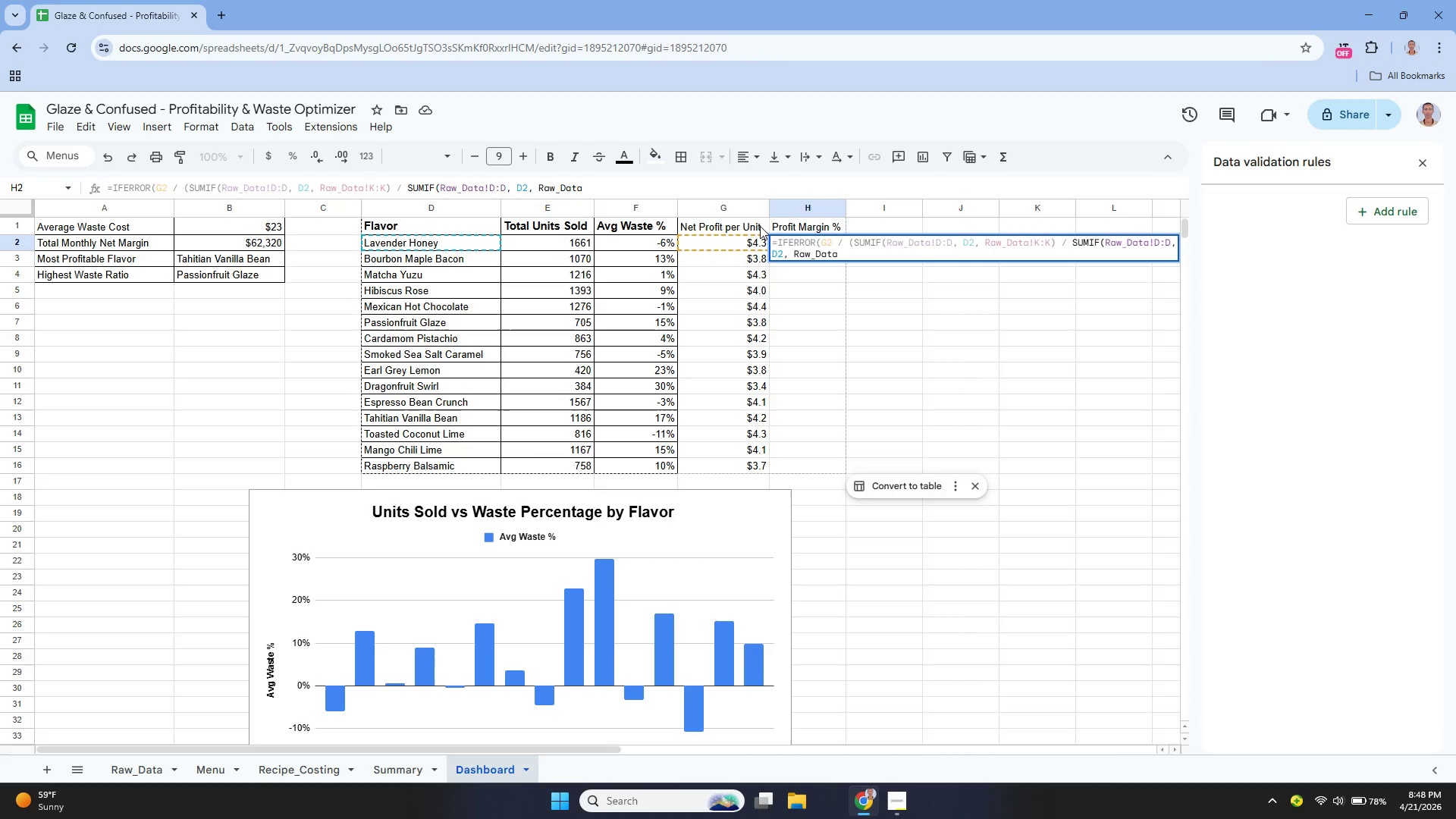 
type(!F)
 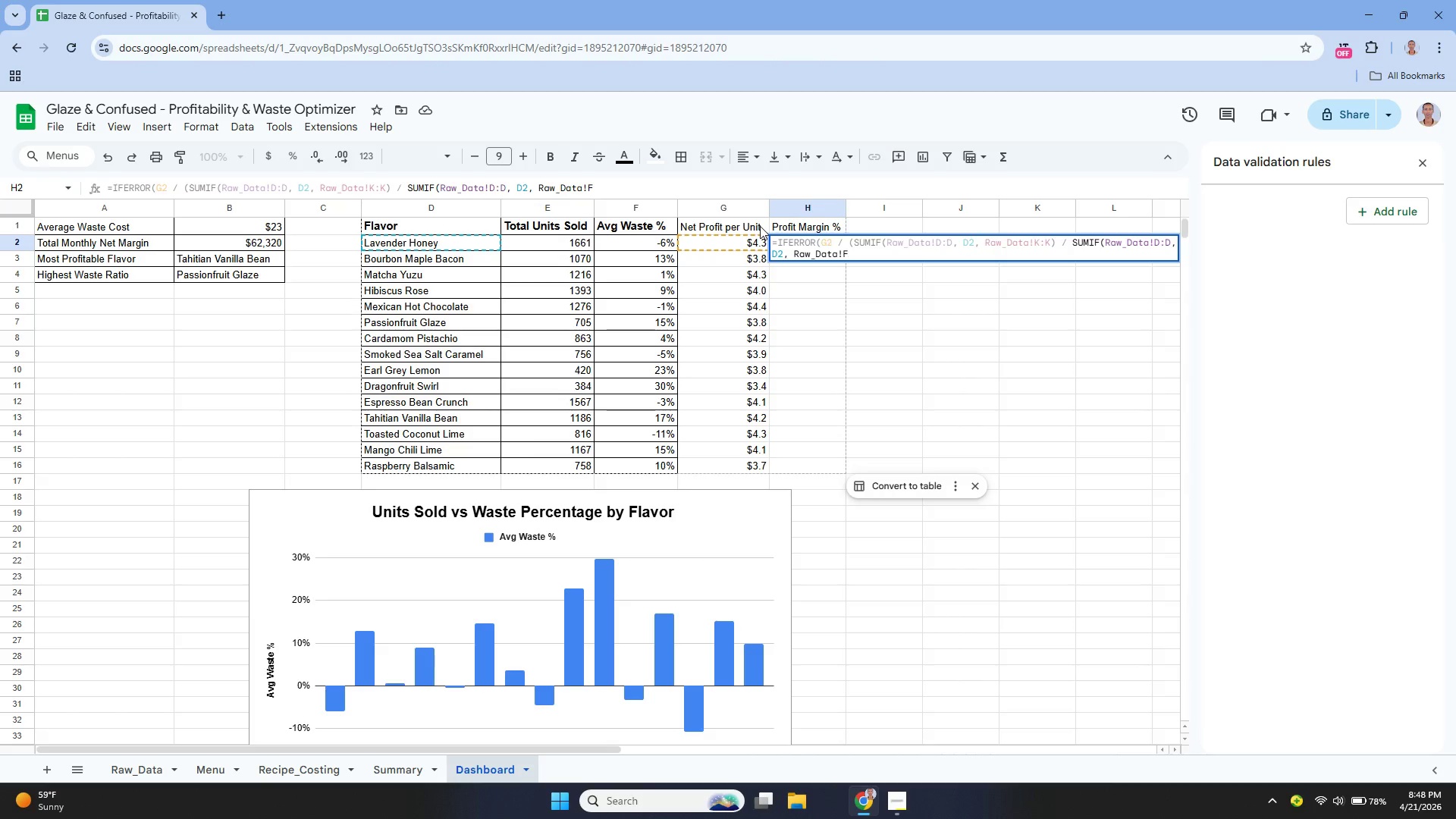 
type(:F)))
 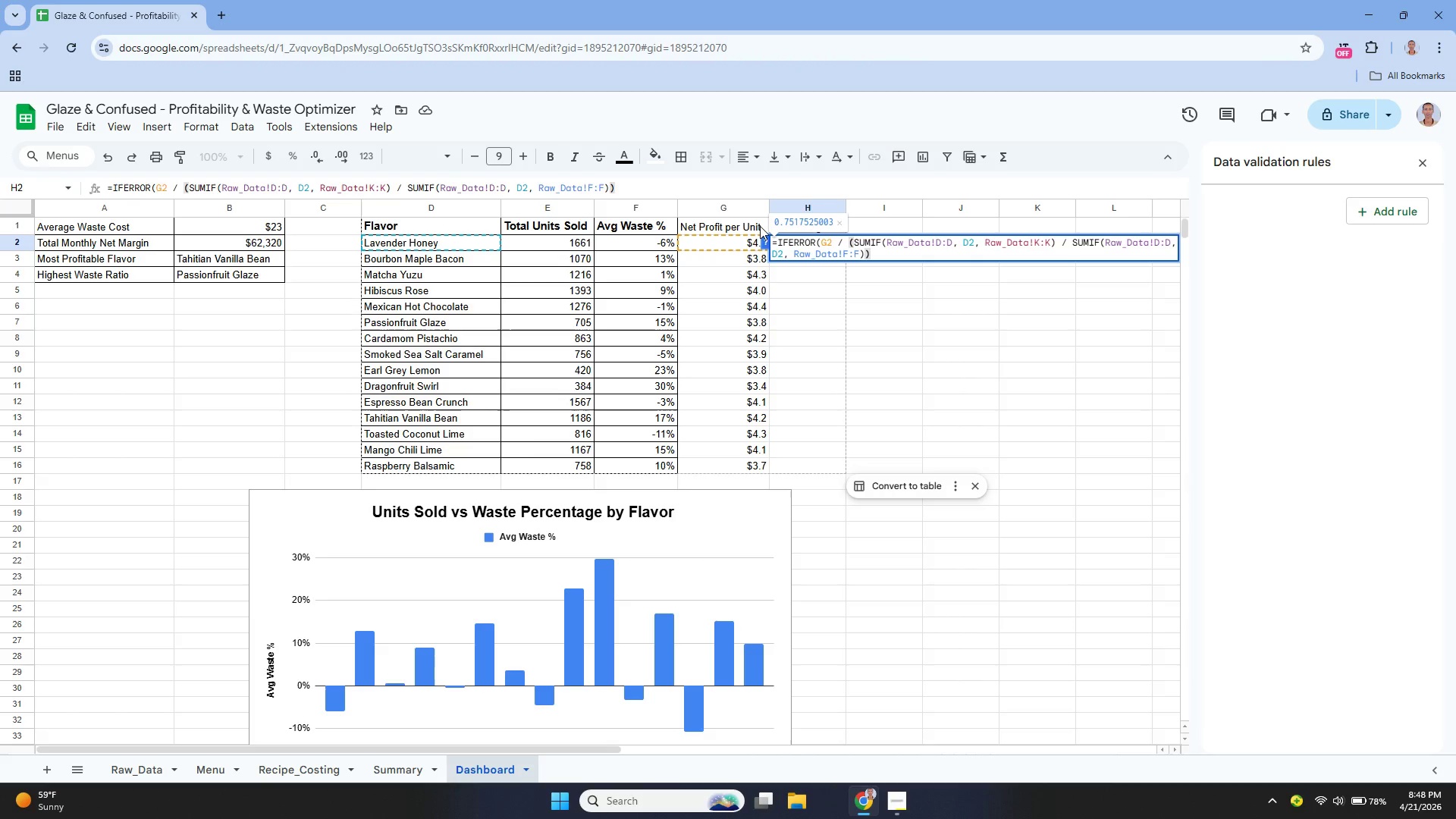 
type(,0))
 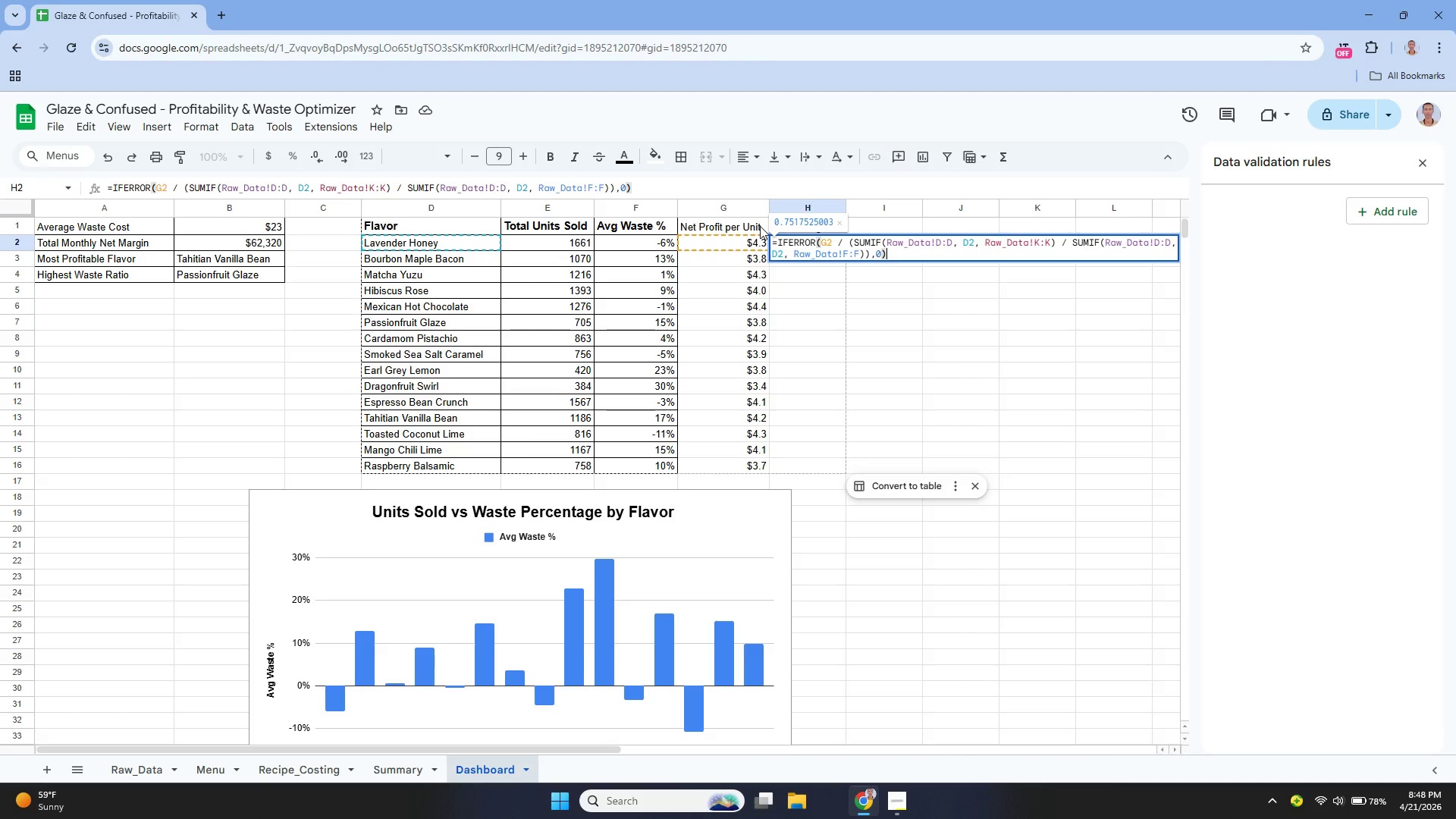 
key(Enter)
 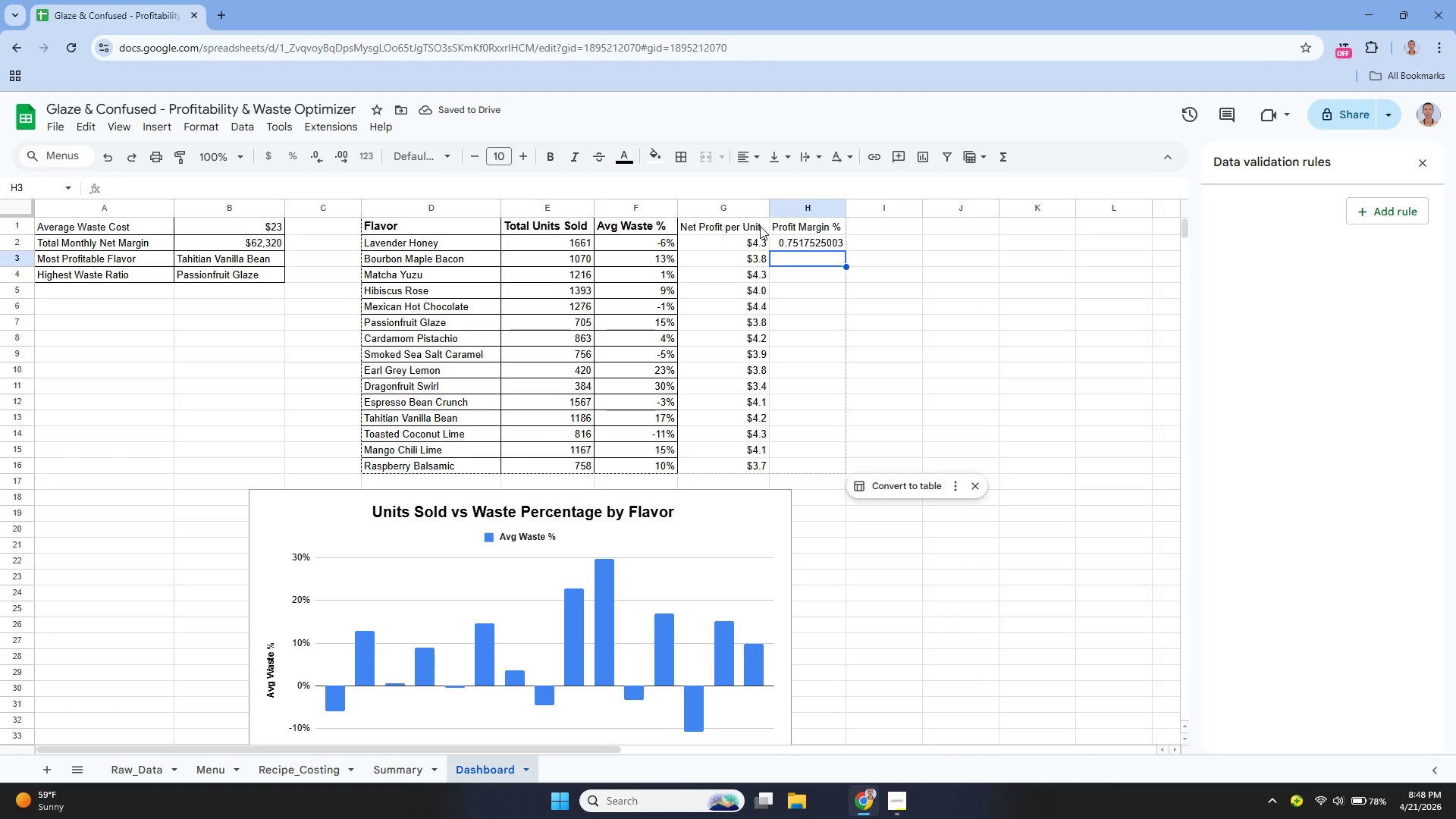 
scroll: coordinate [0, 548], scroll_direction: up, amount: 2.0
 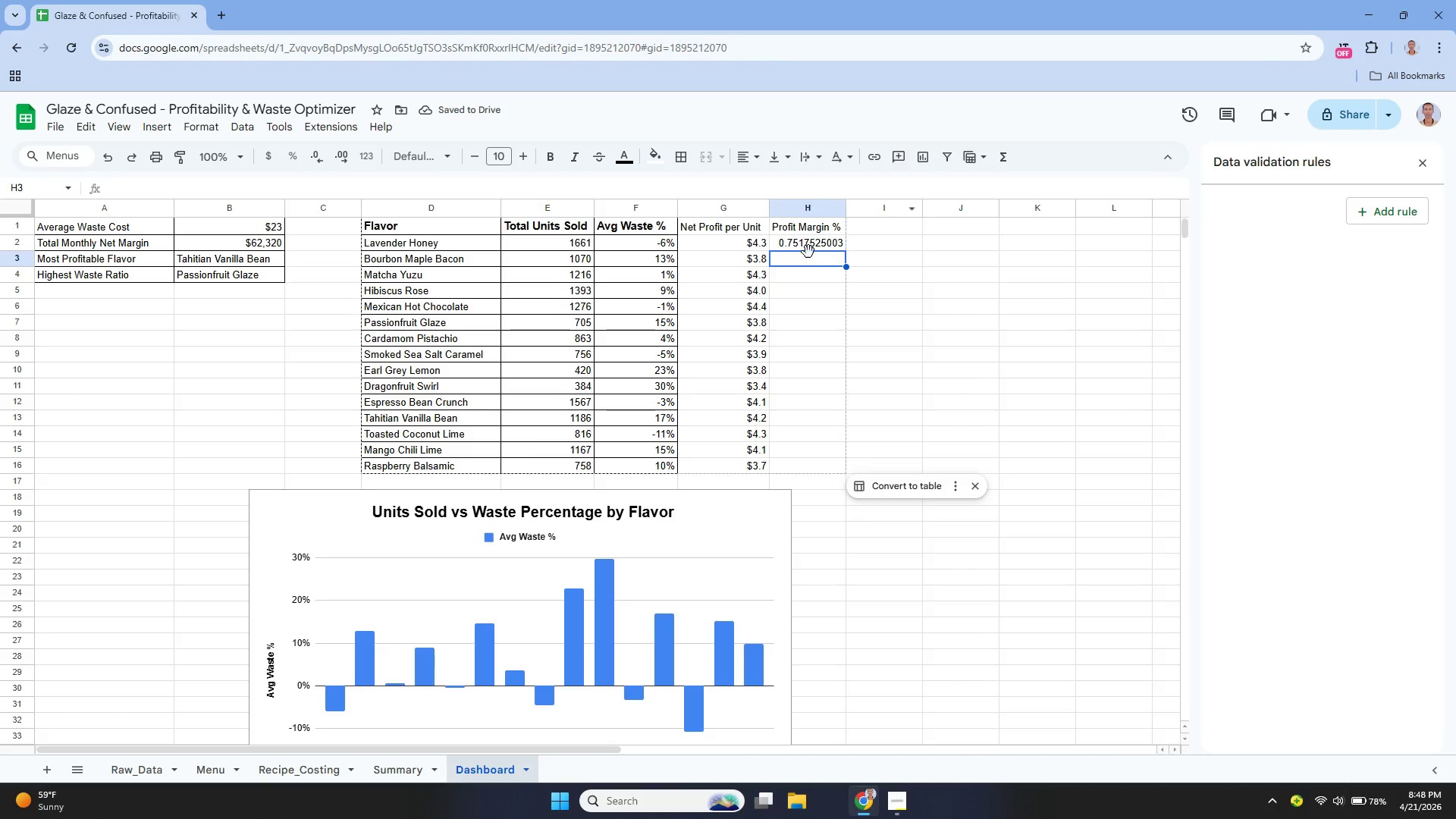 
double_click([807, 243])
 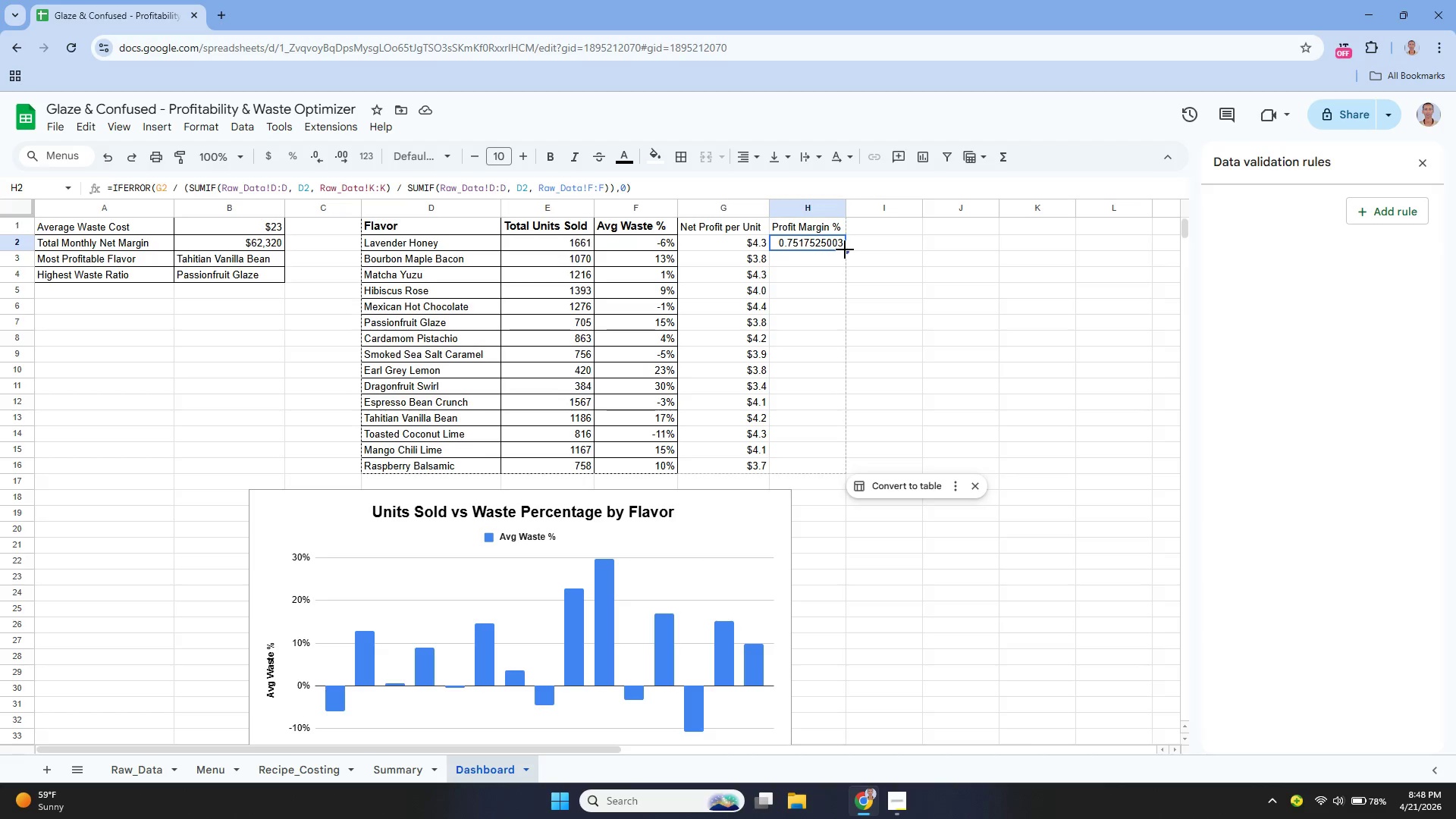 
left_click_drag(start_coordinate=[845, 249], to_coordinate=[831, 469])
 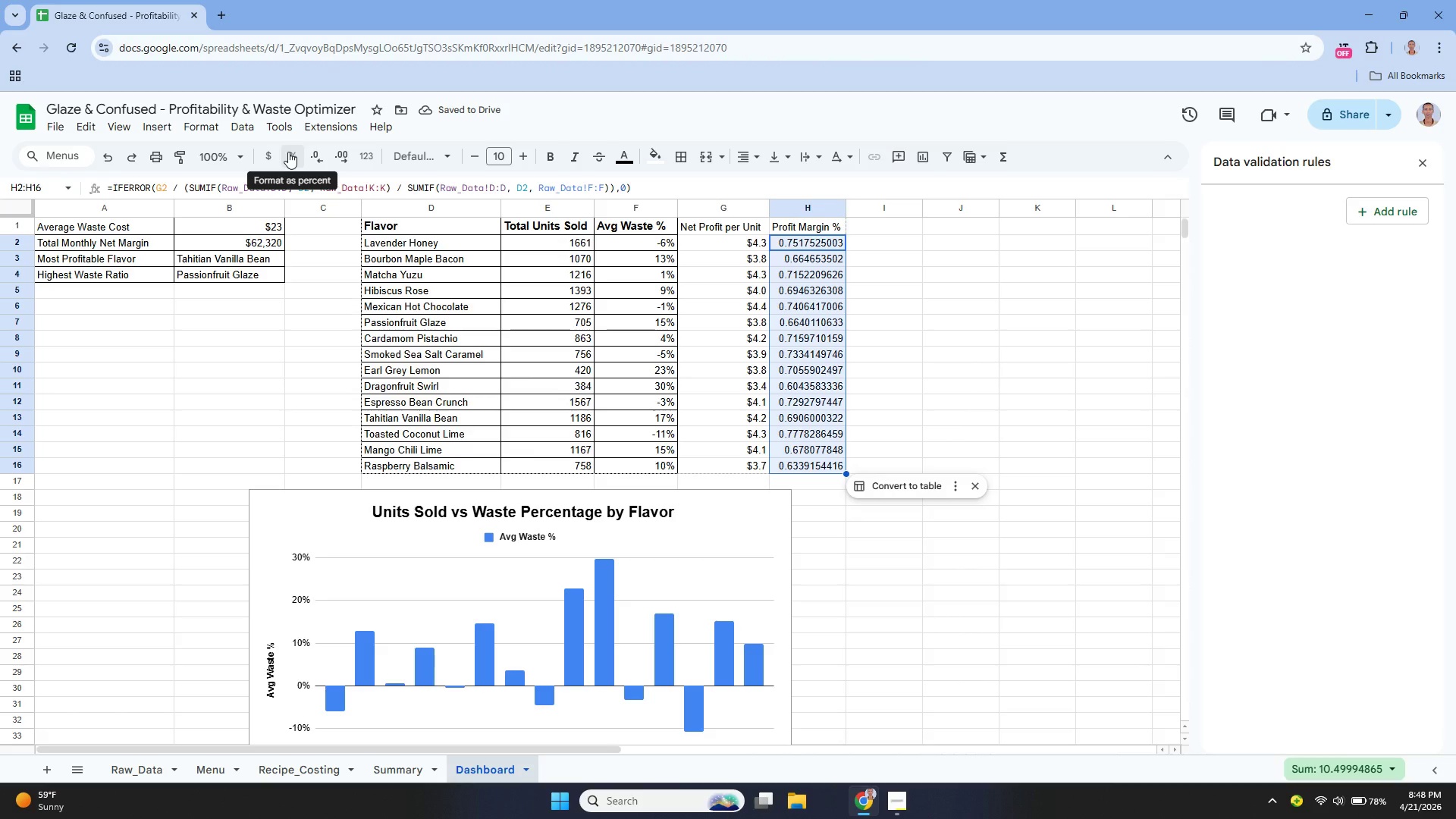 
wait(6.64)
 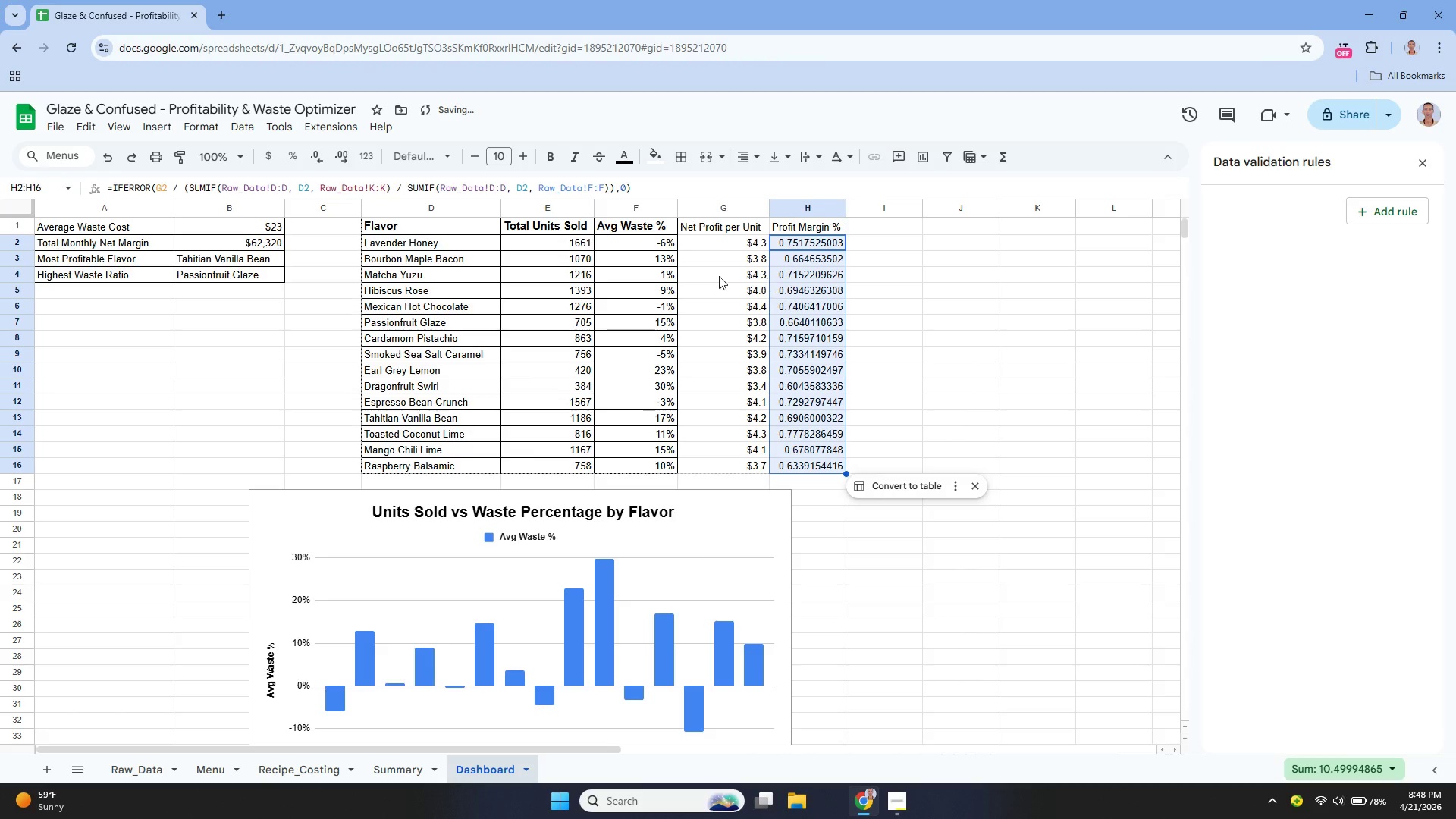 
left_click([287, 152])
 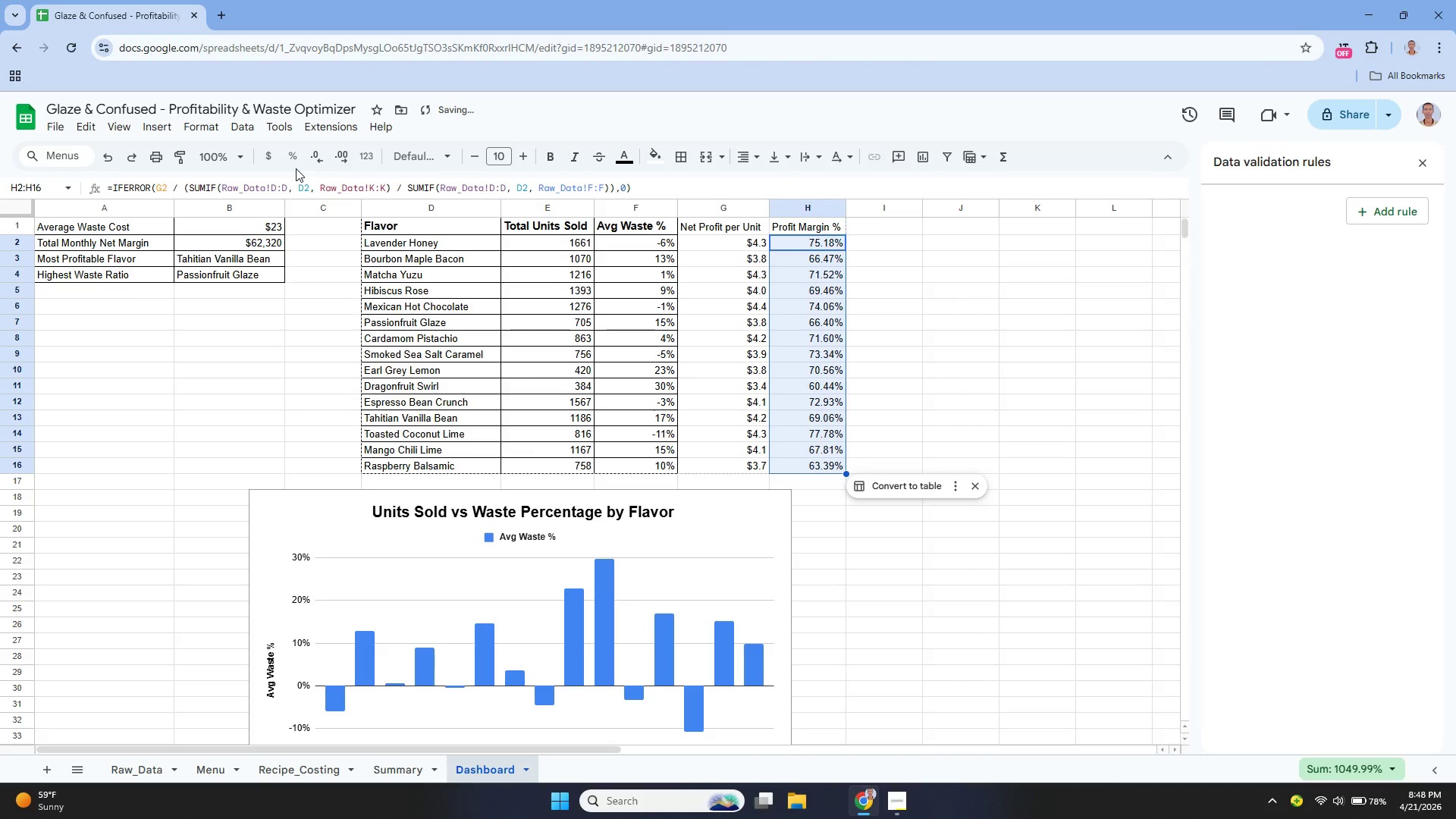 
left_click([310, 155])
 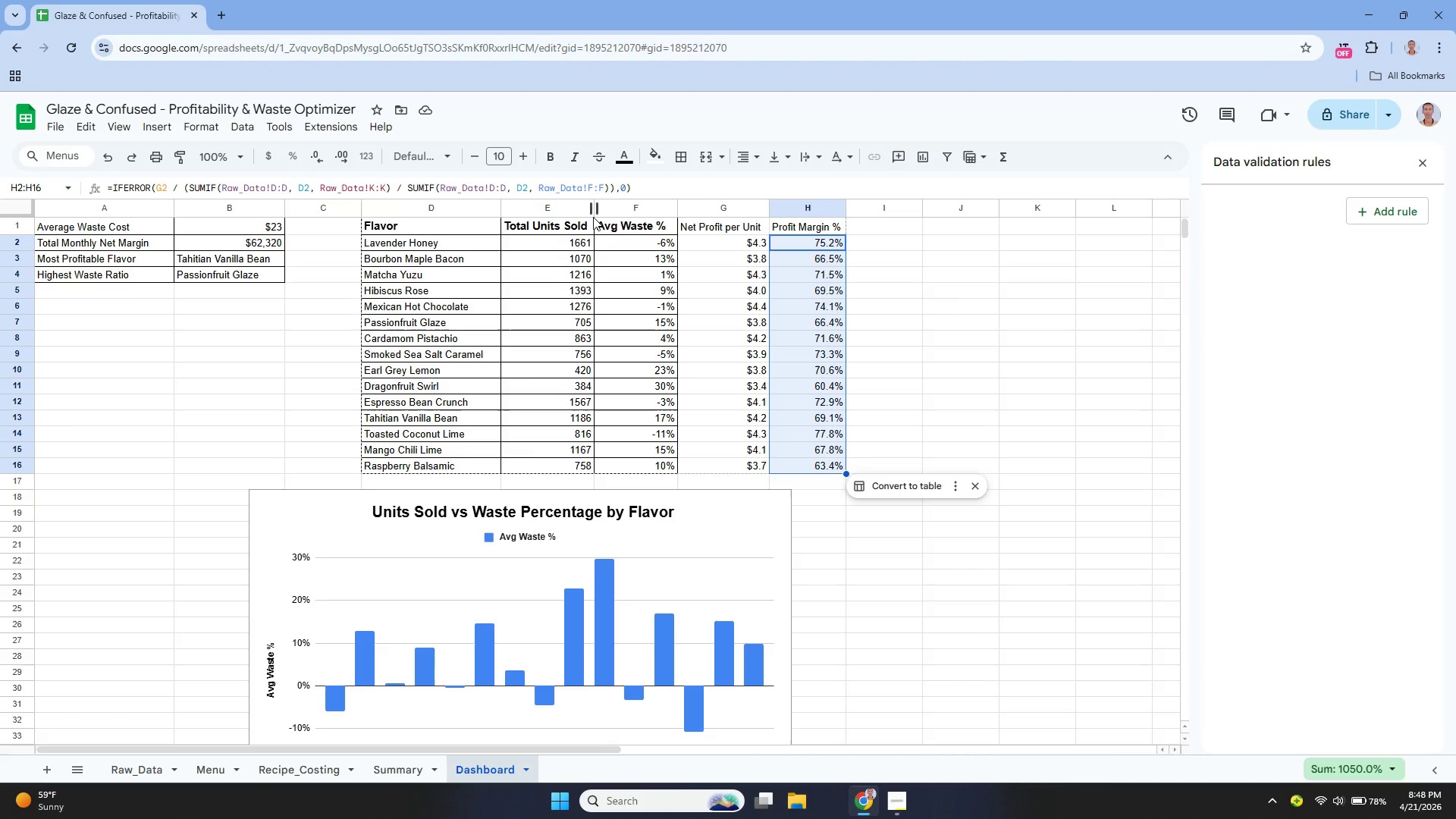 
wait(14.53)
 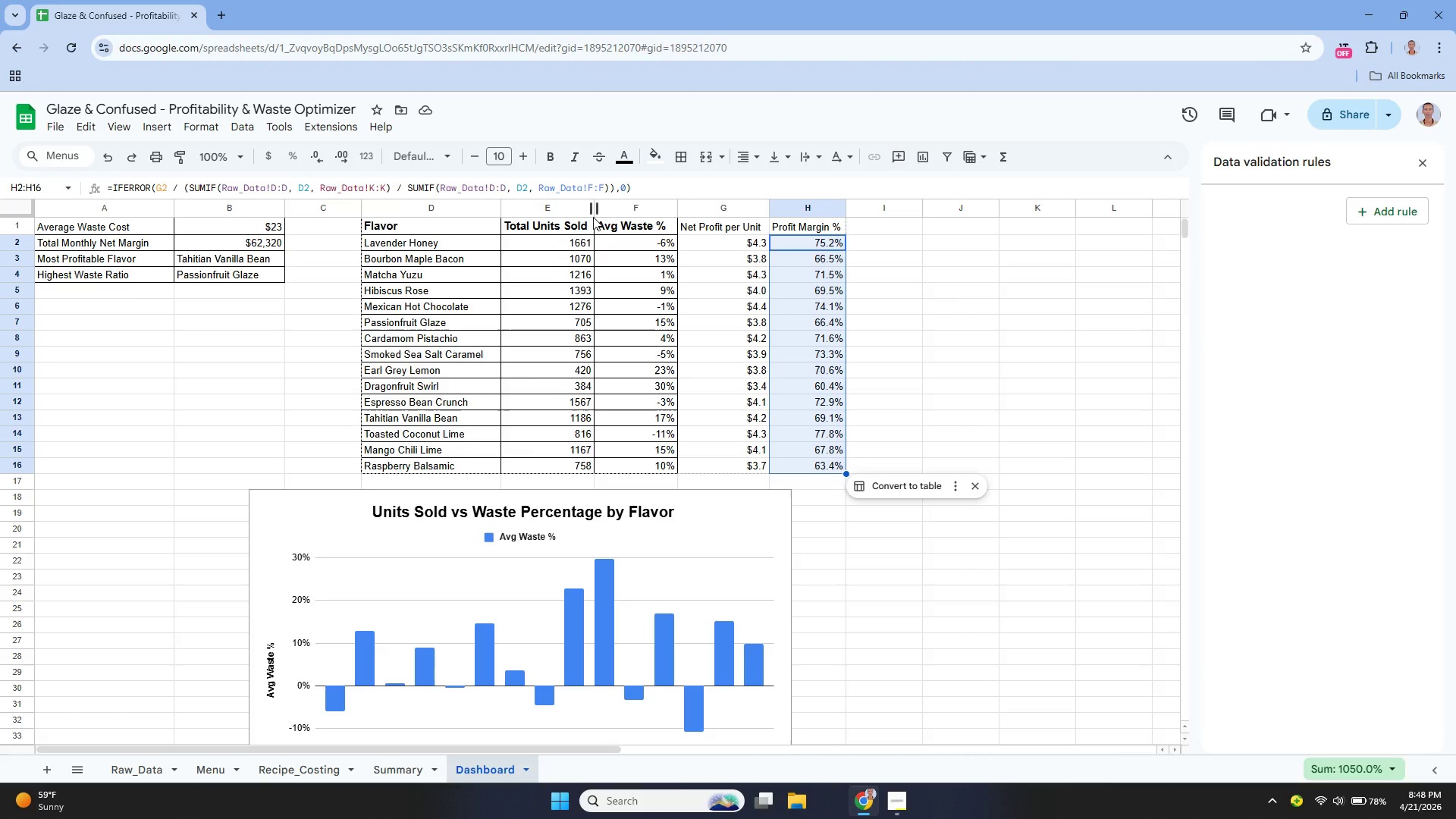 
double_click([693, 228])
 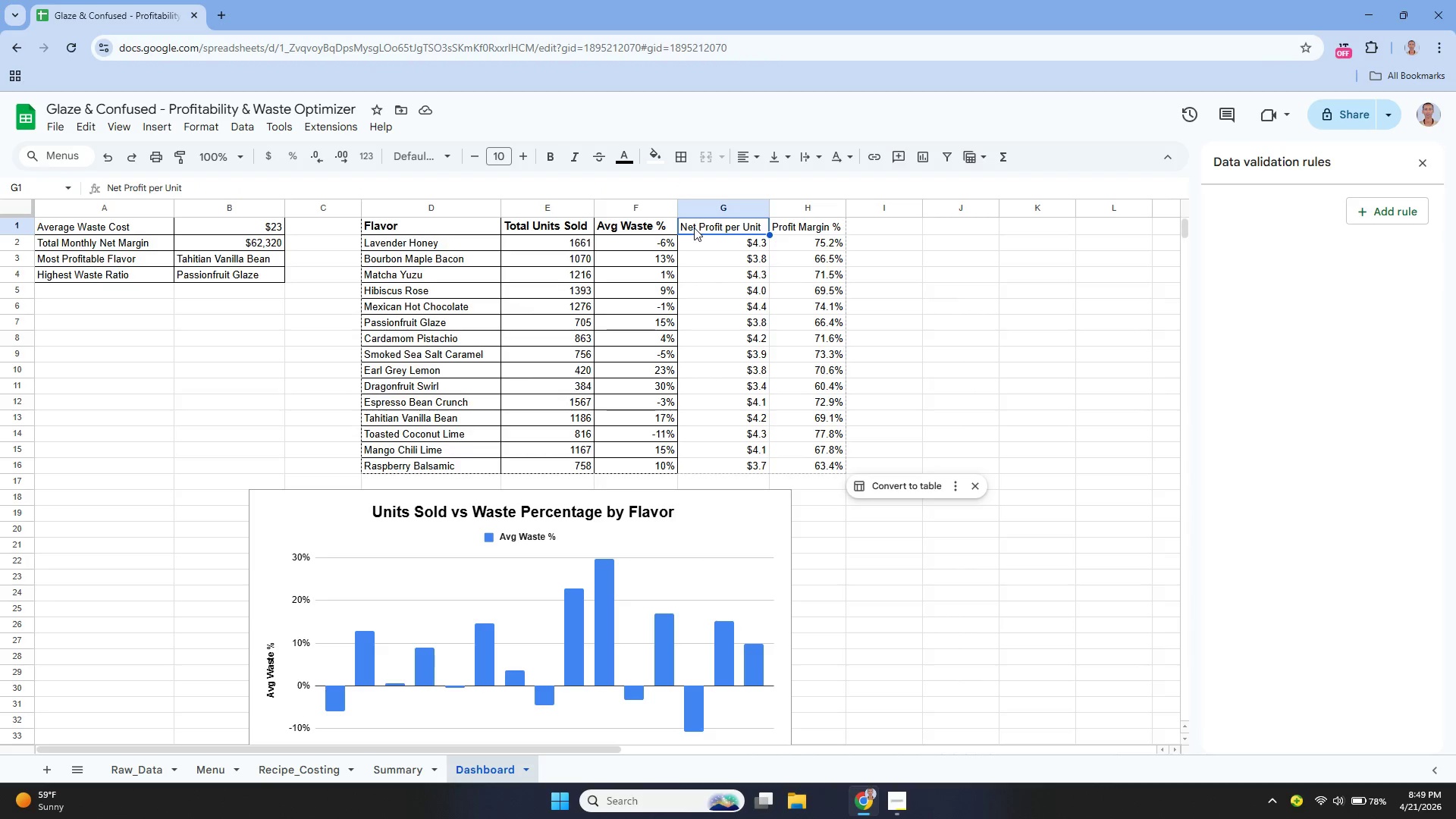 
left_click_drag(start_coordinate=[693, 228], to_coordinate=[788, 223])
 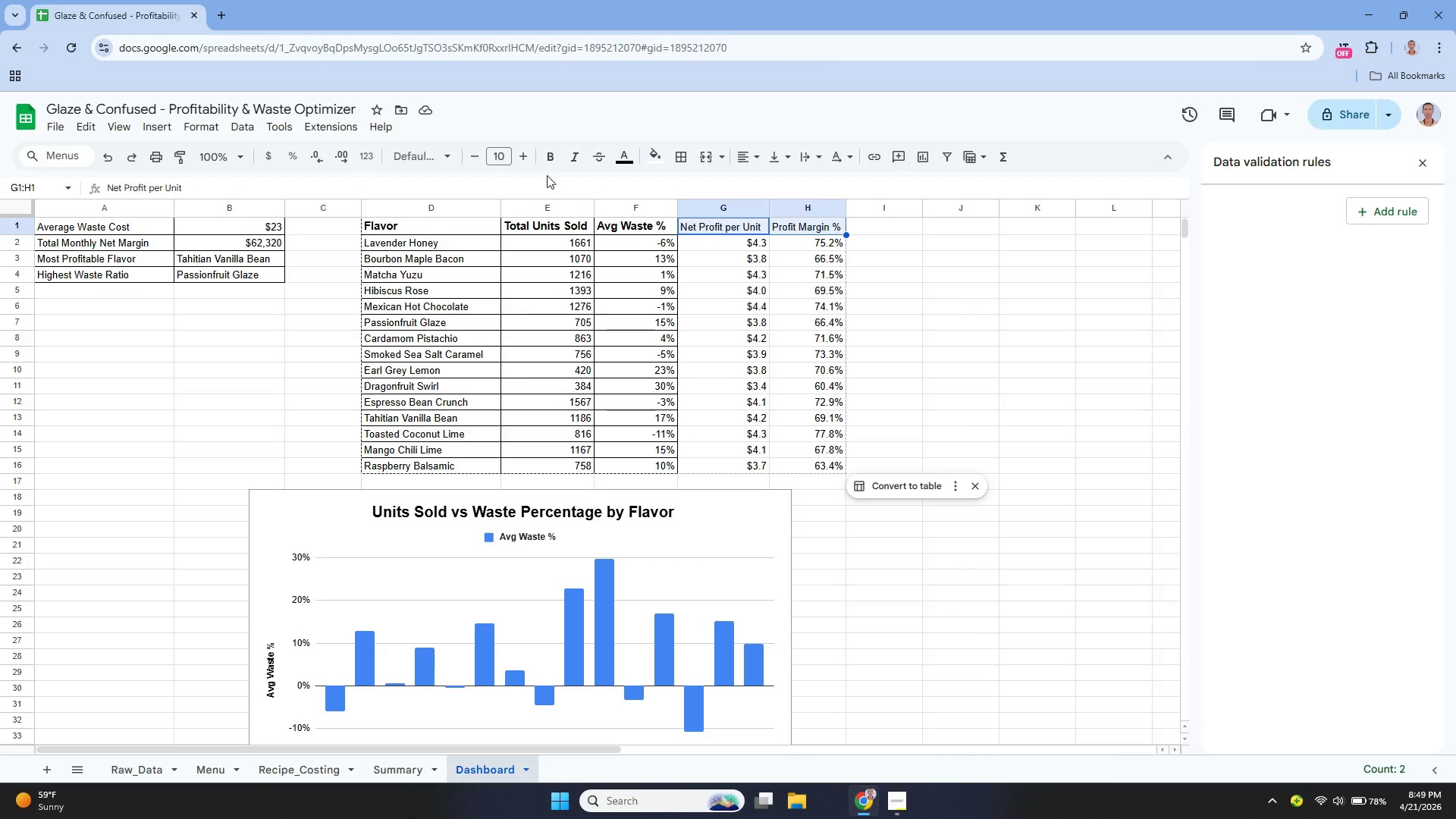 
left_click([543, 165])
 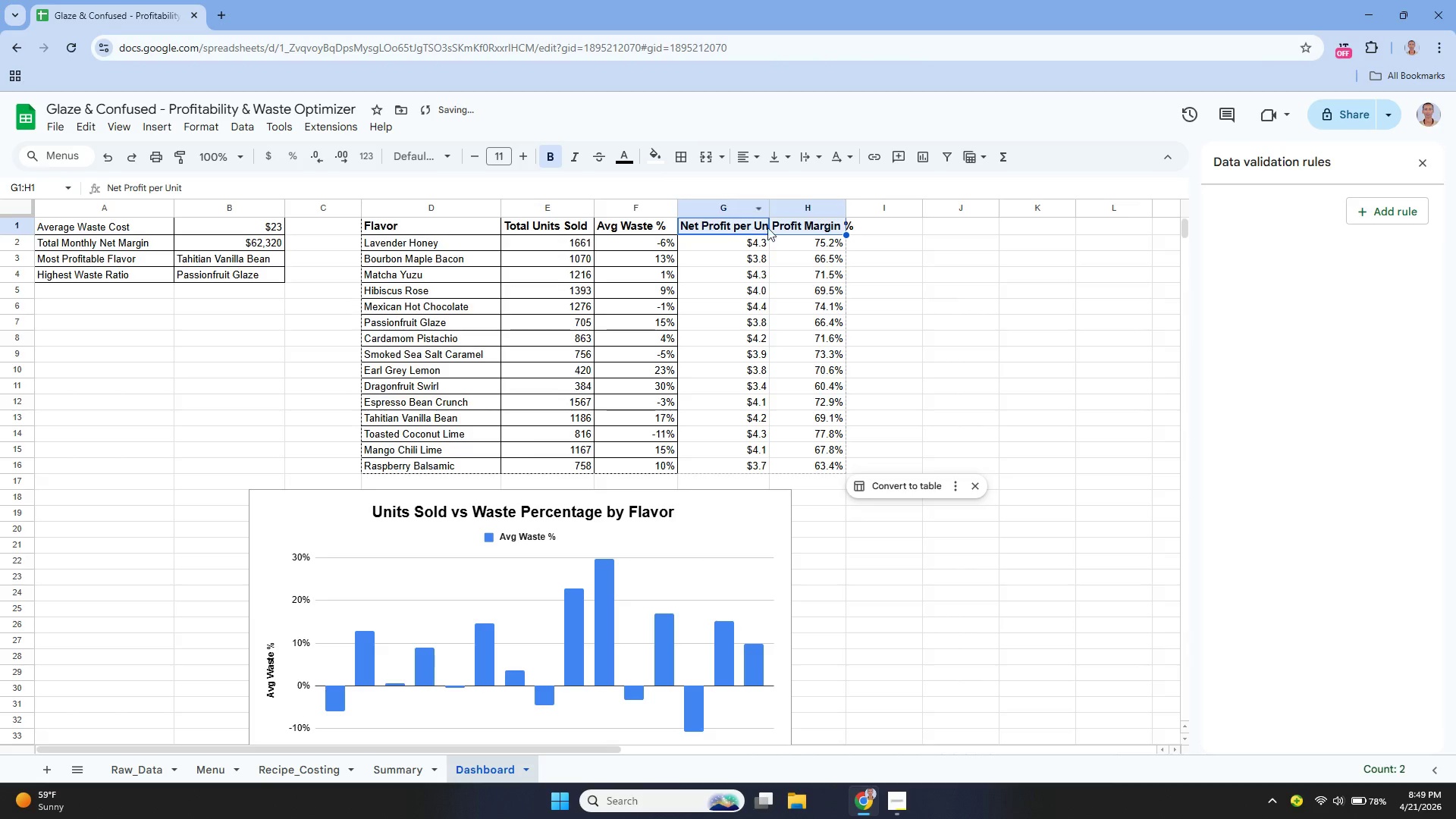 
left_click_drag(start_coordinate=[766, 206], to_coordinate=[779, 212])
 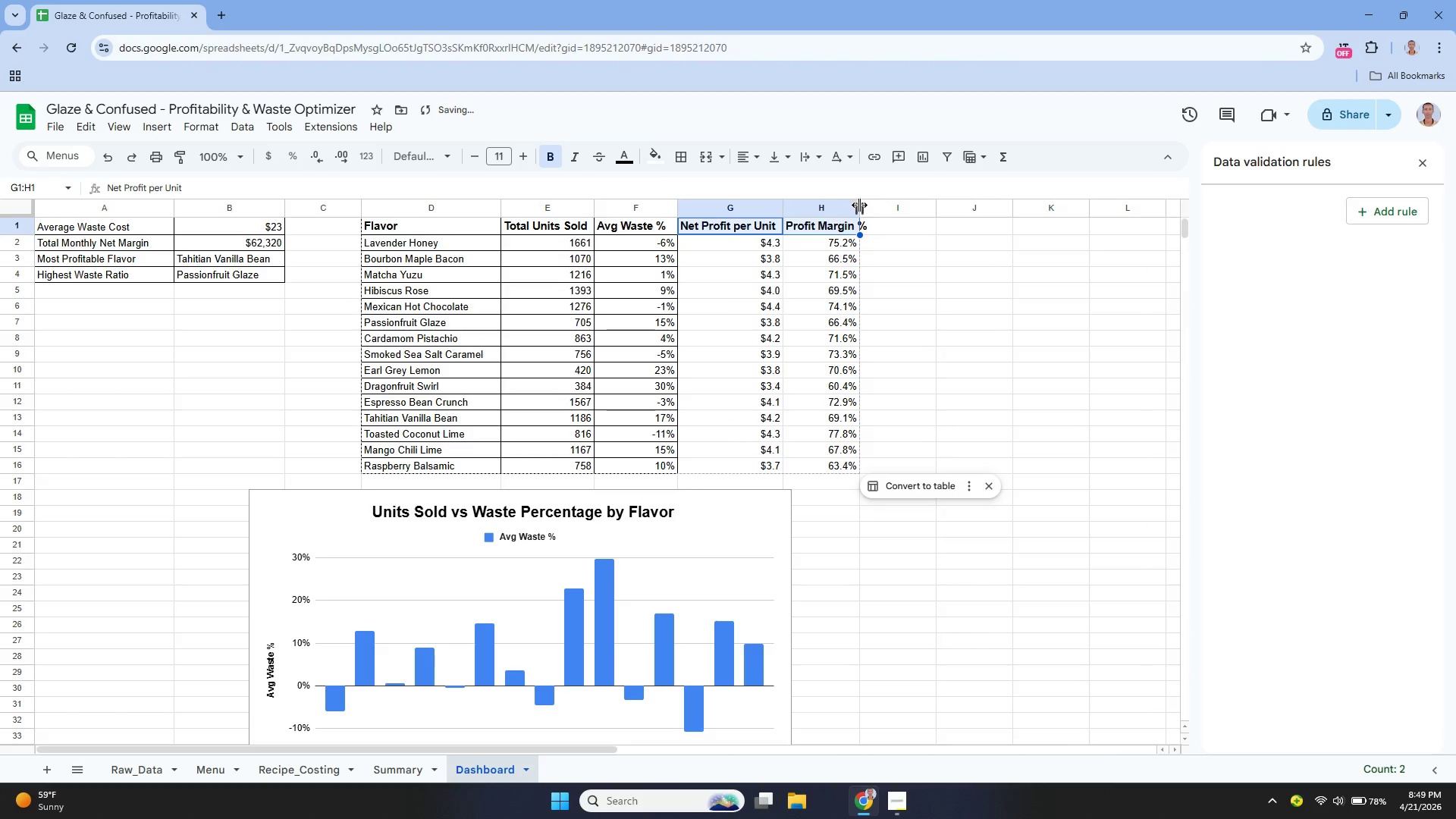 
left_click_drag(start_coordinate=[859, 206], to_coordinate=[870, 215])
 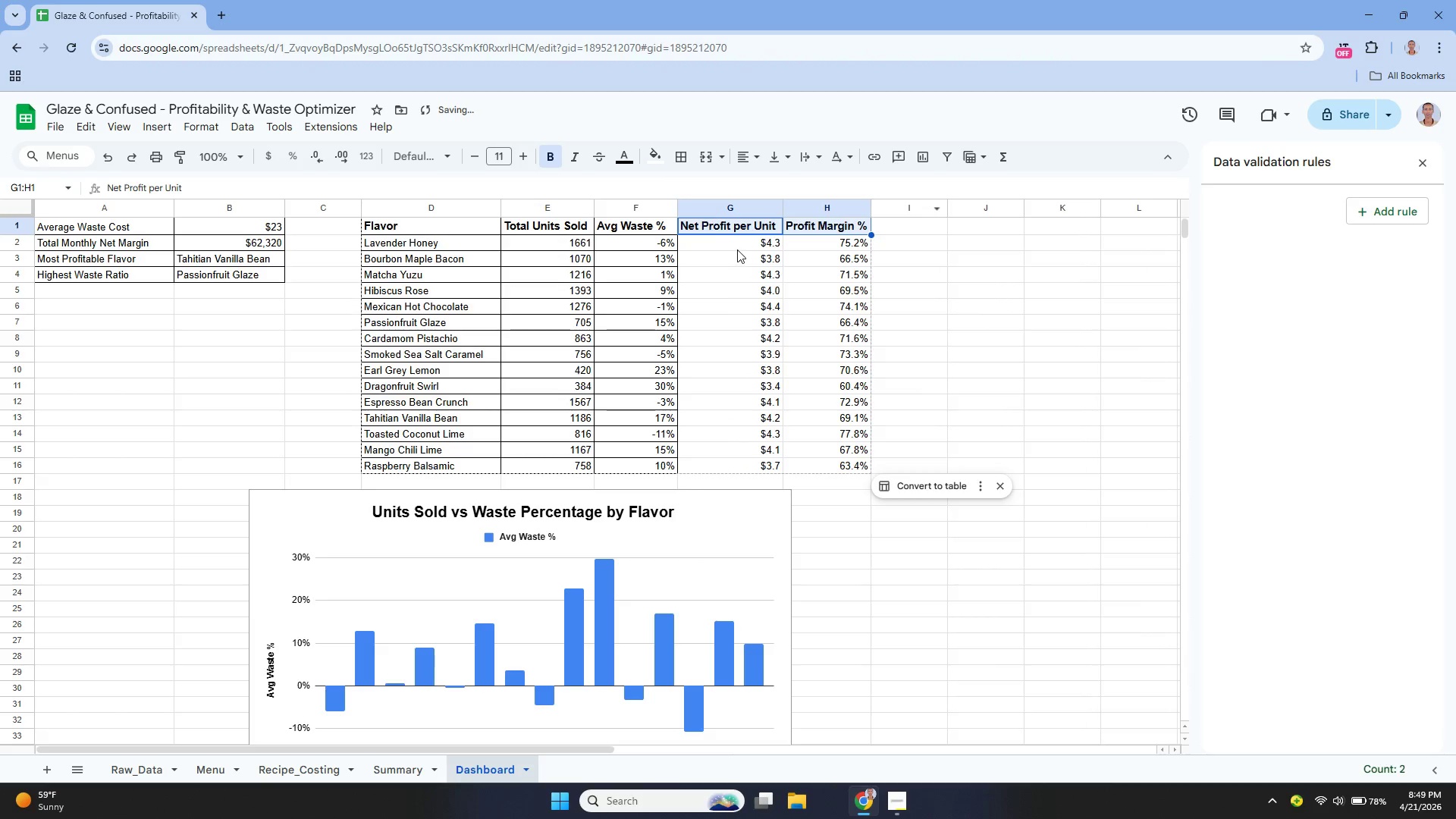 
left_click_drag(start_coordinate=[707, 228], to_coordinate=[845, 461])
 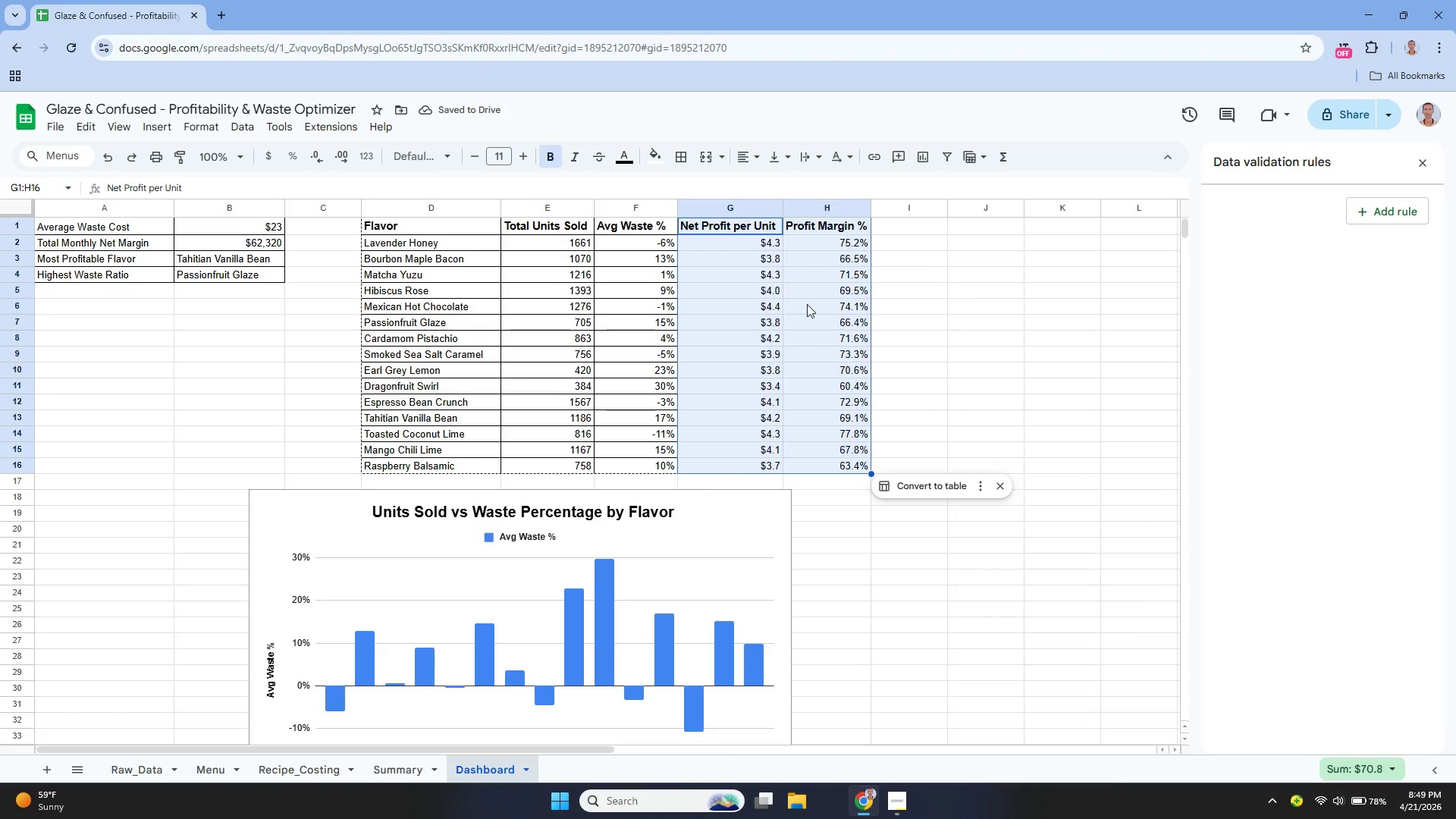 
mouse_move([689, 169])
 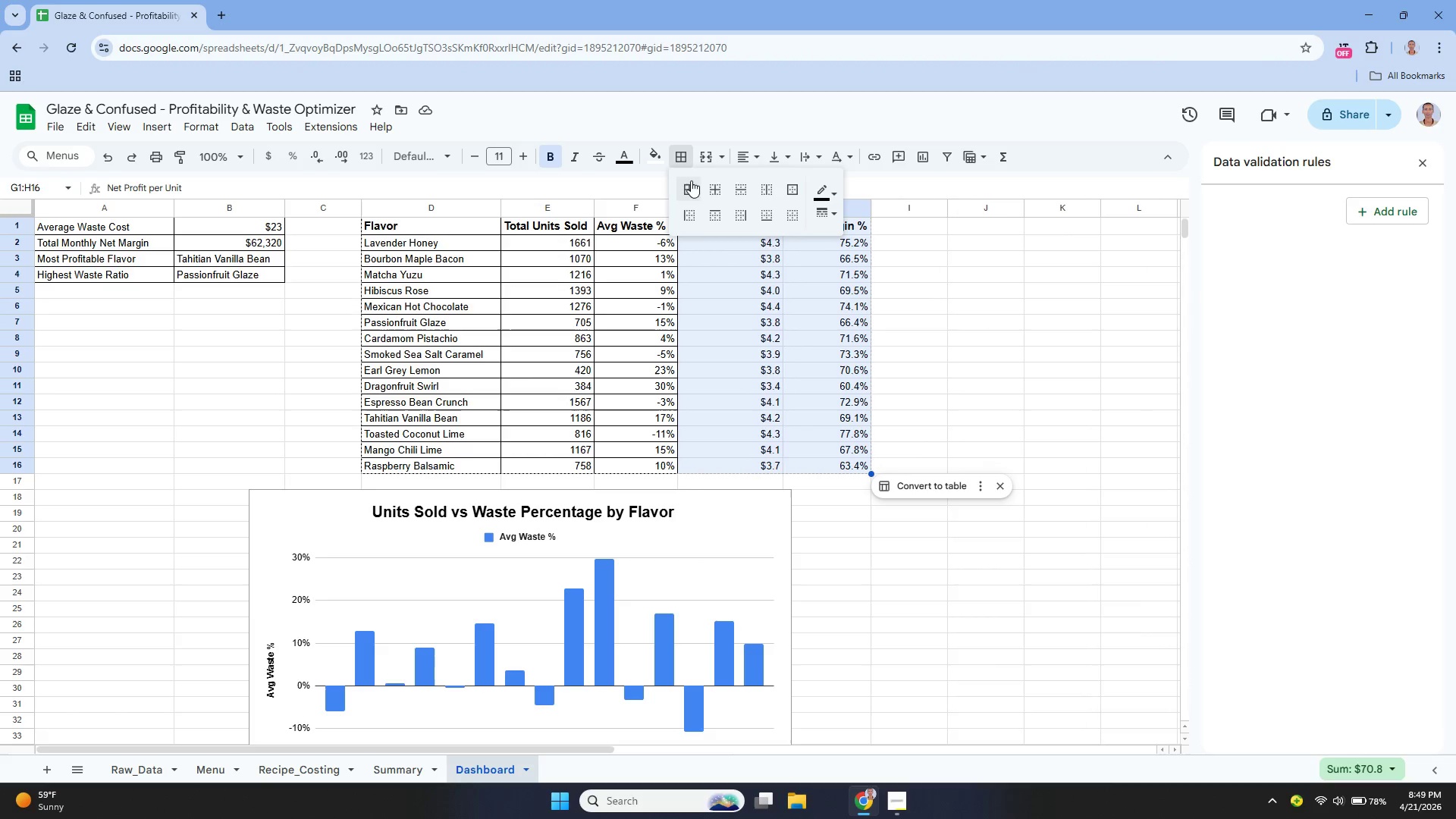 
left_click_drag(start_coordinate=[695, 188], to_coordinate=[697, 192])
 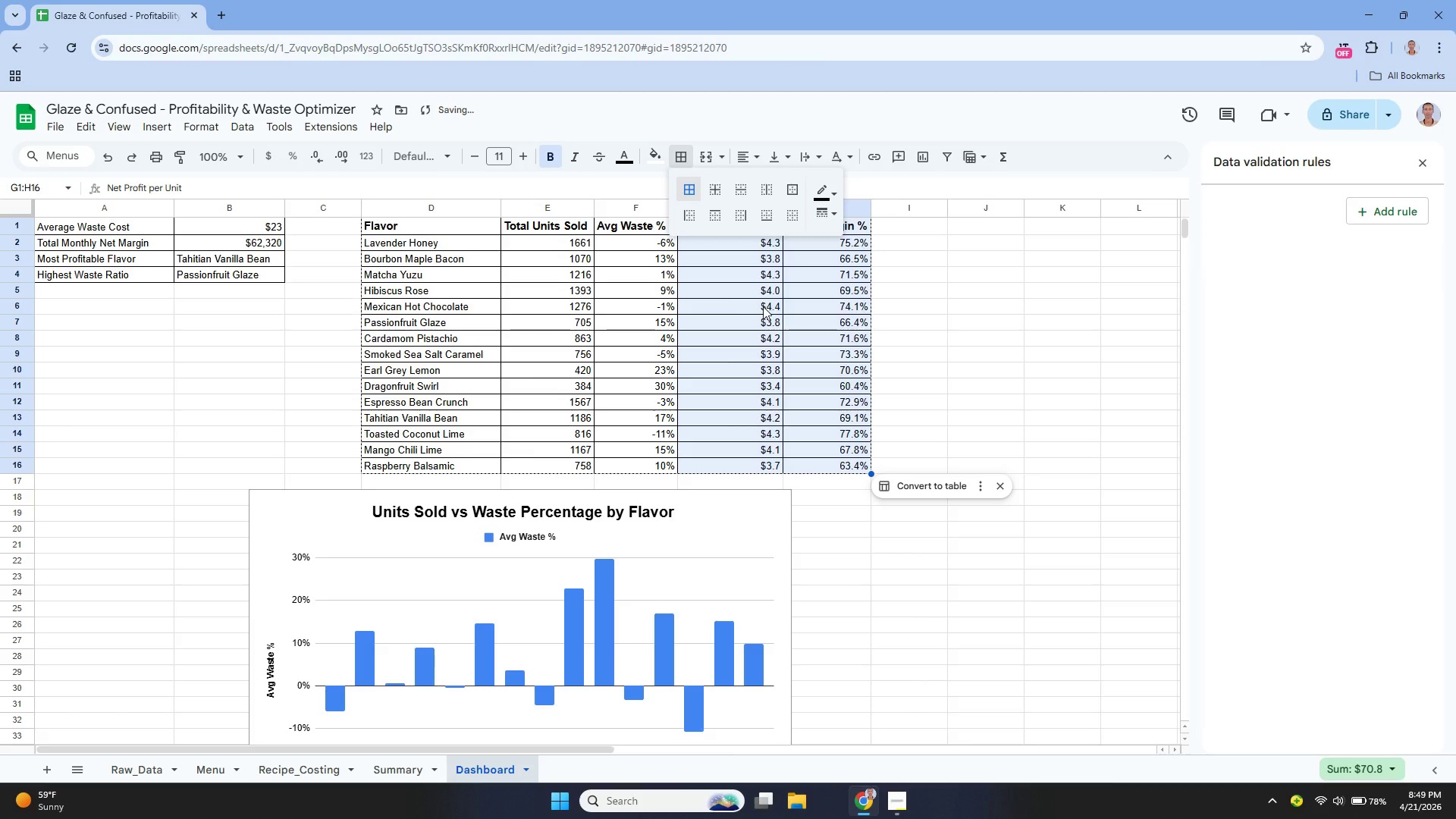 
left_click([765, 311])
 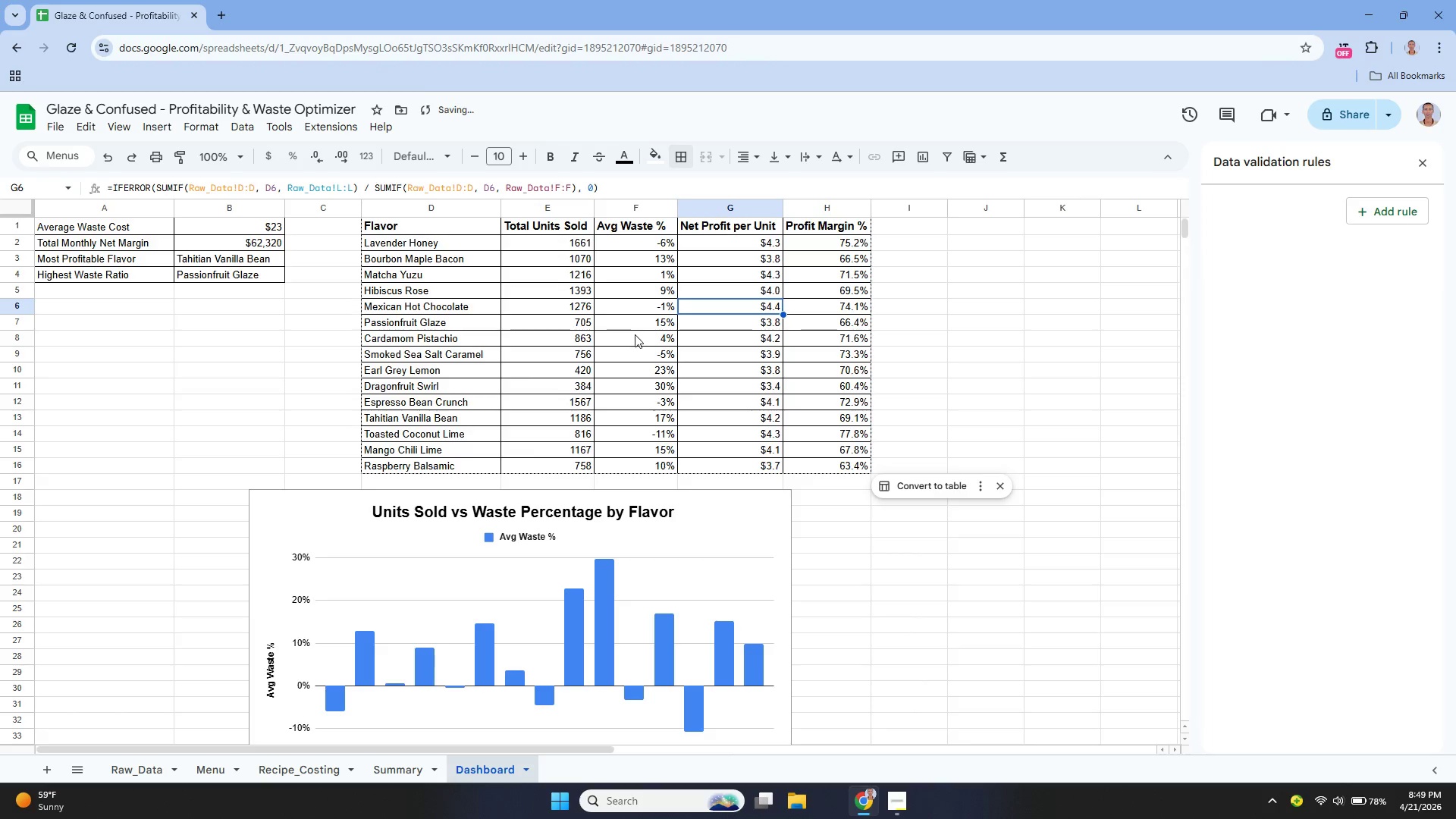 
scroll: coordinate [632, 330], scroll_direction: up, amount: 1.0
 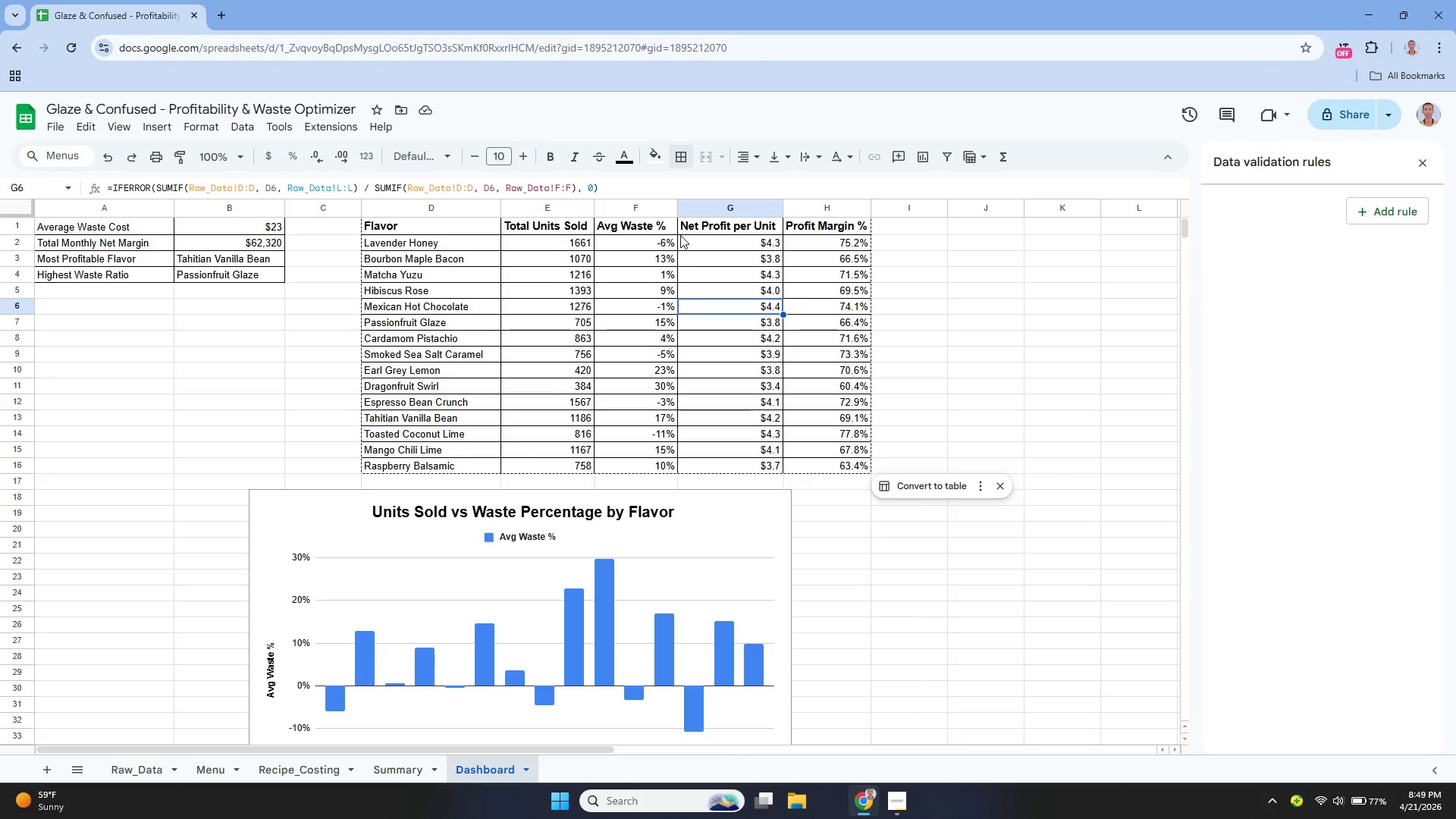 
wait(6.09)
 